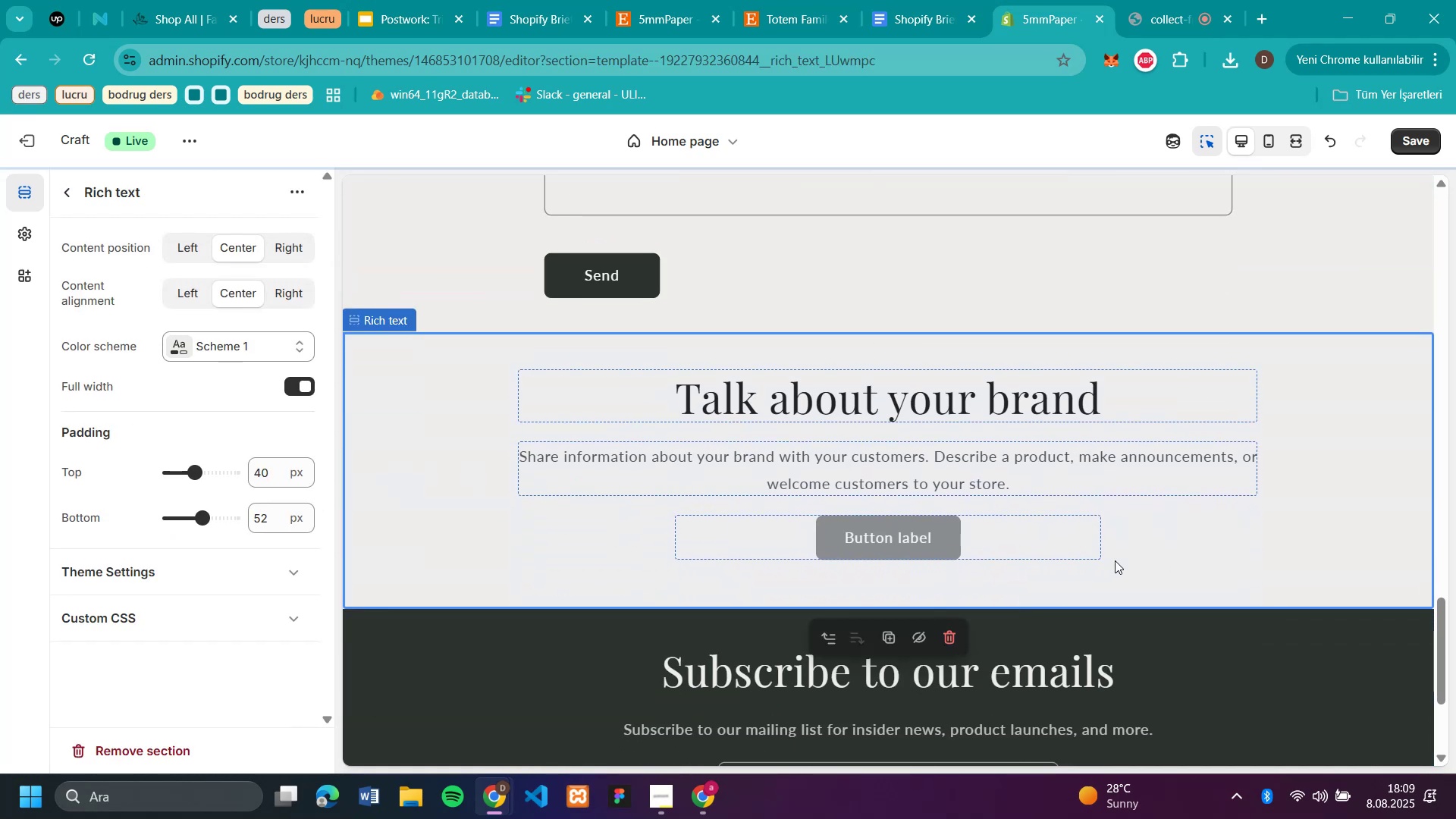 
scroll: coordinate [1216, 394], scroll_direction: up, amount: 1.0
 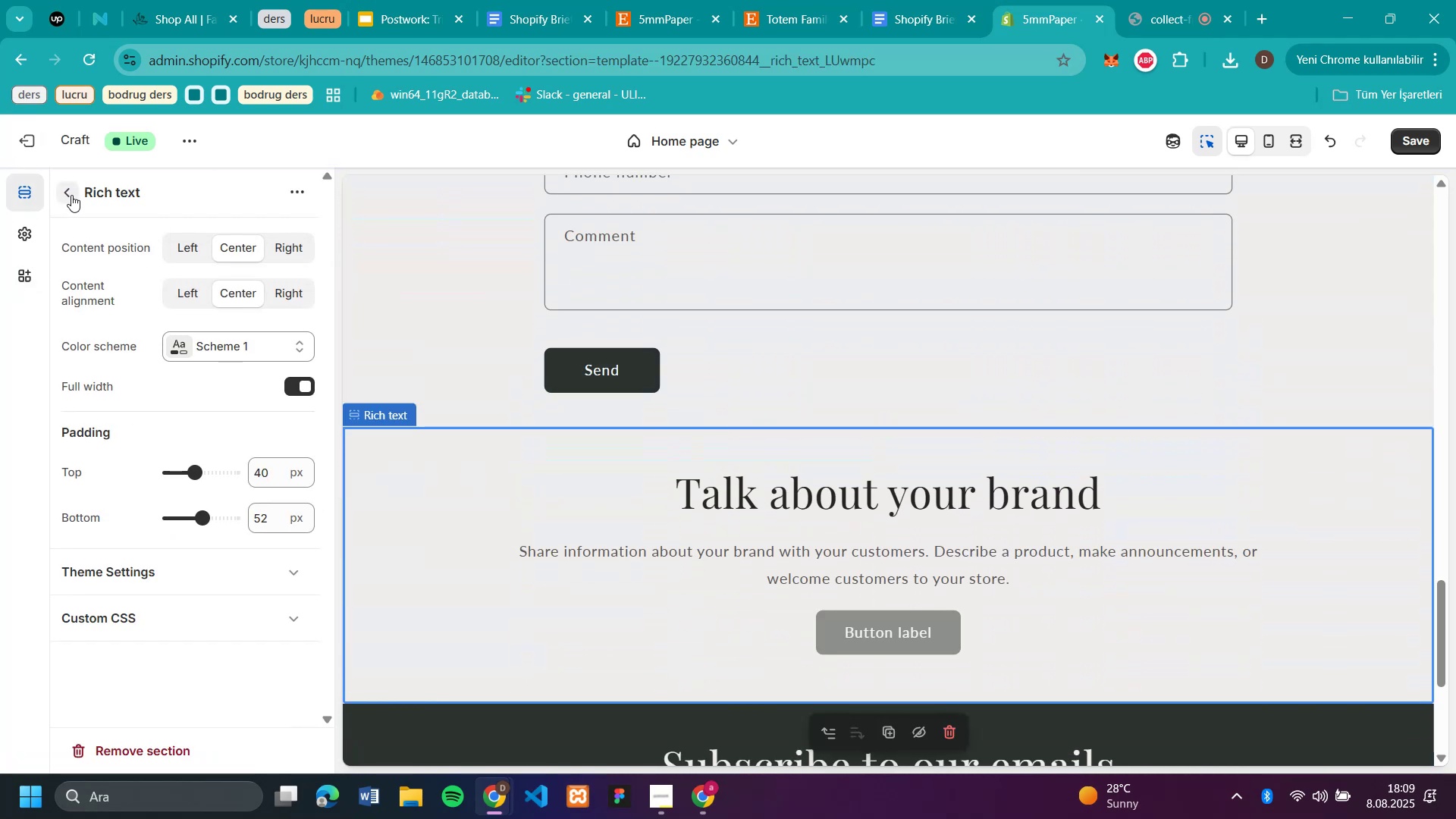 
wait(6.41)
 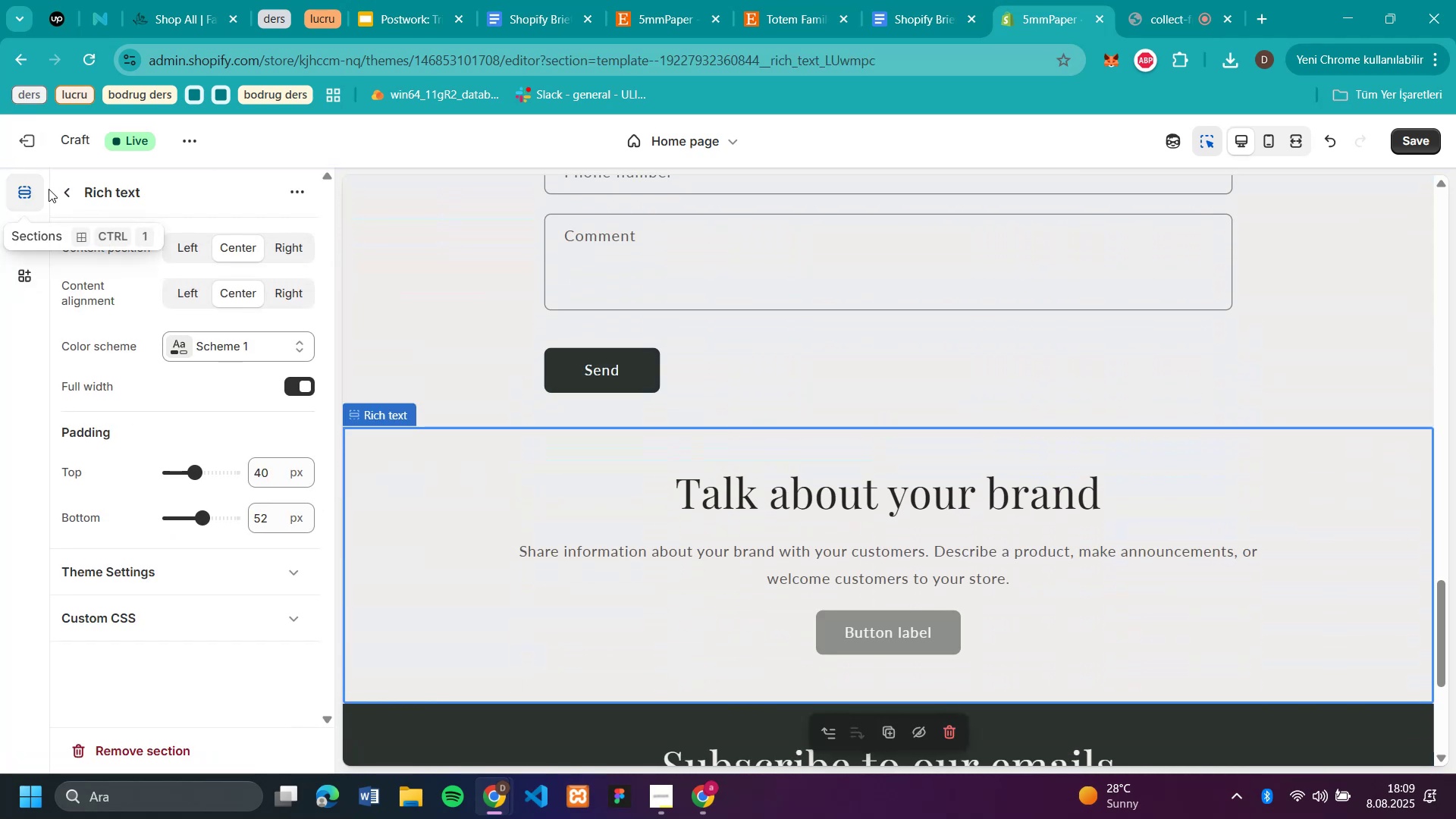 
left_click([71, 195])
 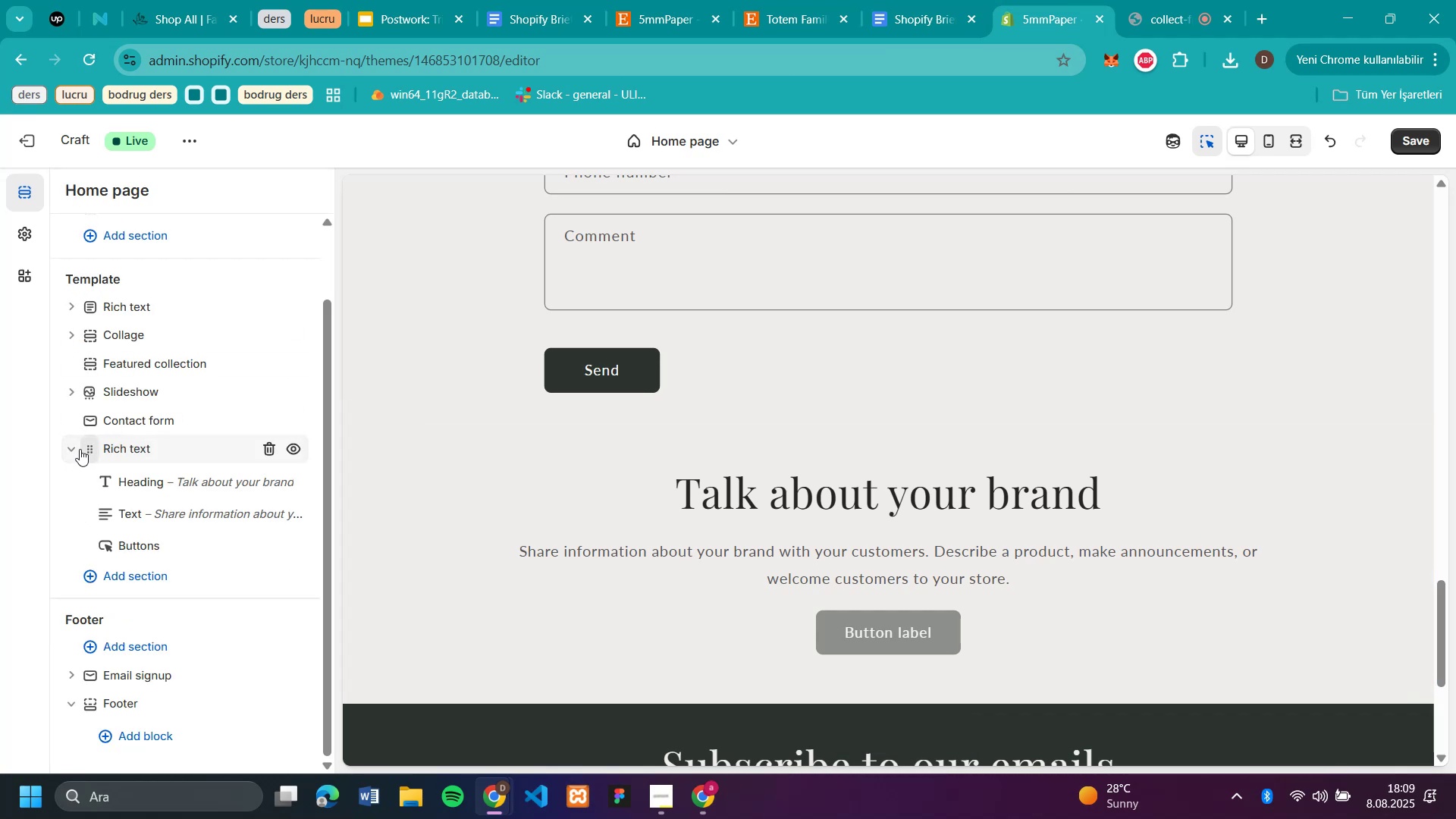 
left_click_drag(start_coordinate=[83, 449], to_coordinate=[84, 481])
 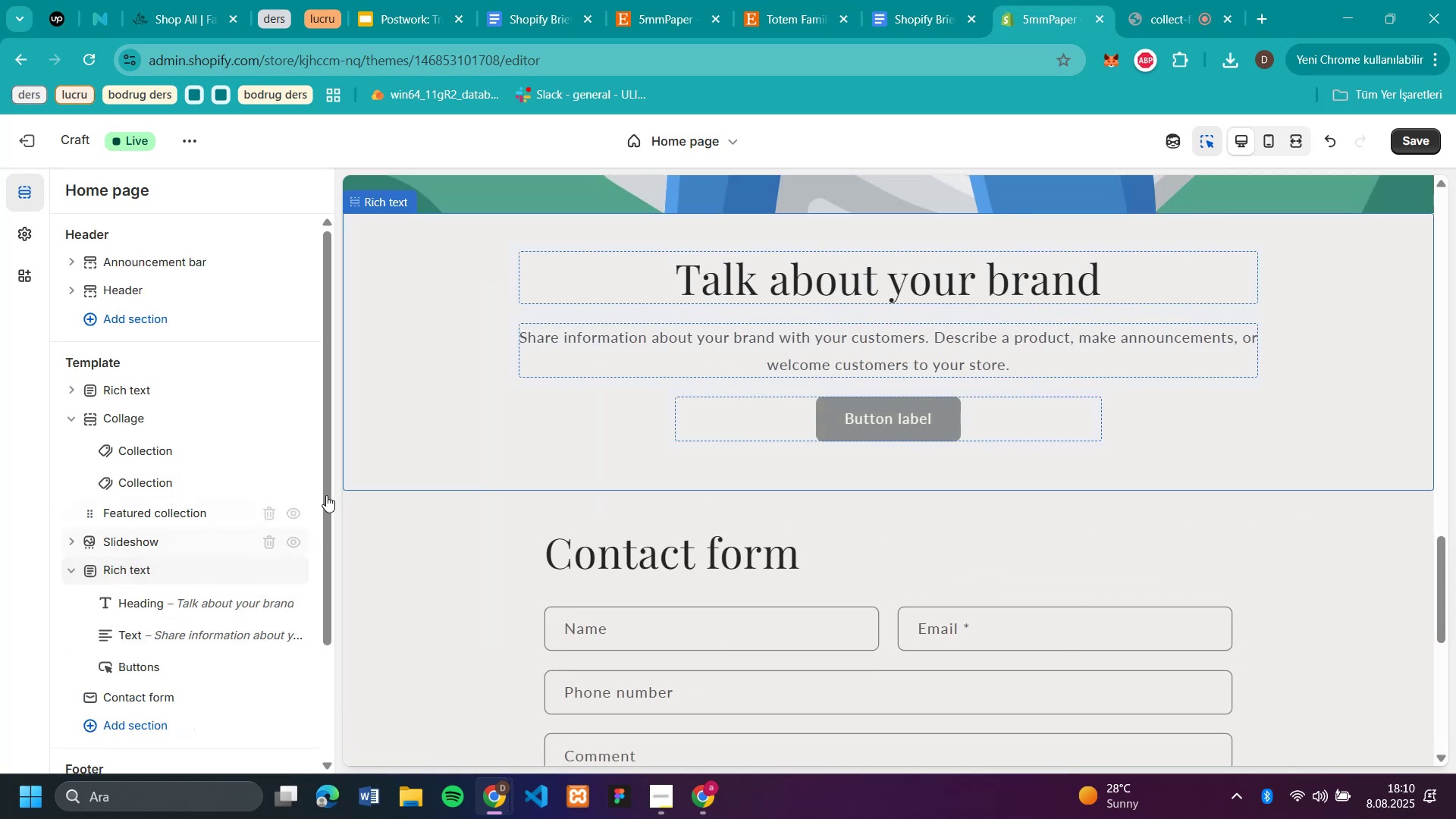 
scroll: coordinate [1287, 497], scroll_direction: none, amount: 0.0
 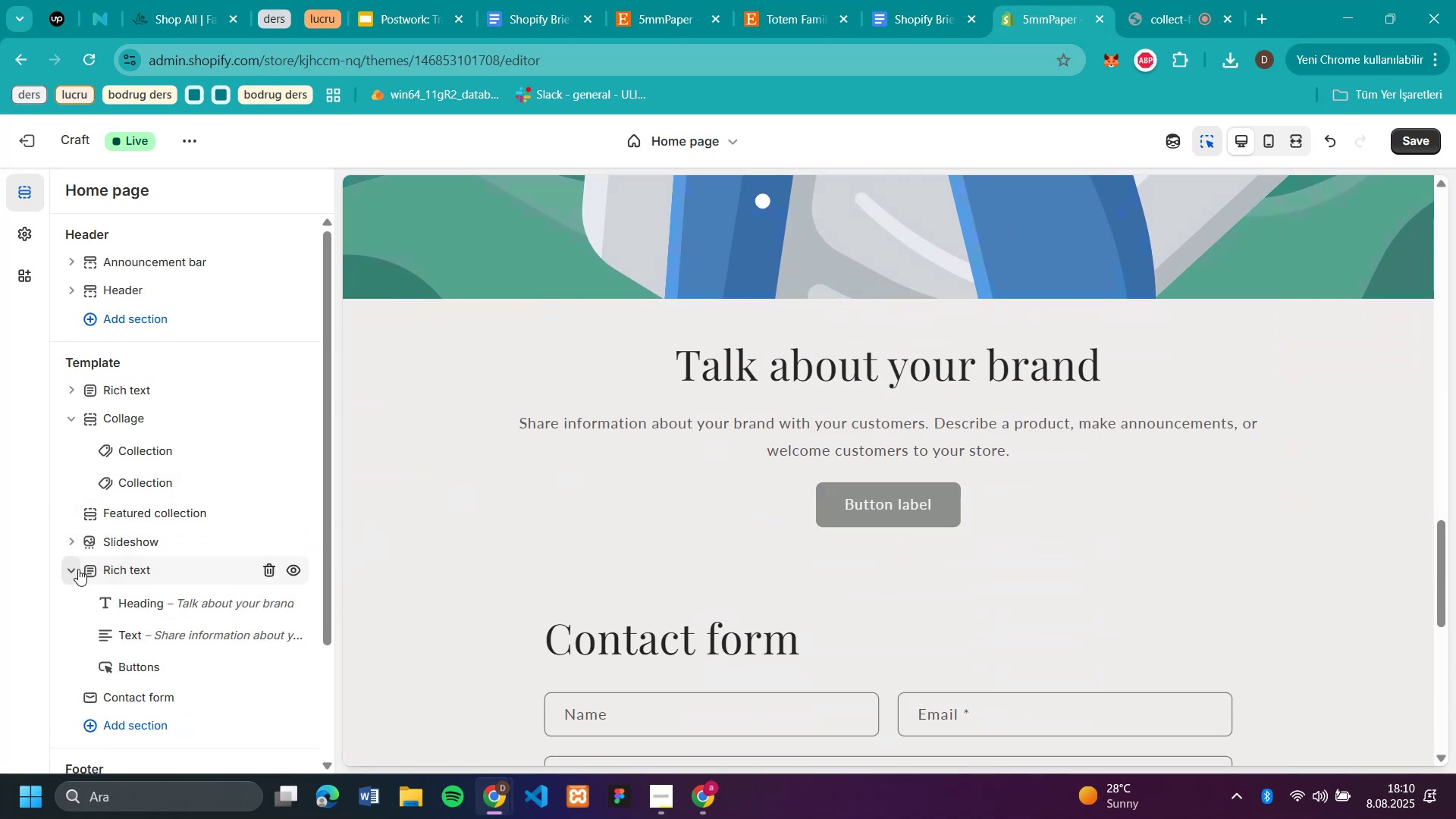 
scroll: coordinate [184, 605], scroll_direction: down, amount: 1.0
 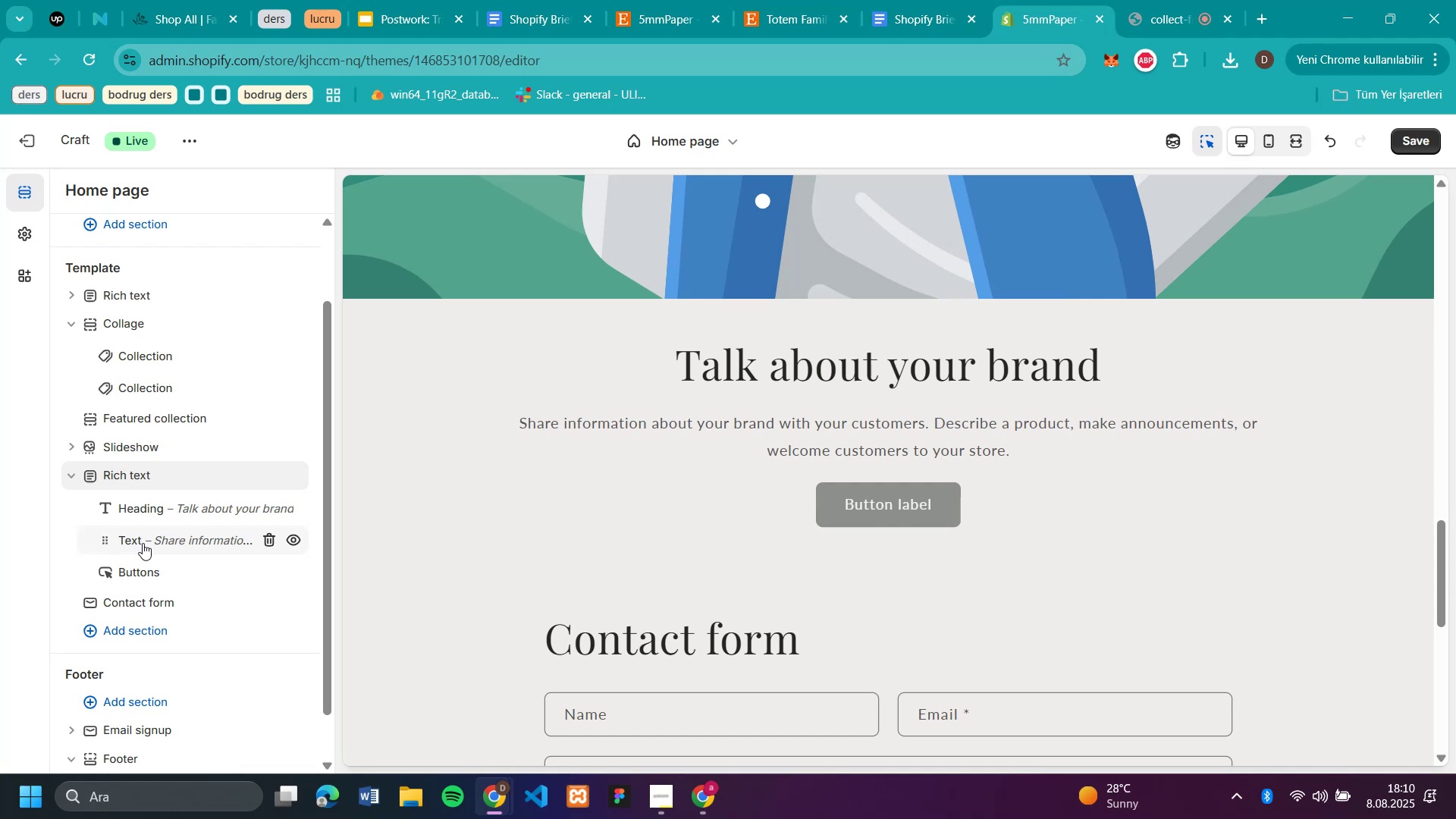 
wait(17.34)
 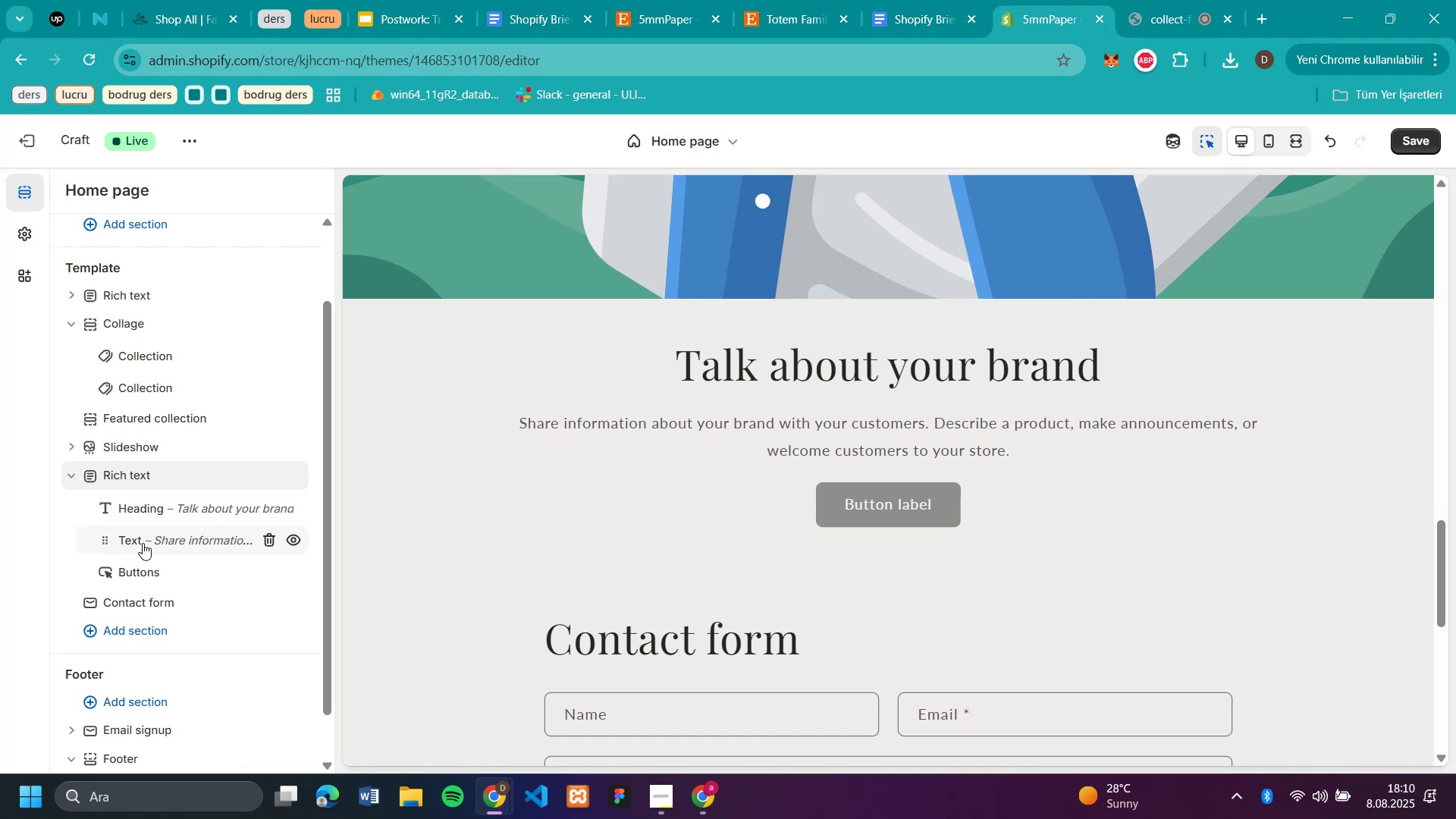 
left_click([300, 472])
 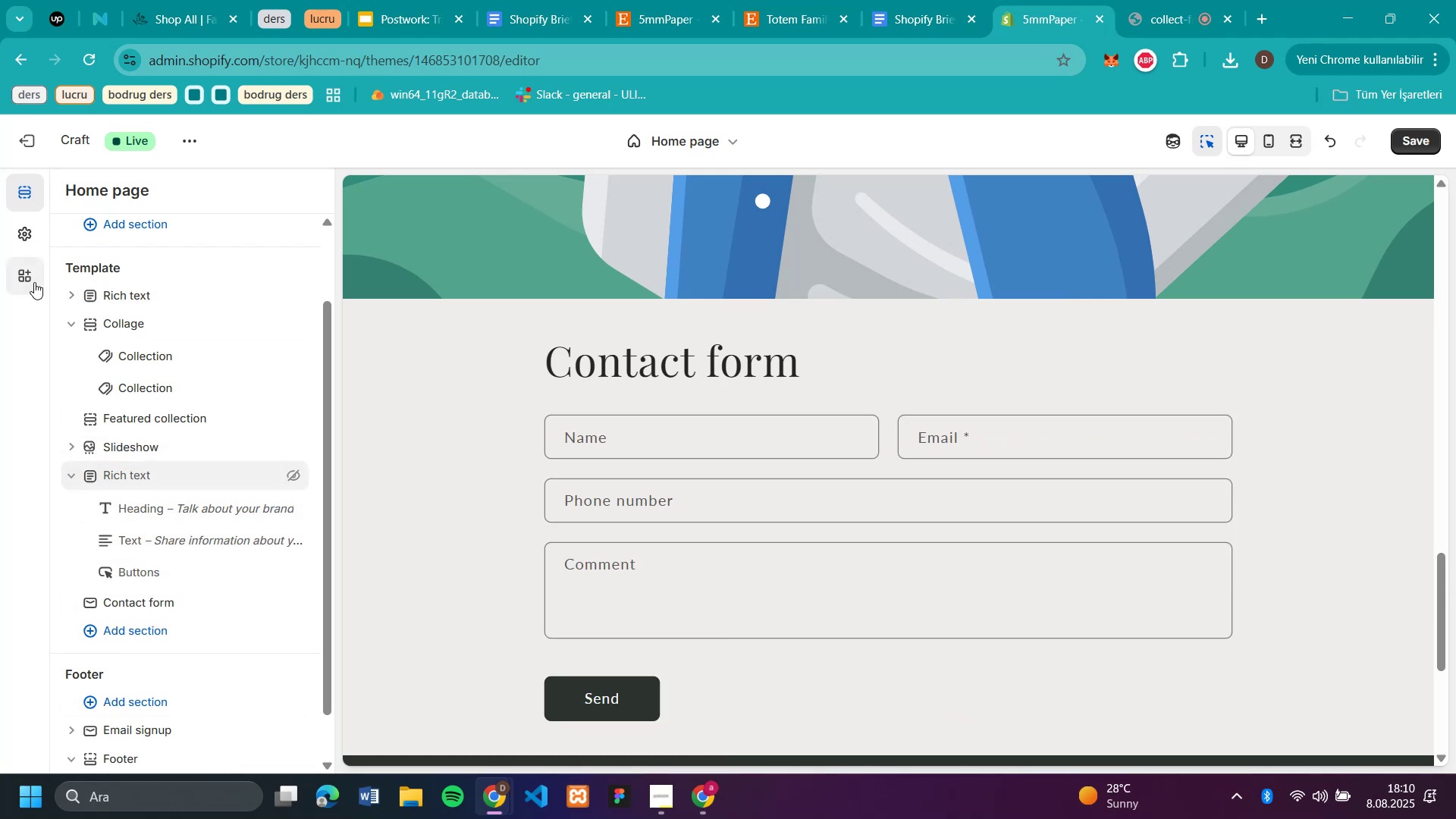 
left_click([34, 281])
 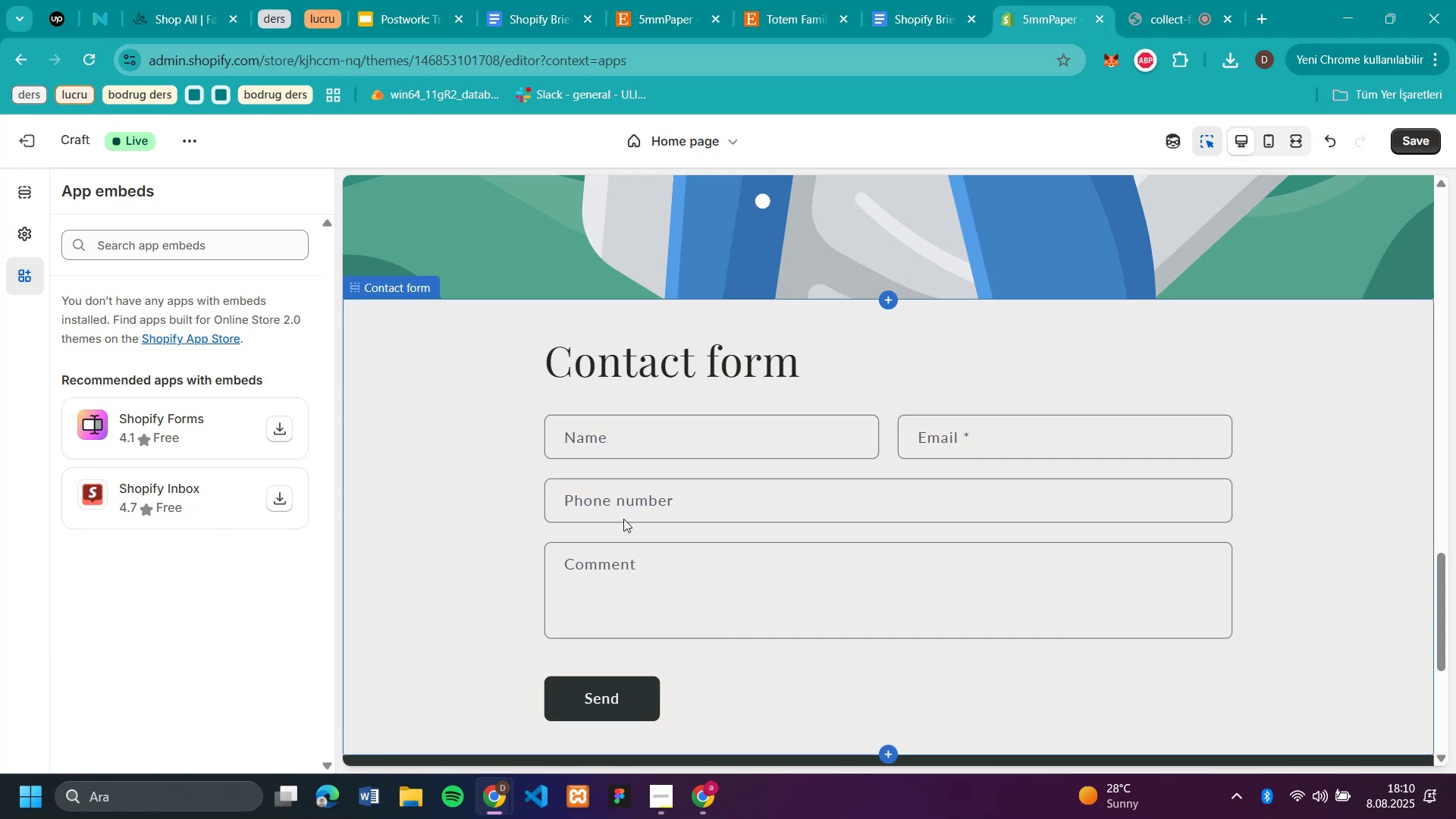 
wait(8.4)
 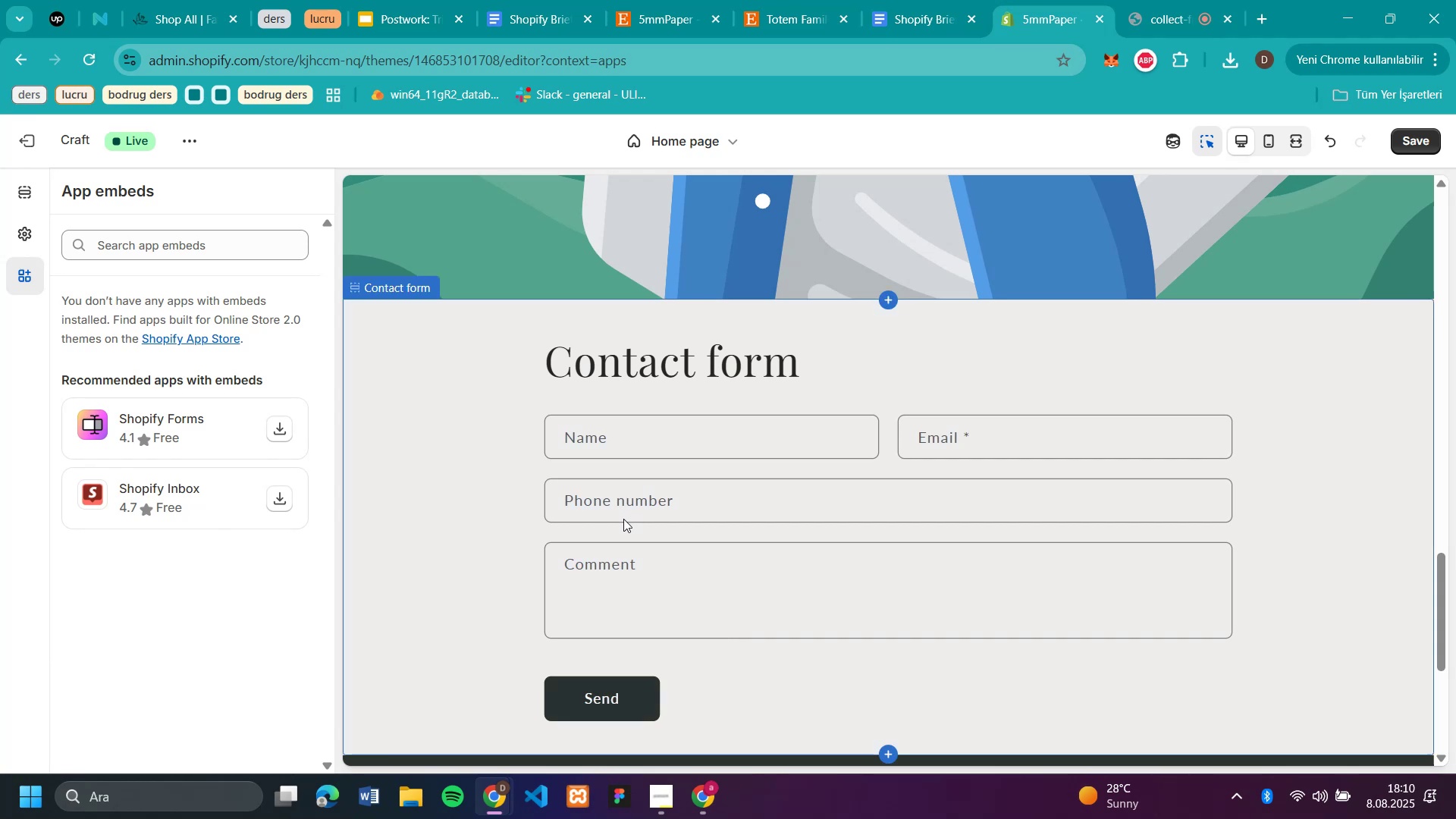 
left_click([237, 235])
 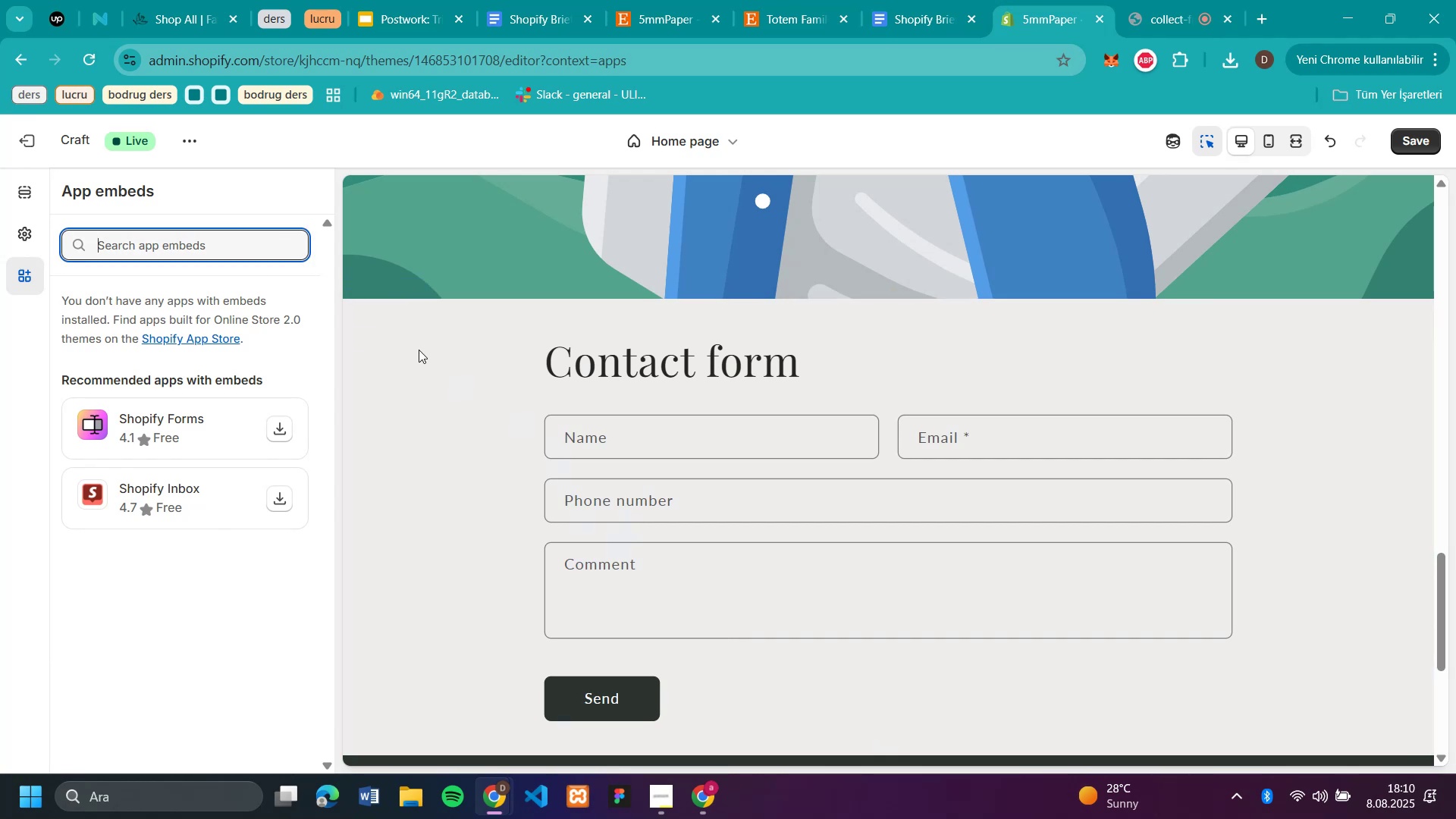 
type(test'm)
 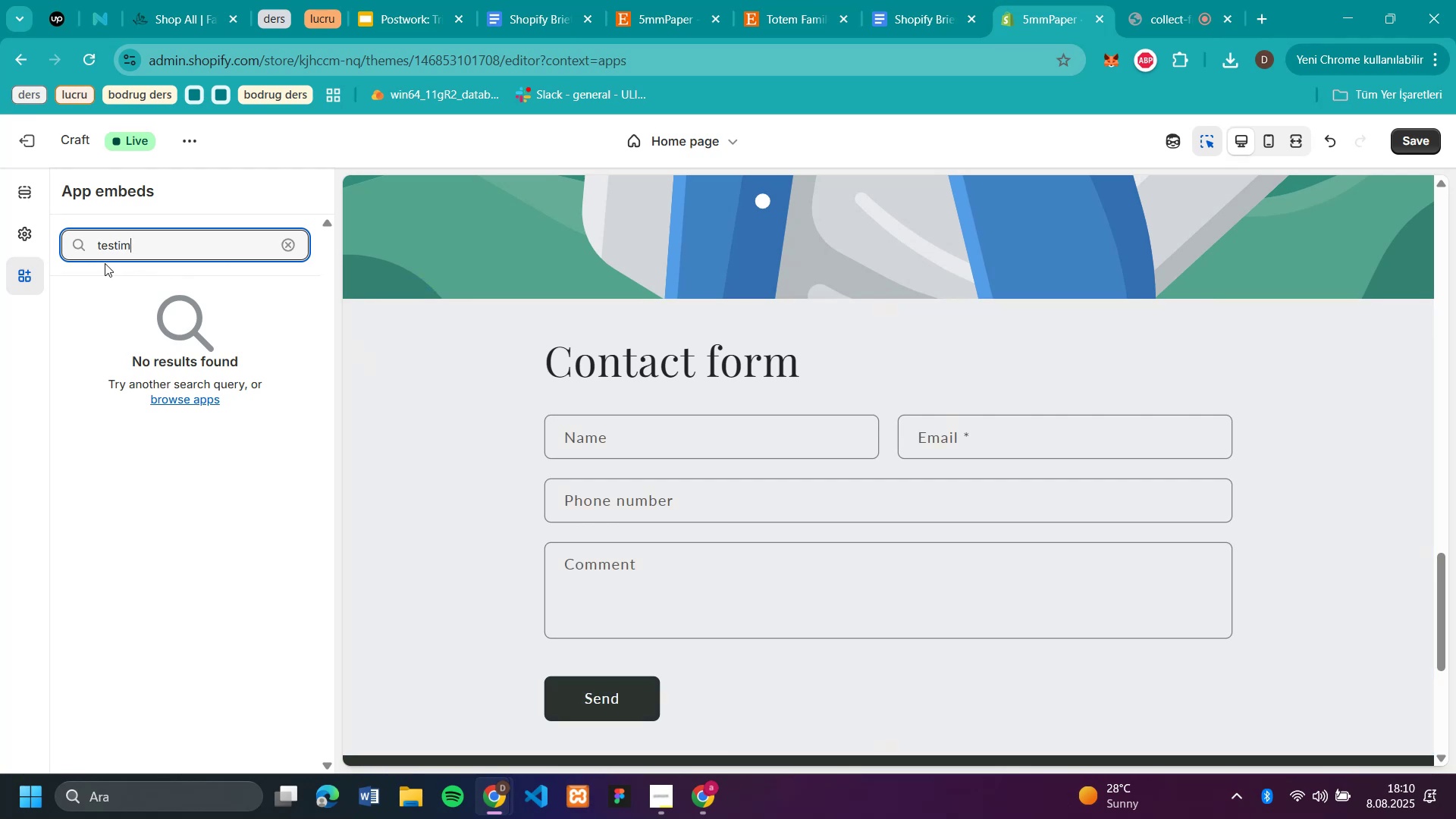 
left_click([281, 247])
 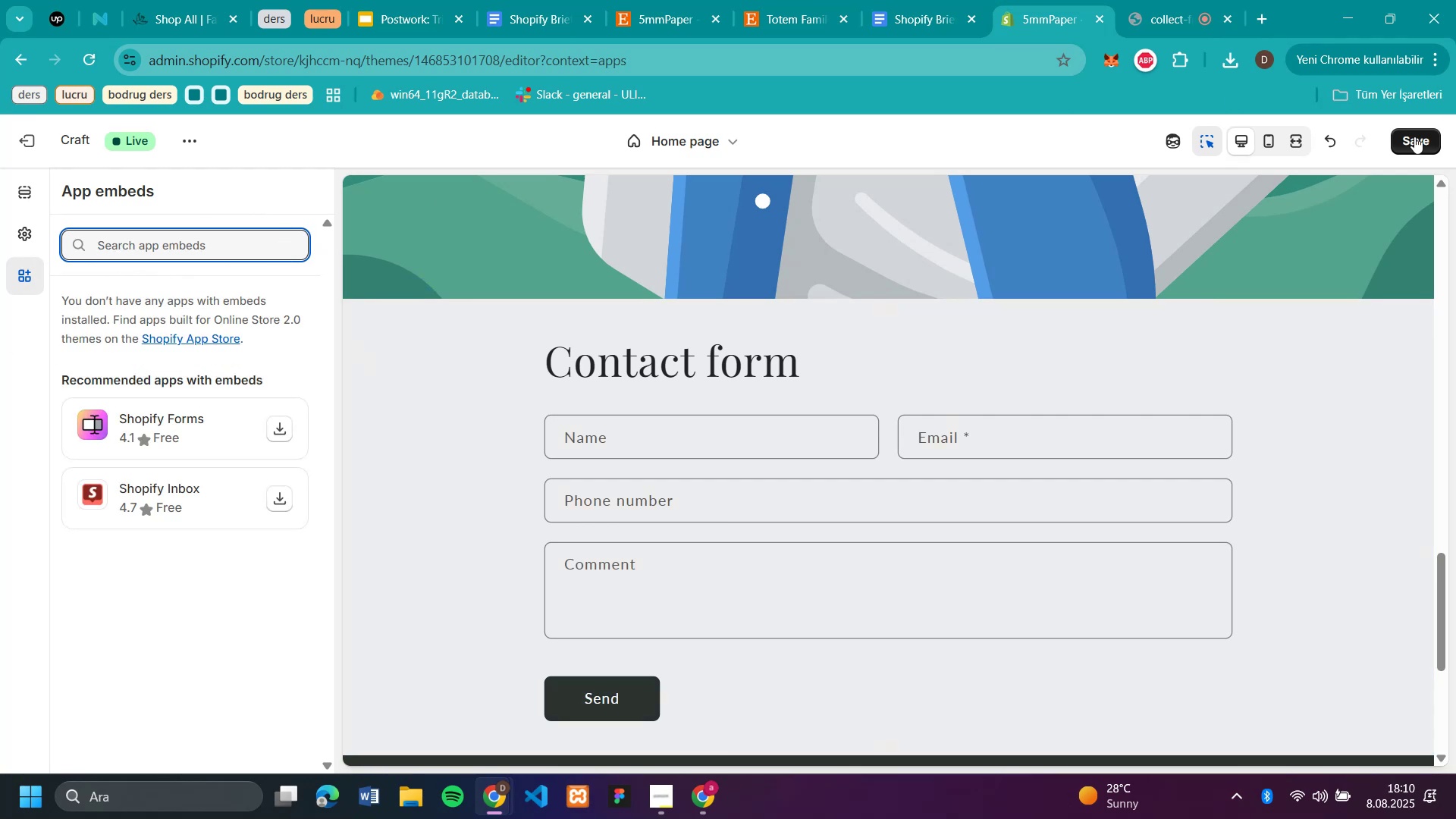 
left_click([1407, 140])
 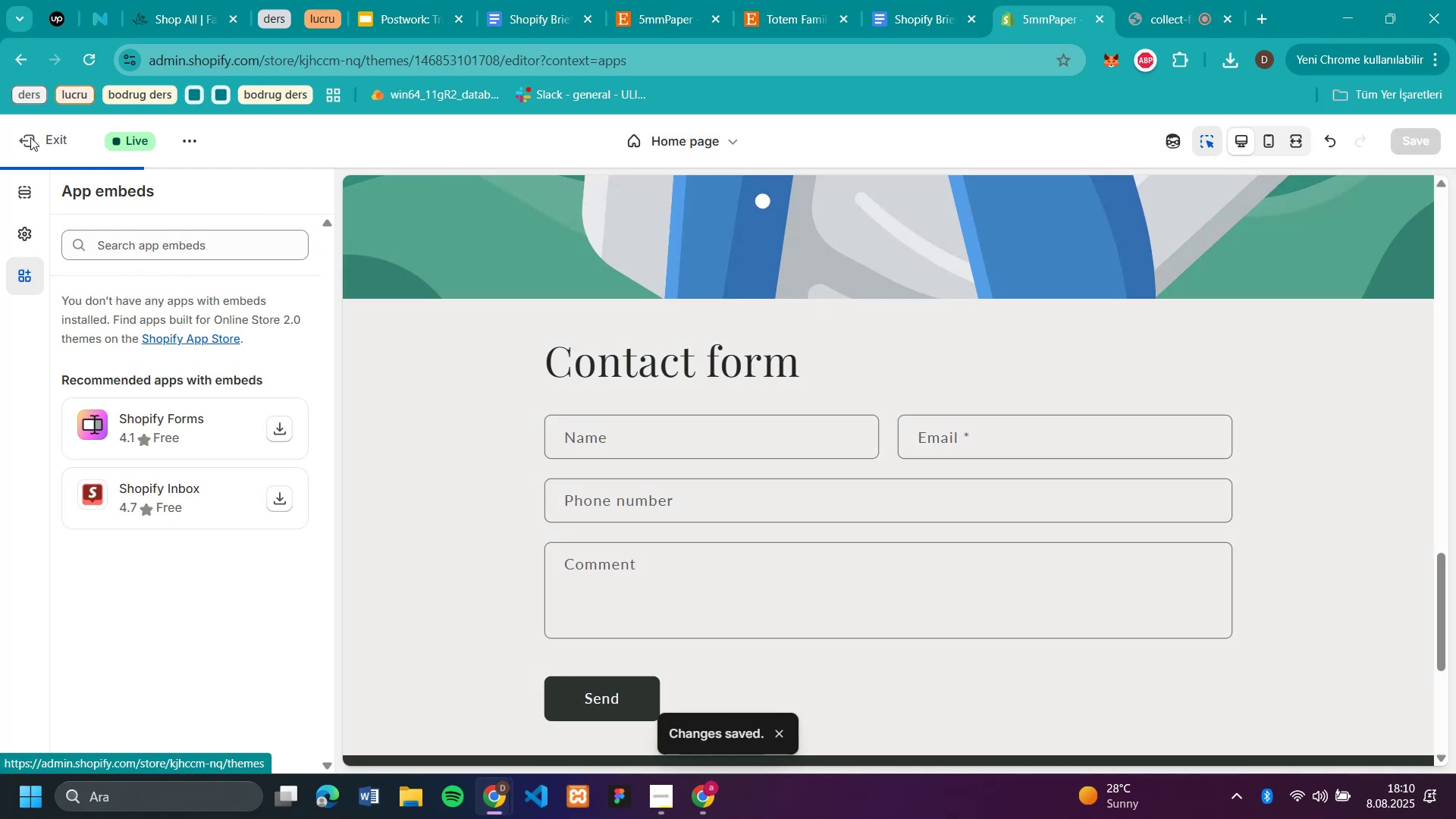 
left_click([30, 137])
 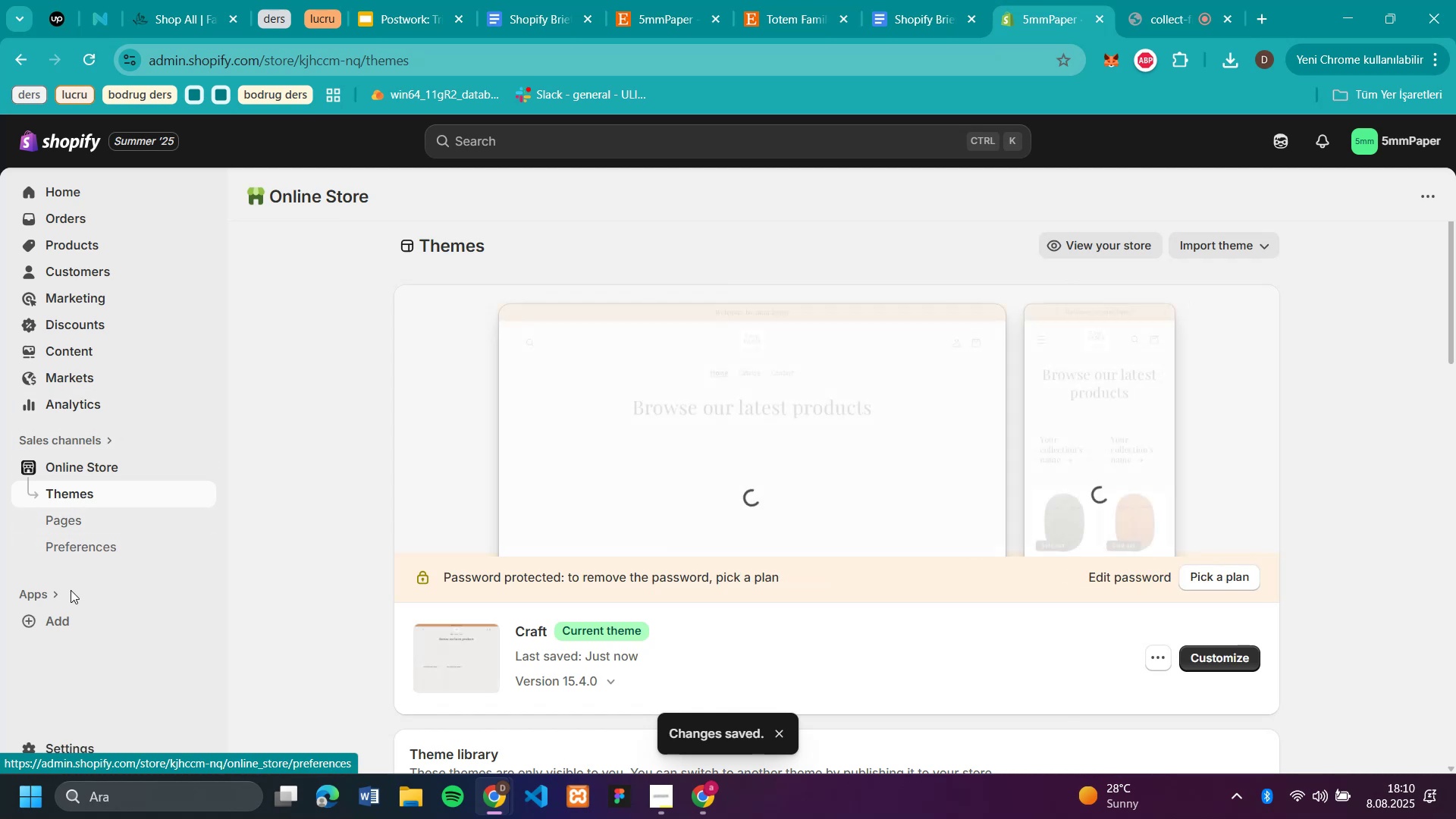 
left_click([49, 622])
 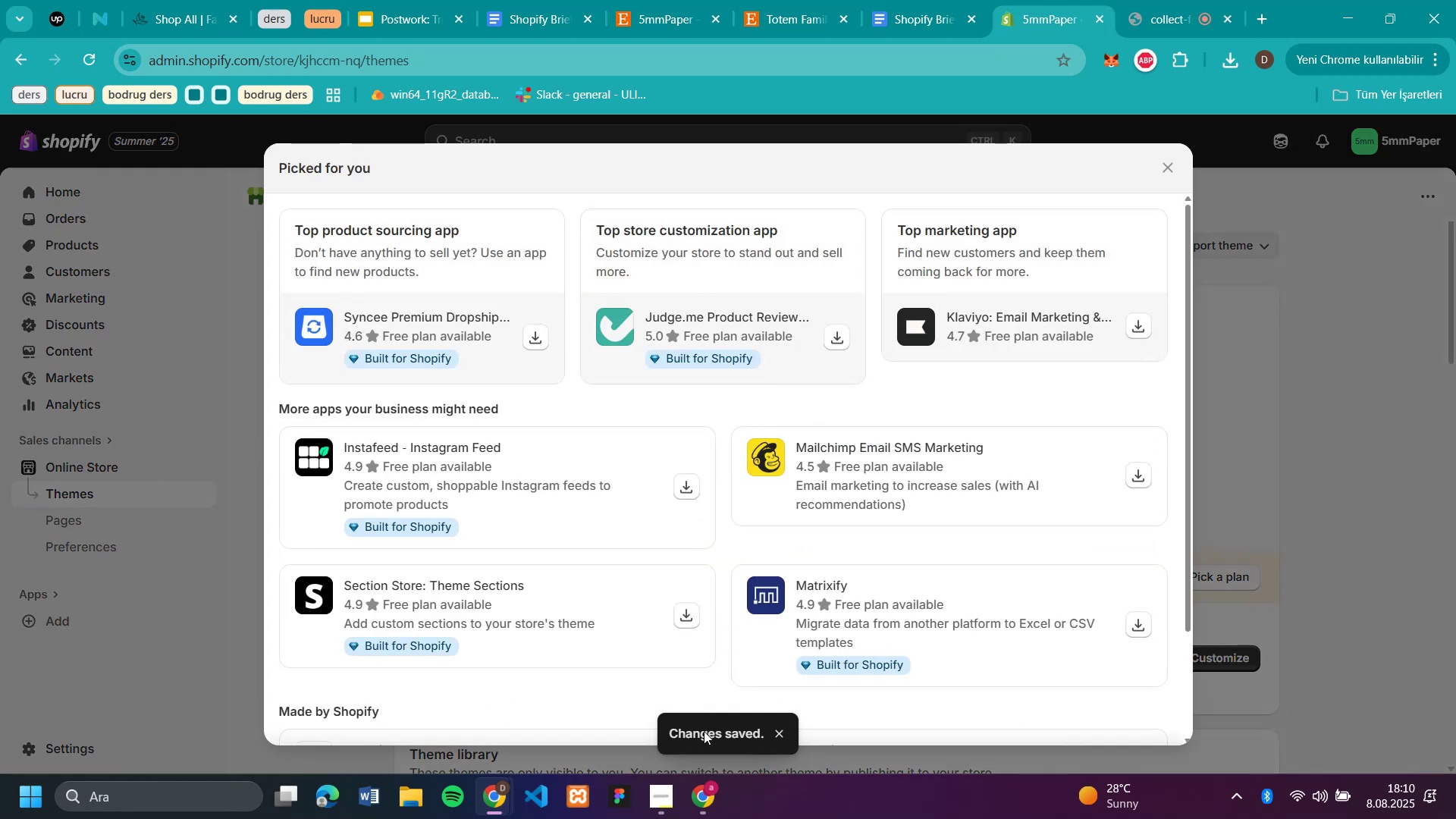 
scroll: coordinate [778, 325], scroll_direction: down, amount: 7.0
 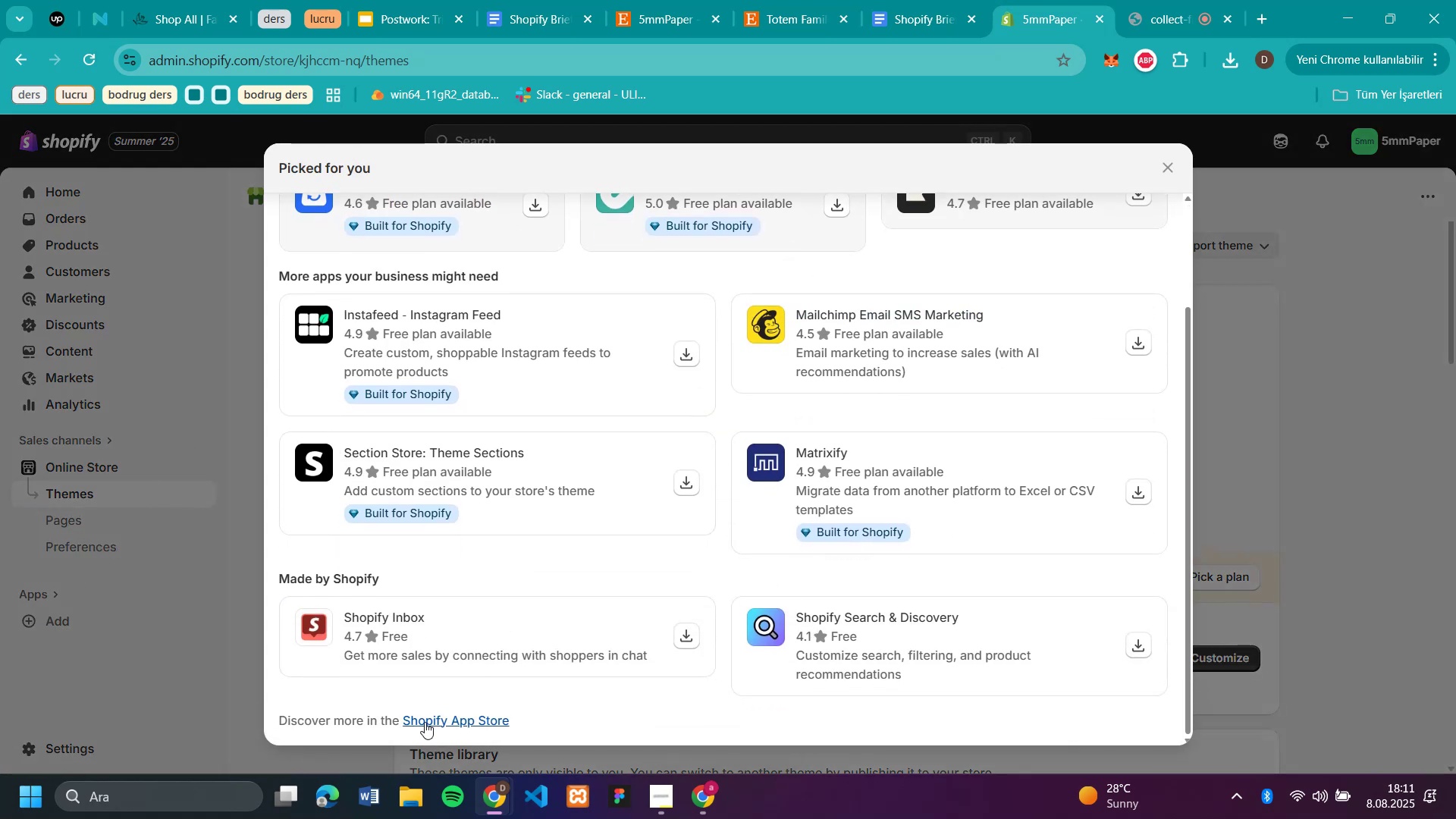 
mouse_move([460, 721])
 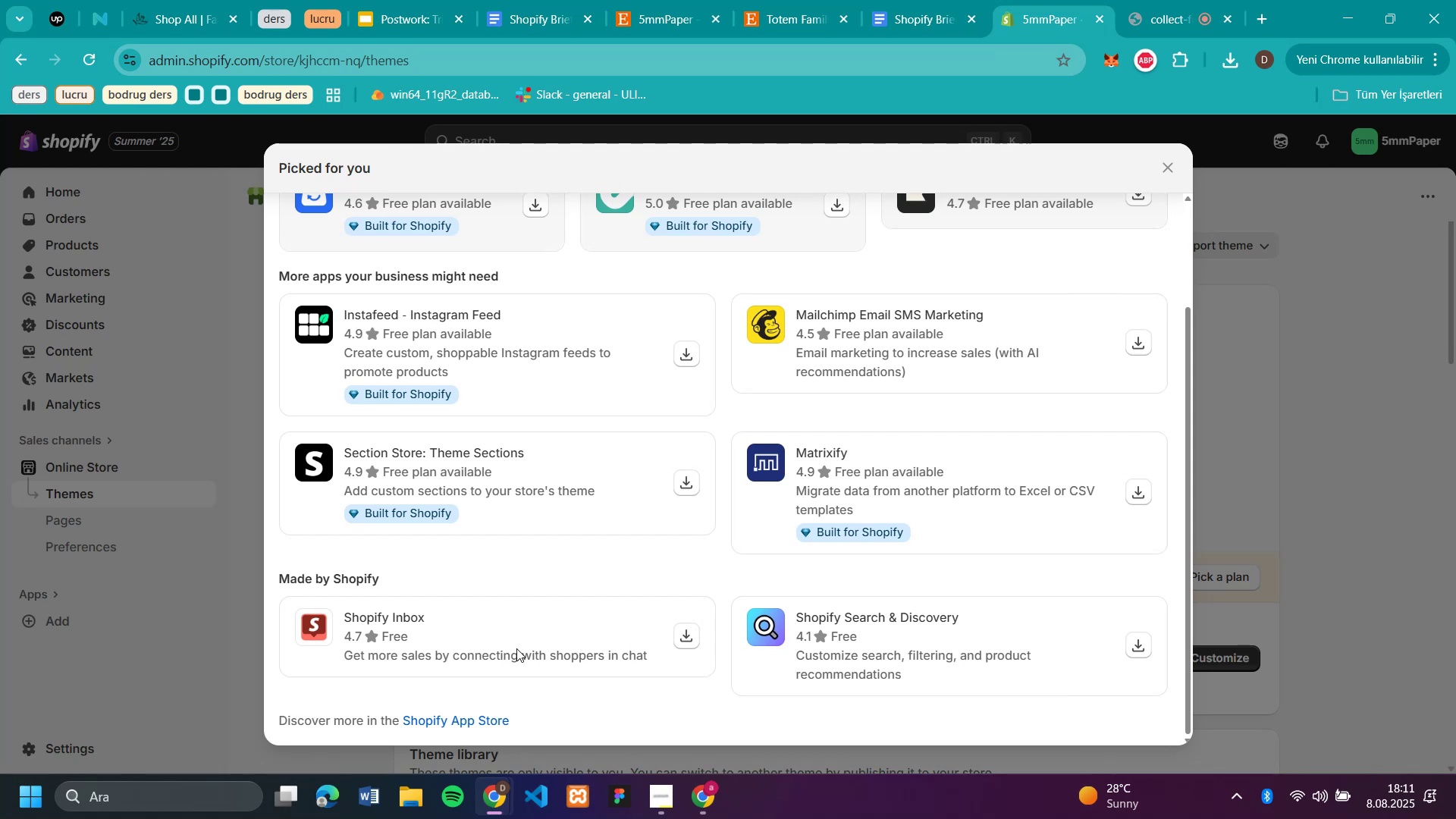 
scroll: coordinate [519, 648], scroll_direction: up, amount: 9.0
 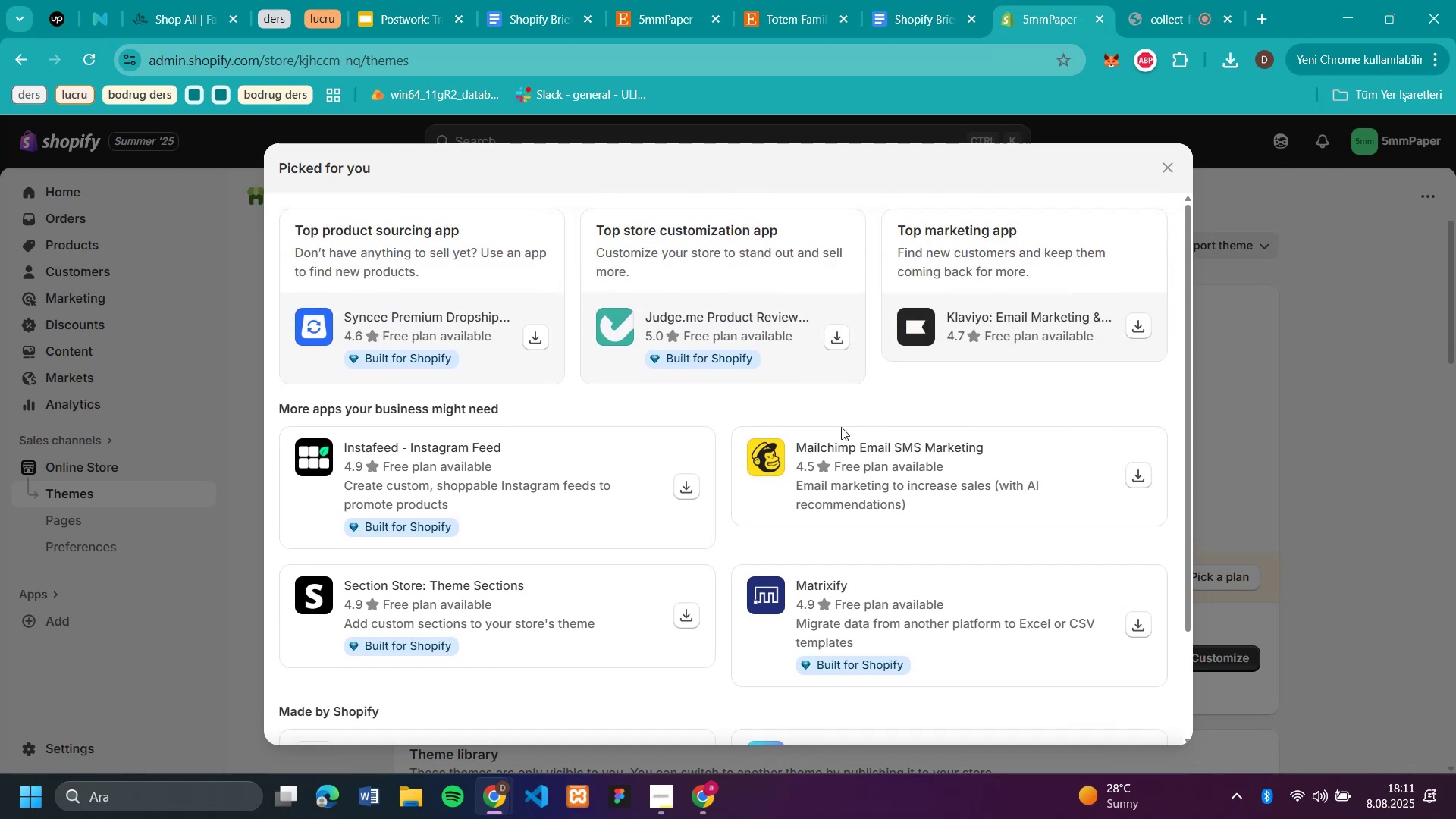 
scroll: coordinate [642, 541], scroll_direction: down, amount: 7.0
 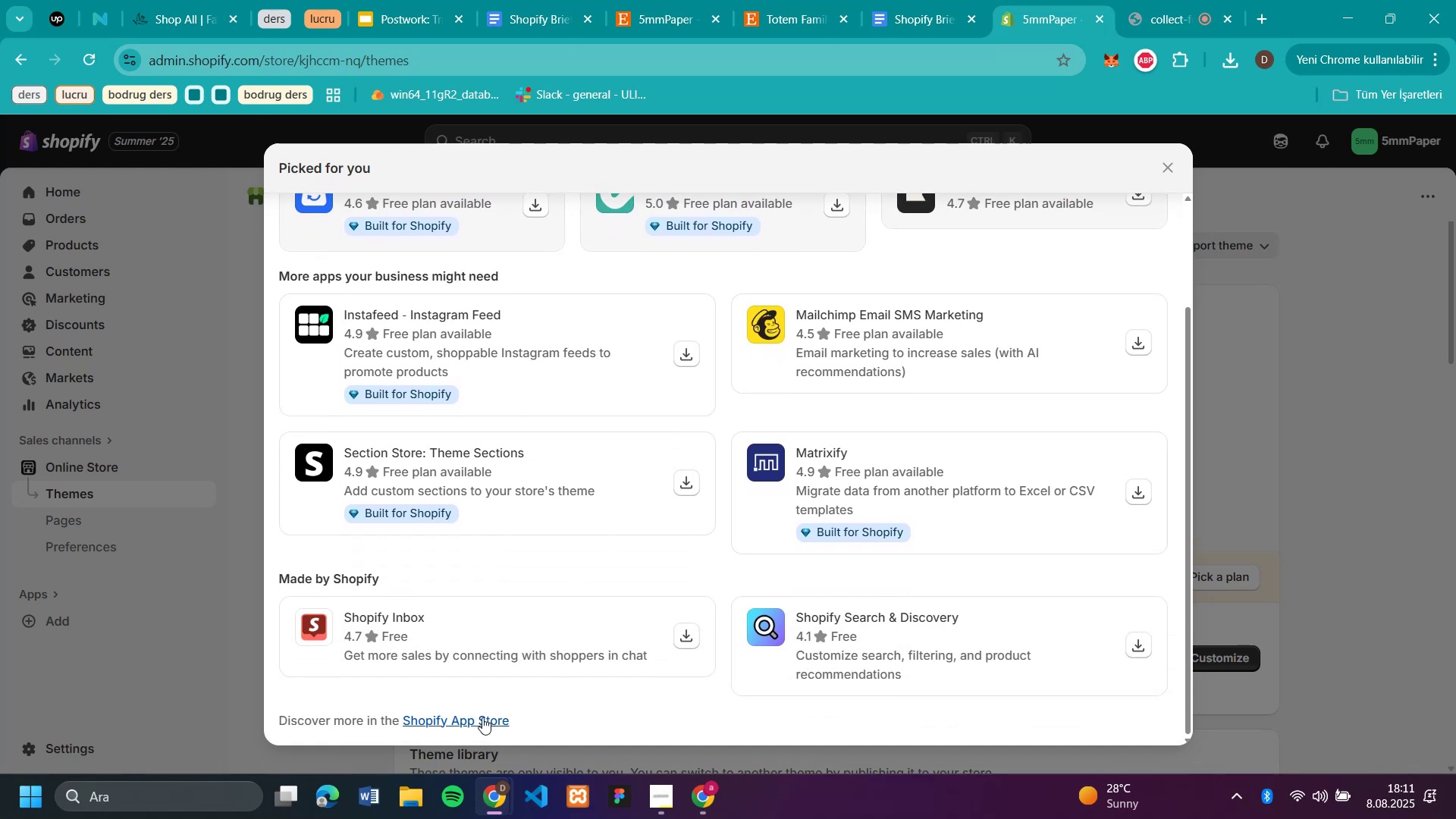 
left_click([482, 717])
 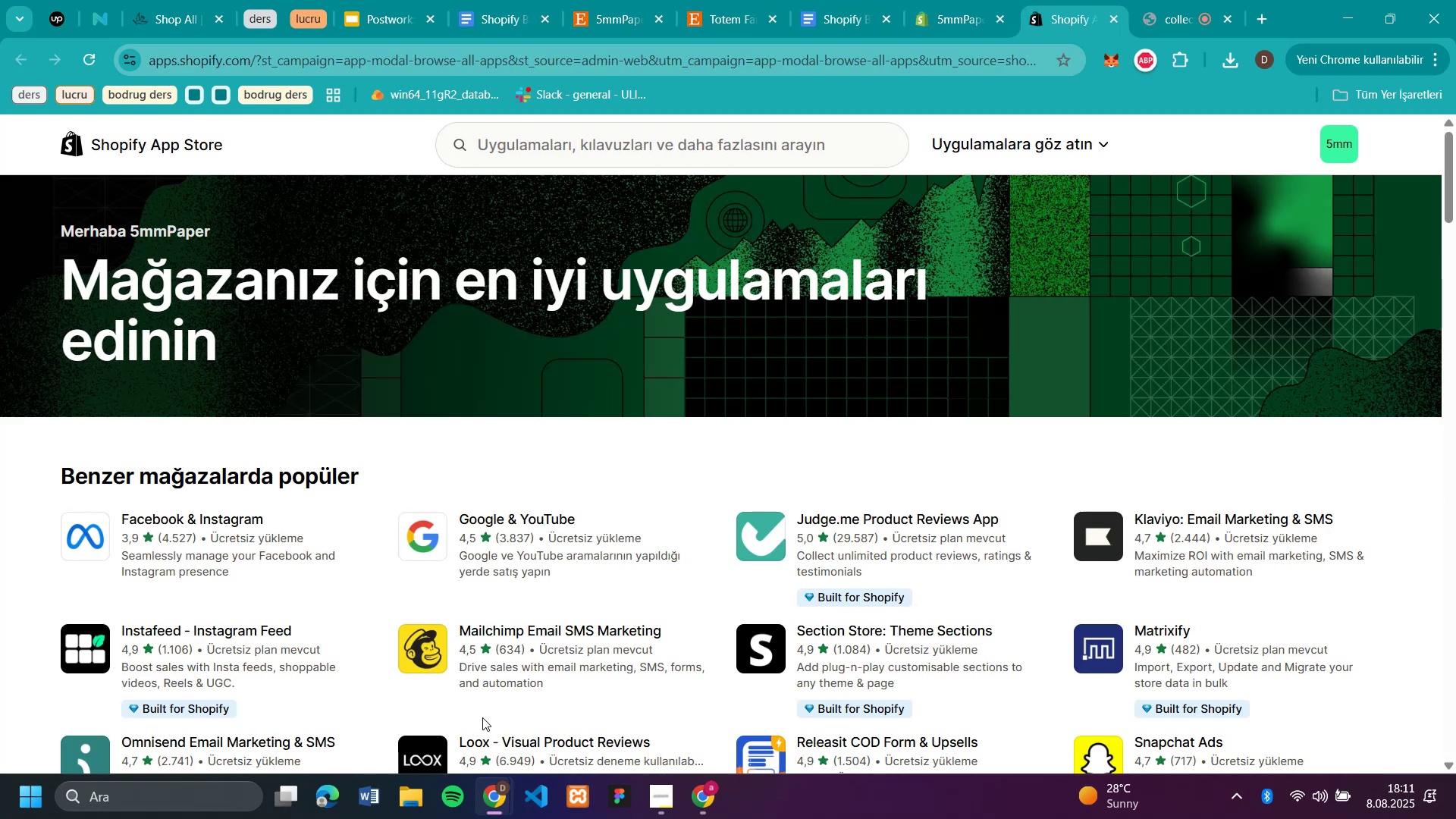 
wait(7.44)
 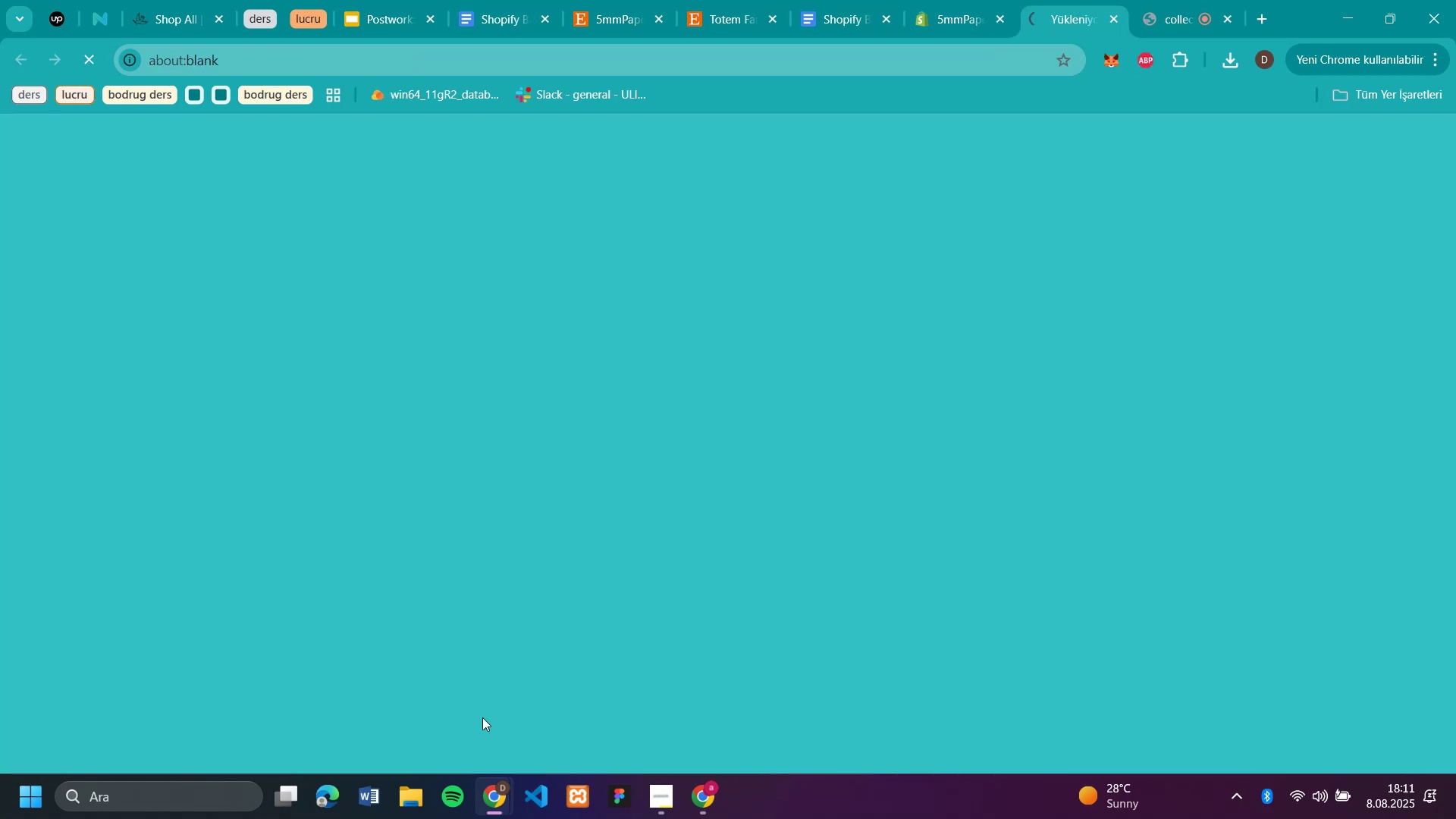 
left_click([698, 137])
 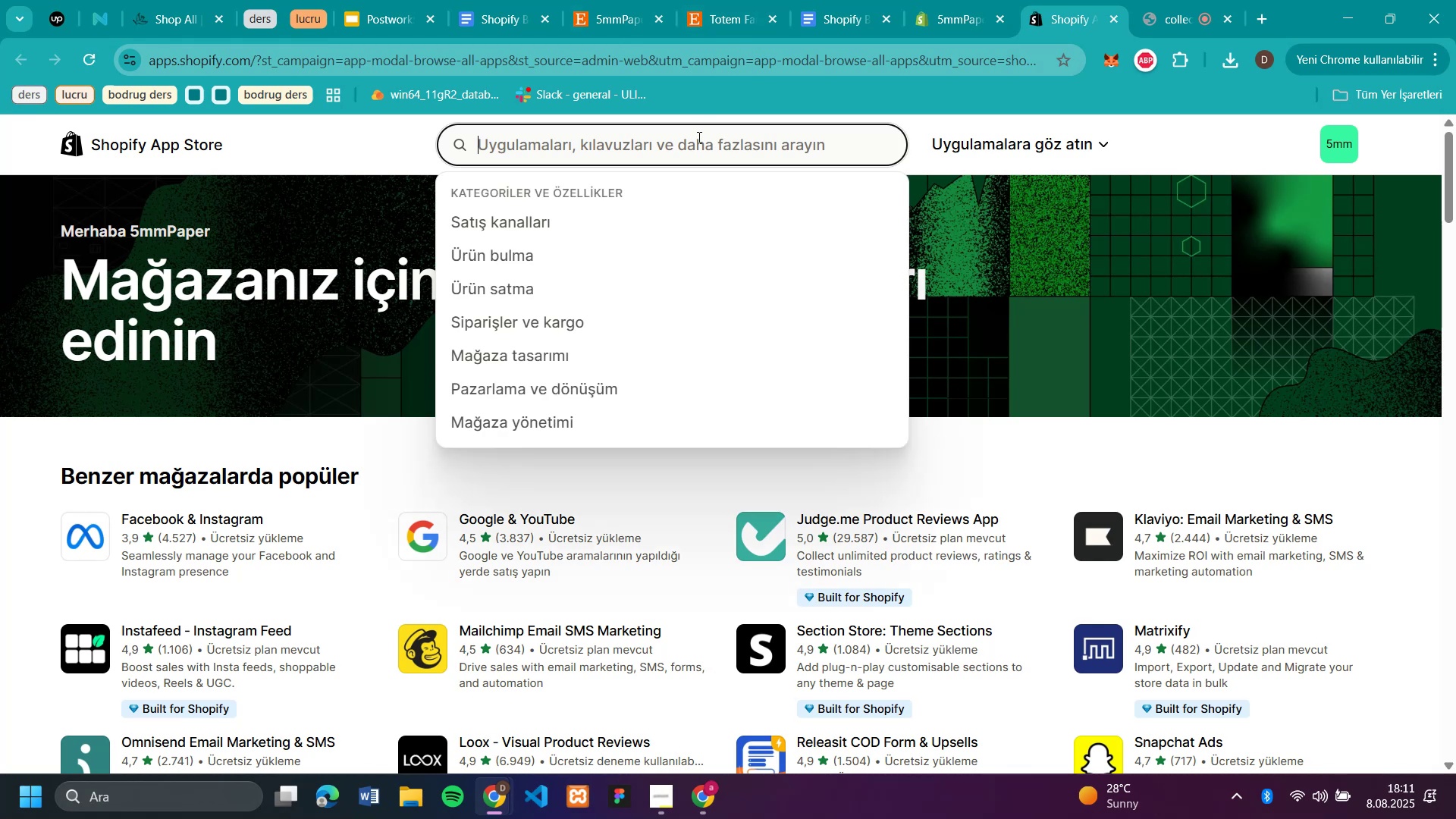 
type(test')
 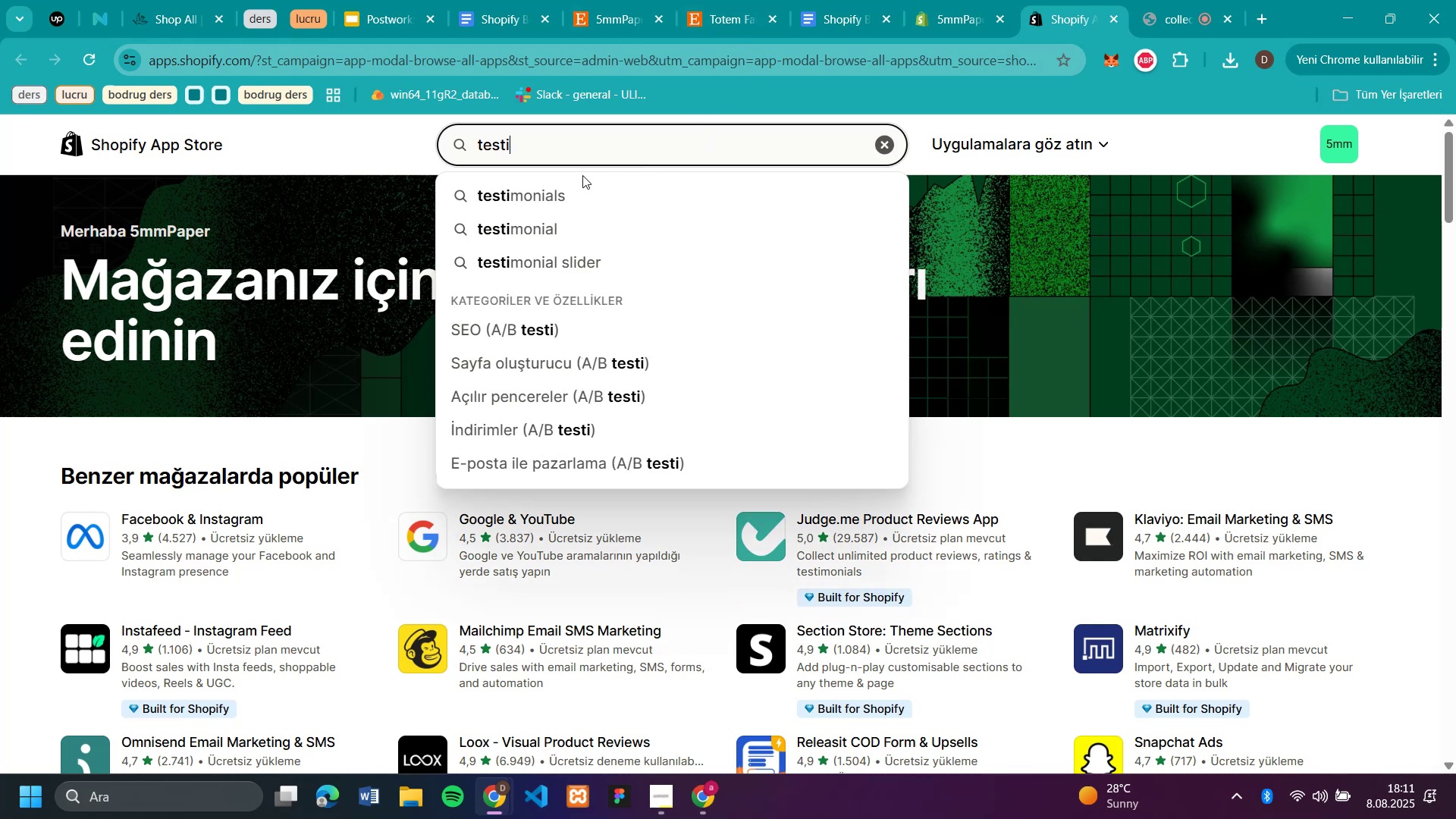 
left_click([570, 191])
 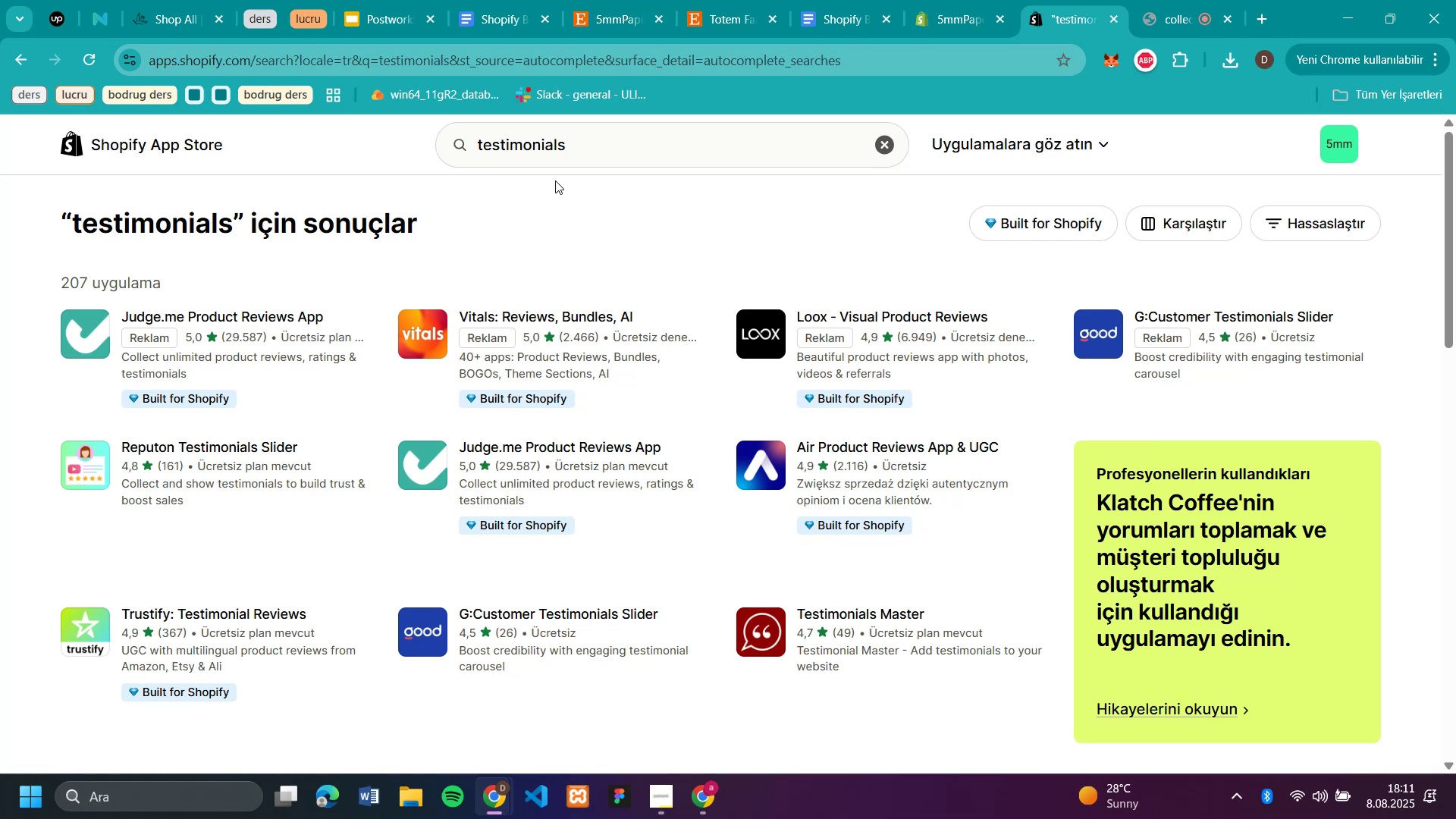 
wait(10.18)
 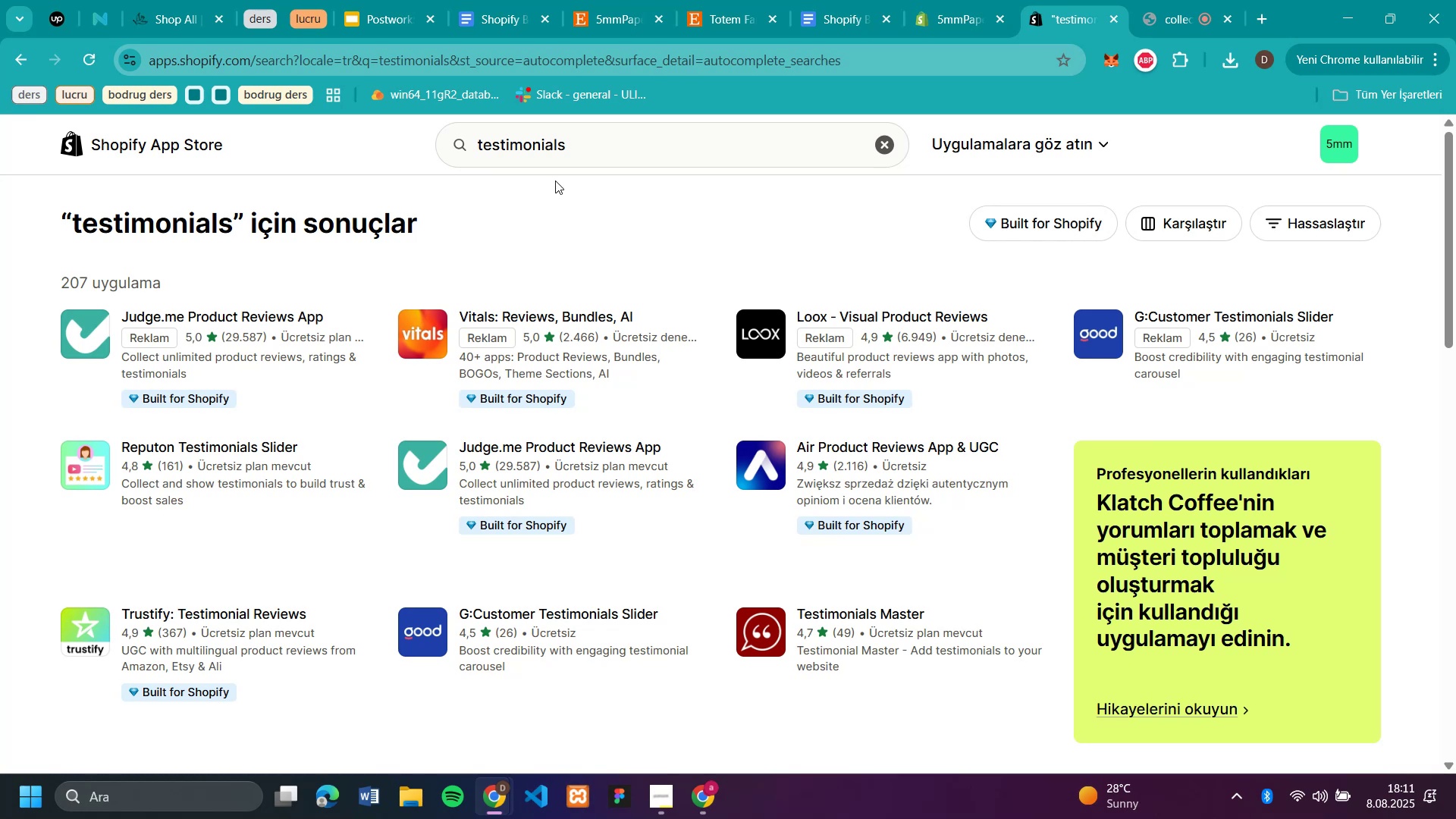 
left_click([1280, 224])
 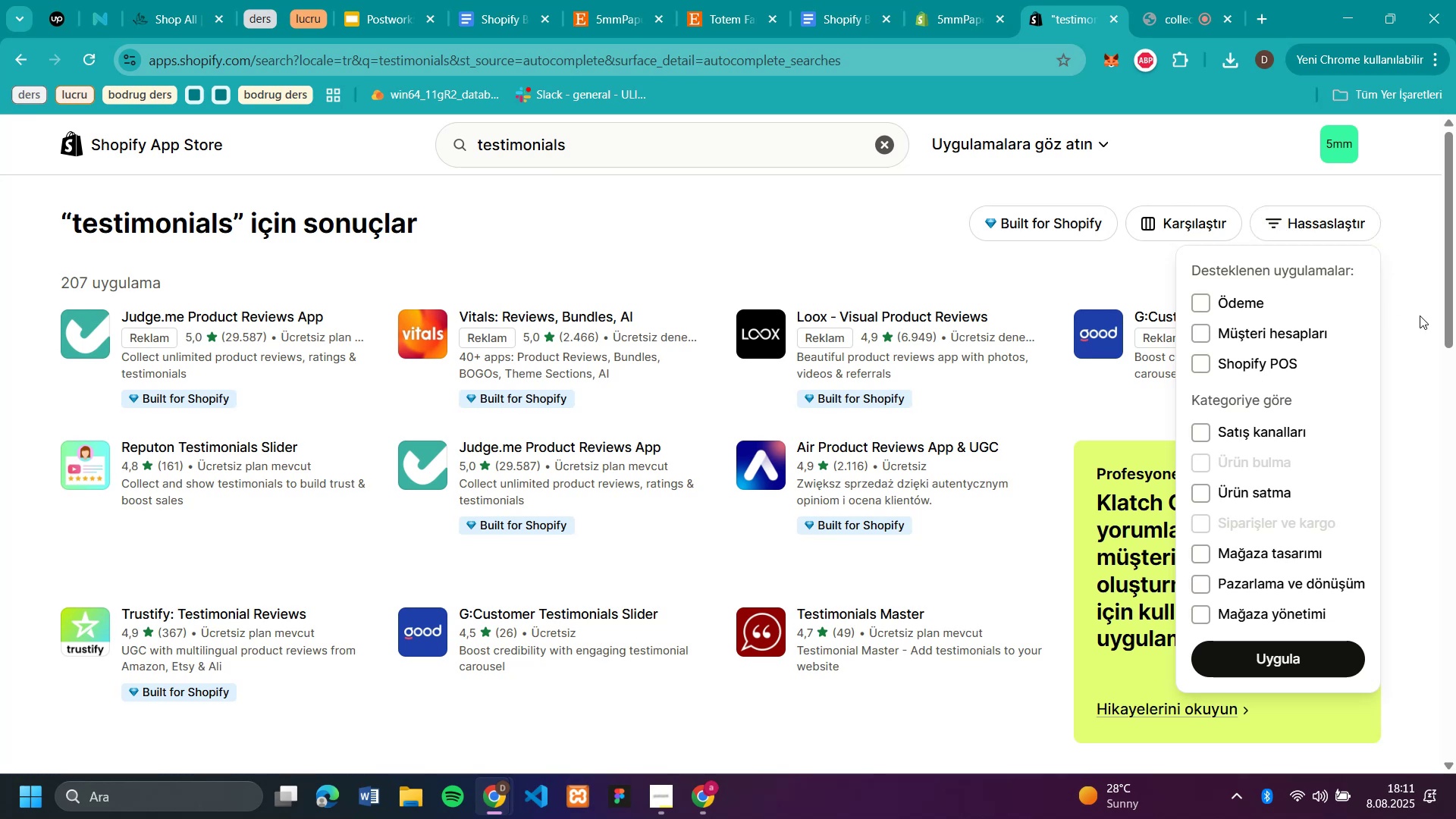 
wait(7.98)
 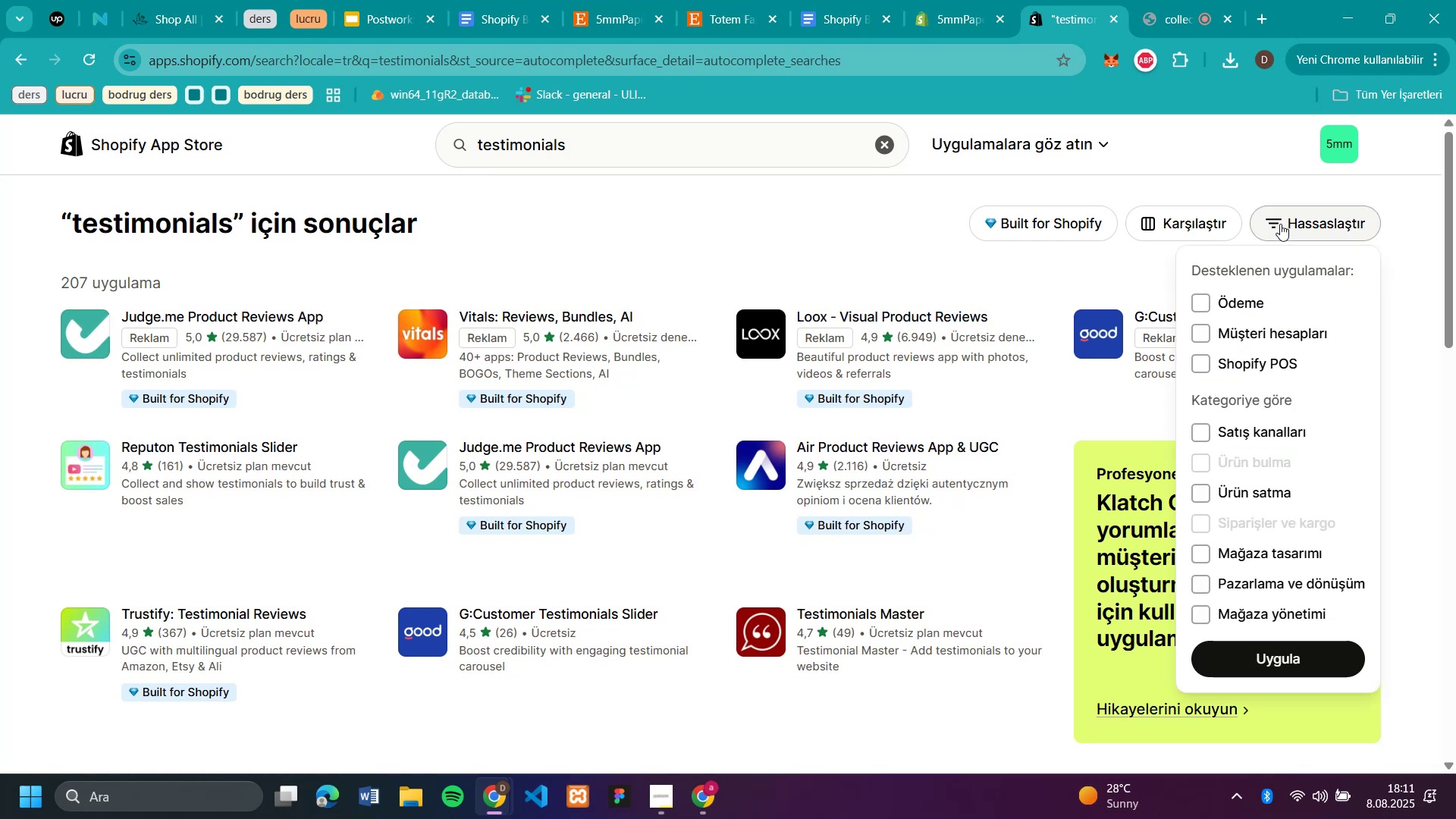 
left_click([1420, 315])
 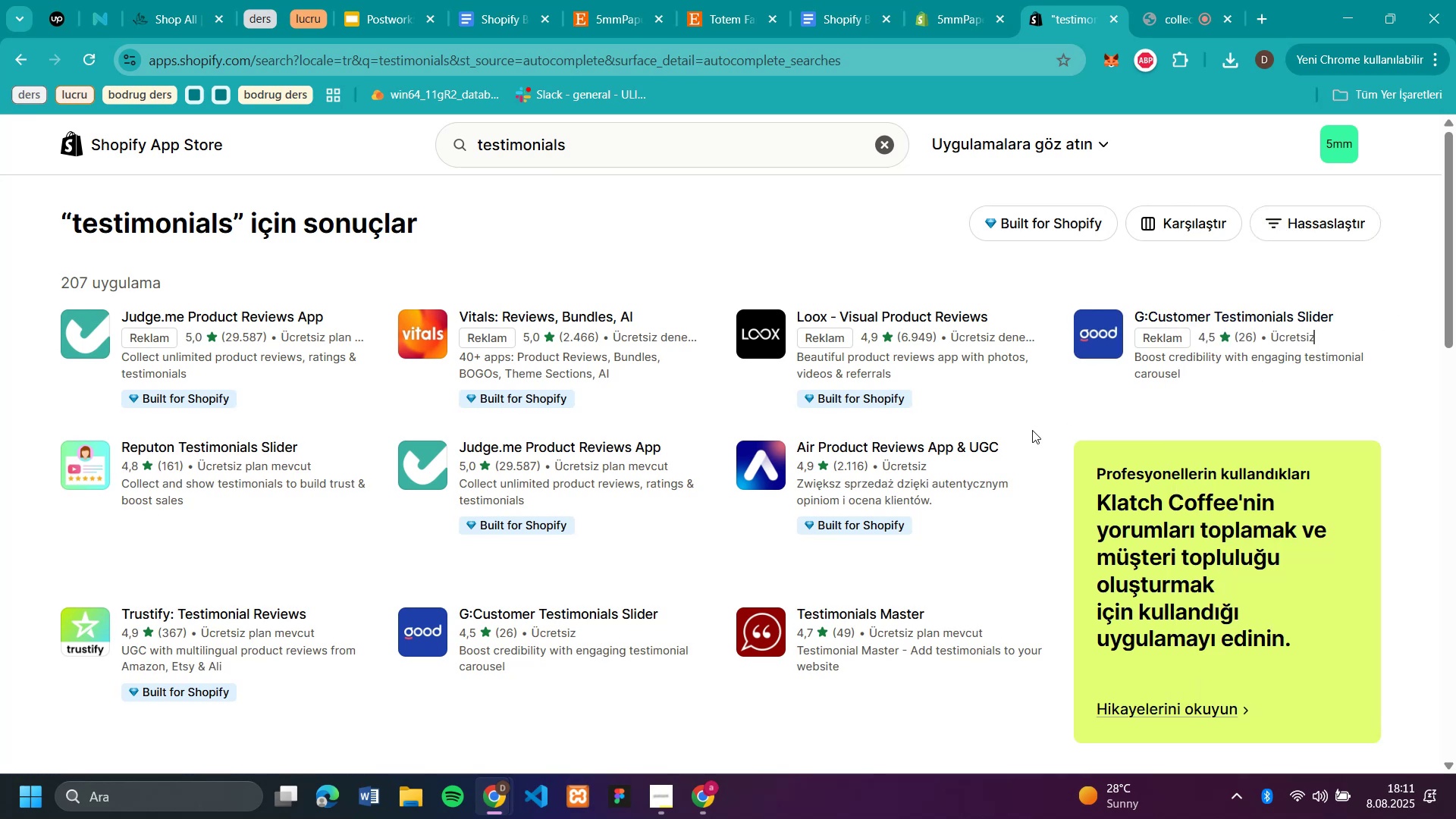 
scroll: coordinate [1030, 429], scroll_direction: down, amount: 1.0
 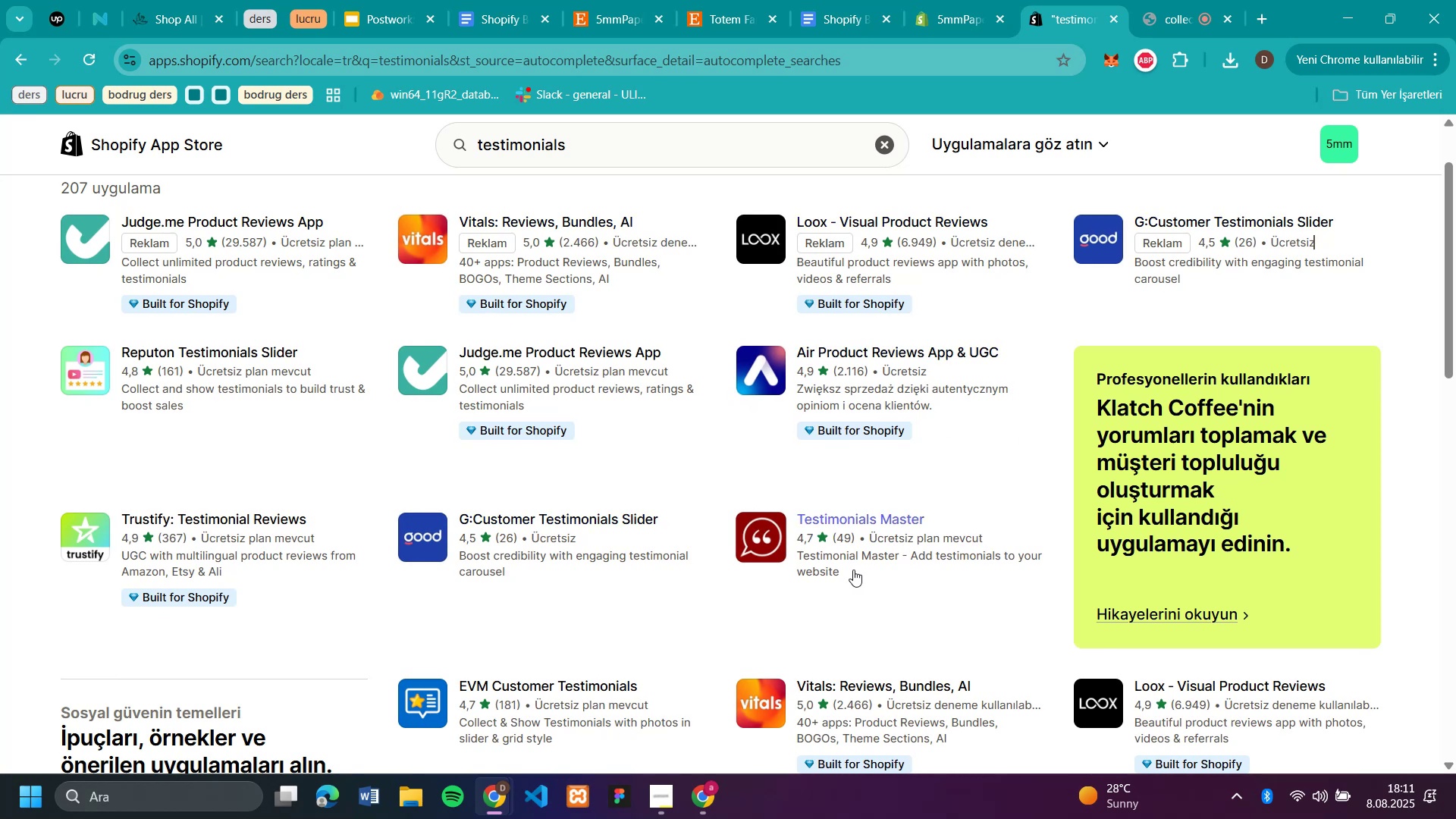 
wait(7.09)
 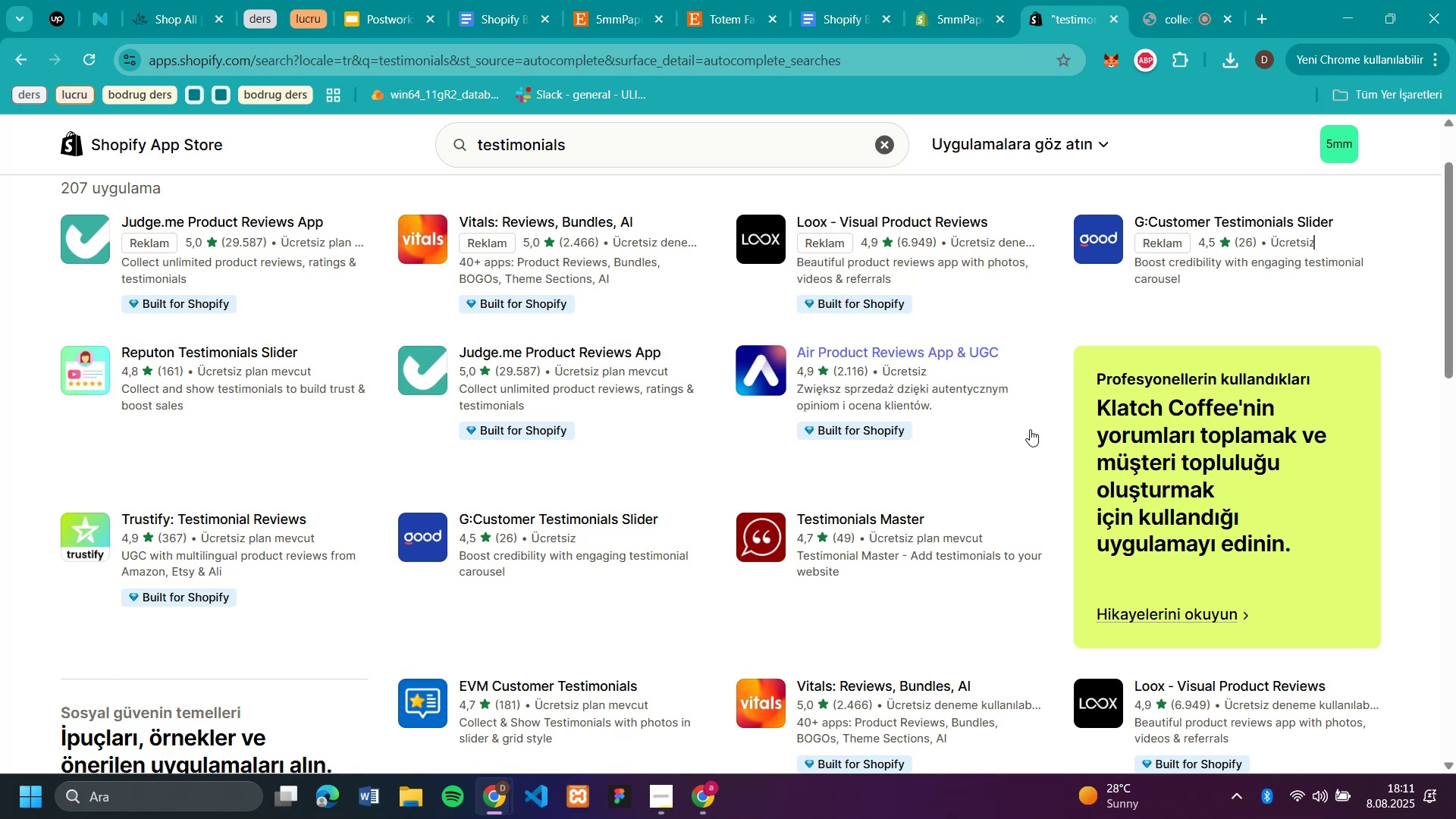 
scroll: coordinate [441, 470], scroll_direction: down, amount: 5.0
 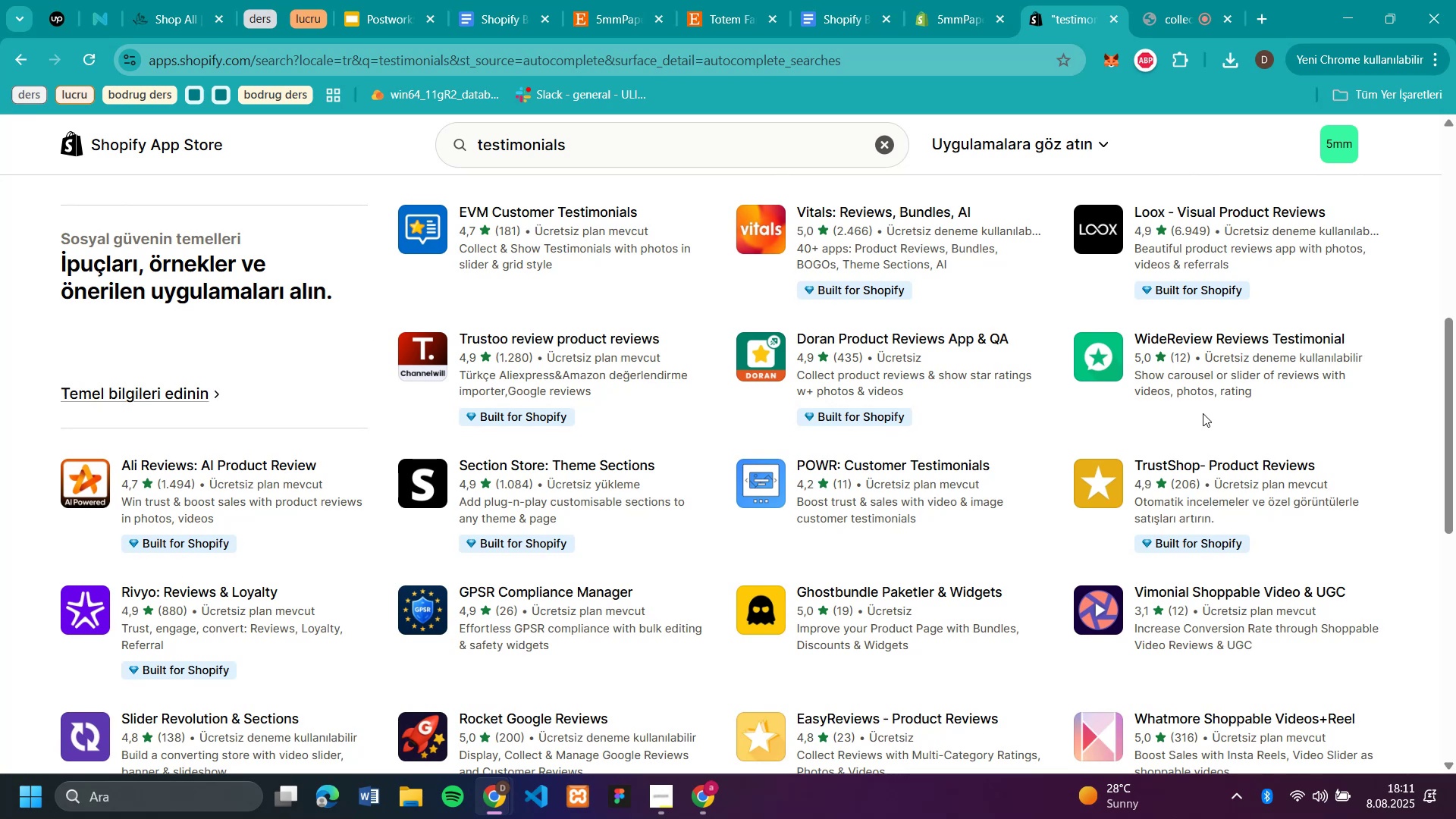 
wait(5.2)
 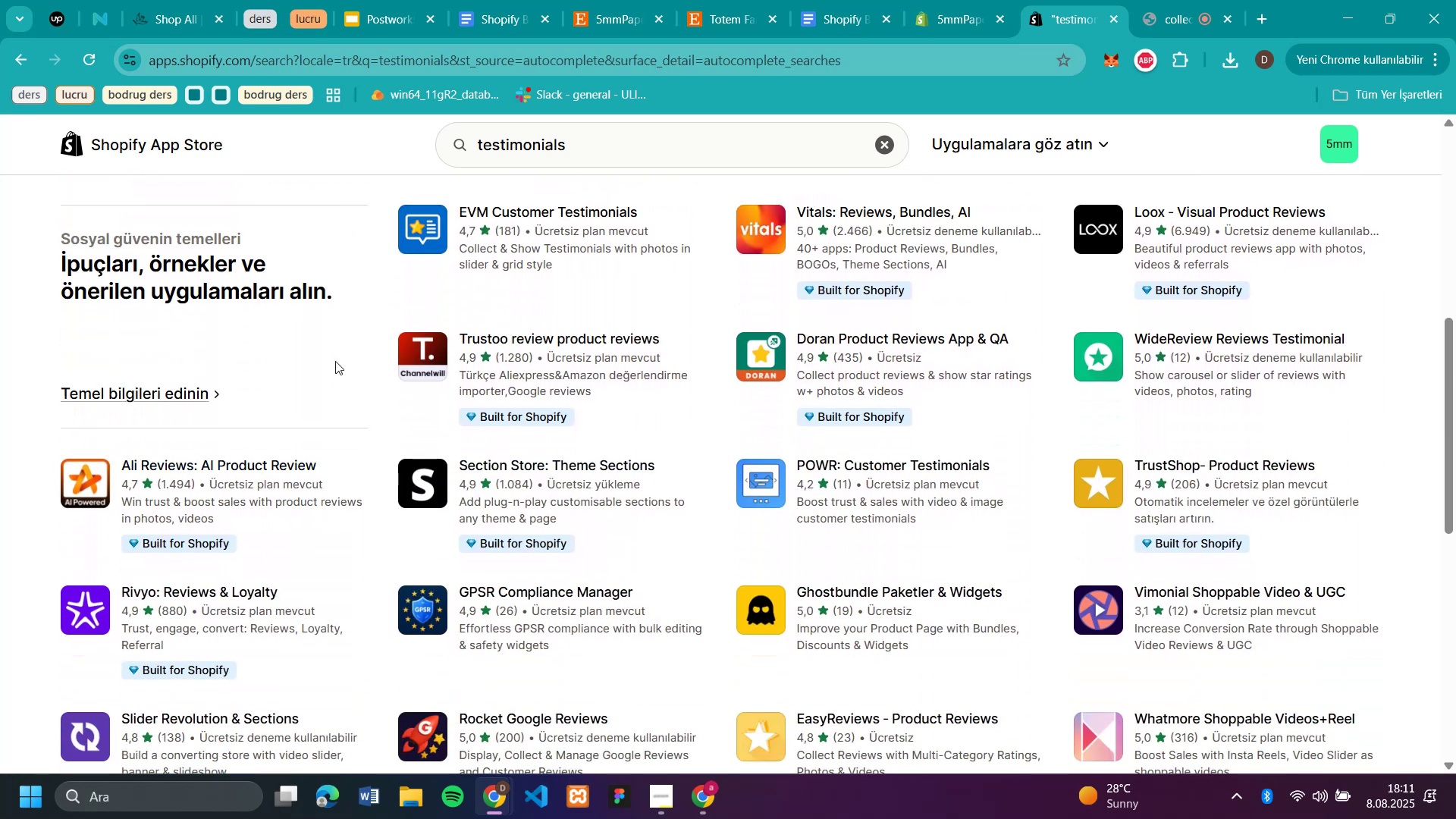 
scroll: coordinate [1399, 468], scroll_direction: down, amount: 2.0
 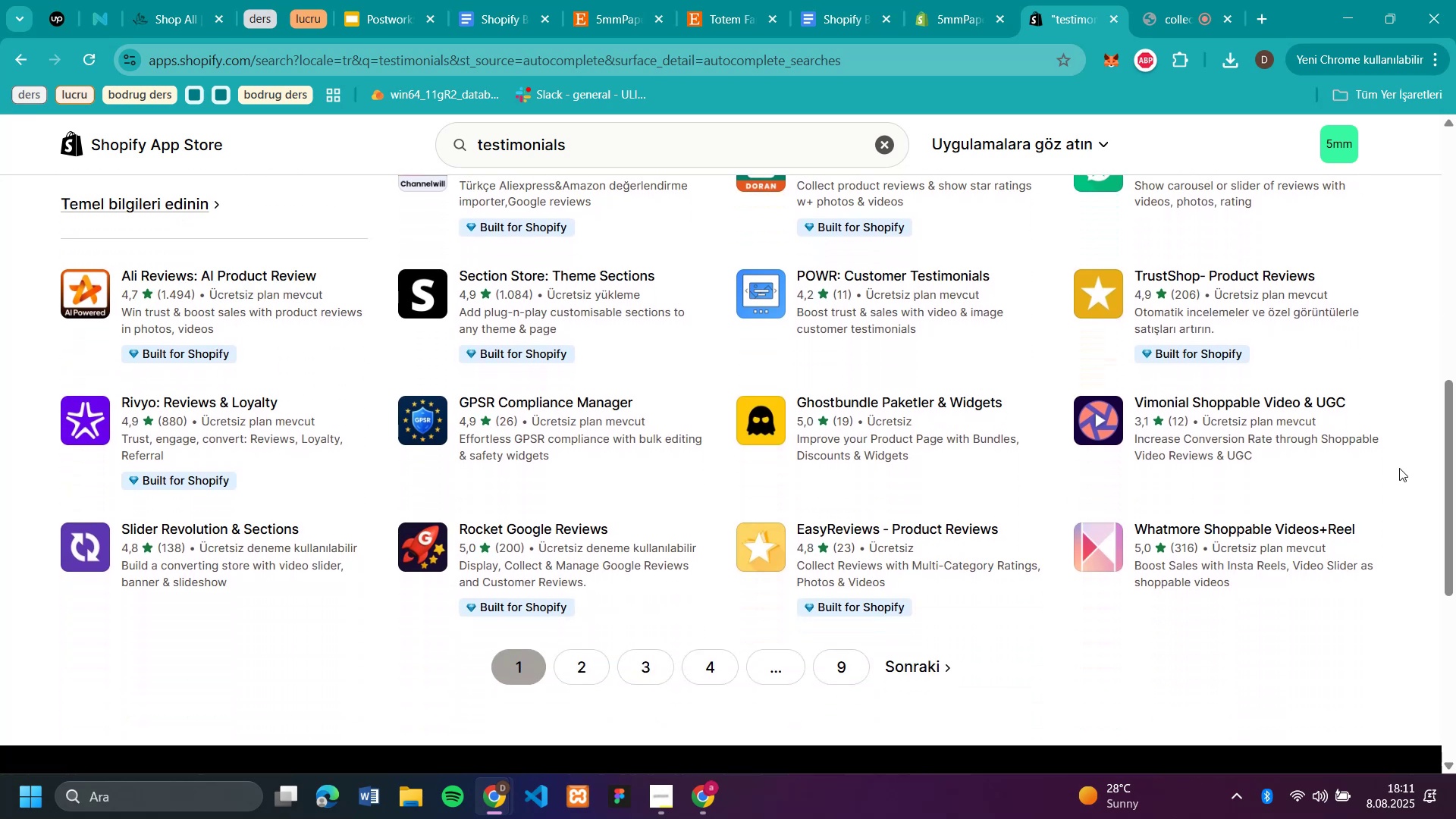 
scroll: coordinate [1404, 455], scroll_direction: up, amount: 16.0
 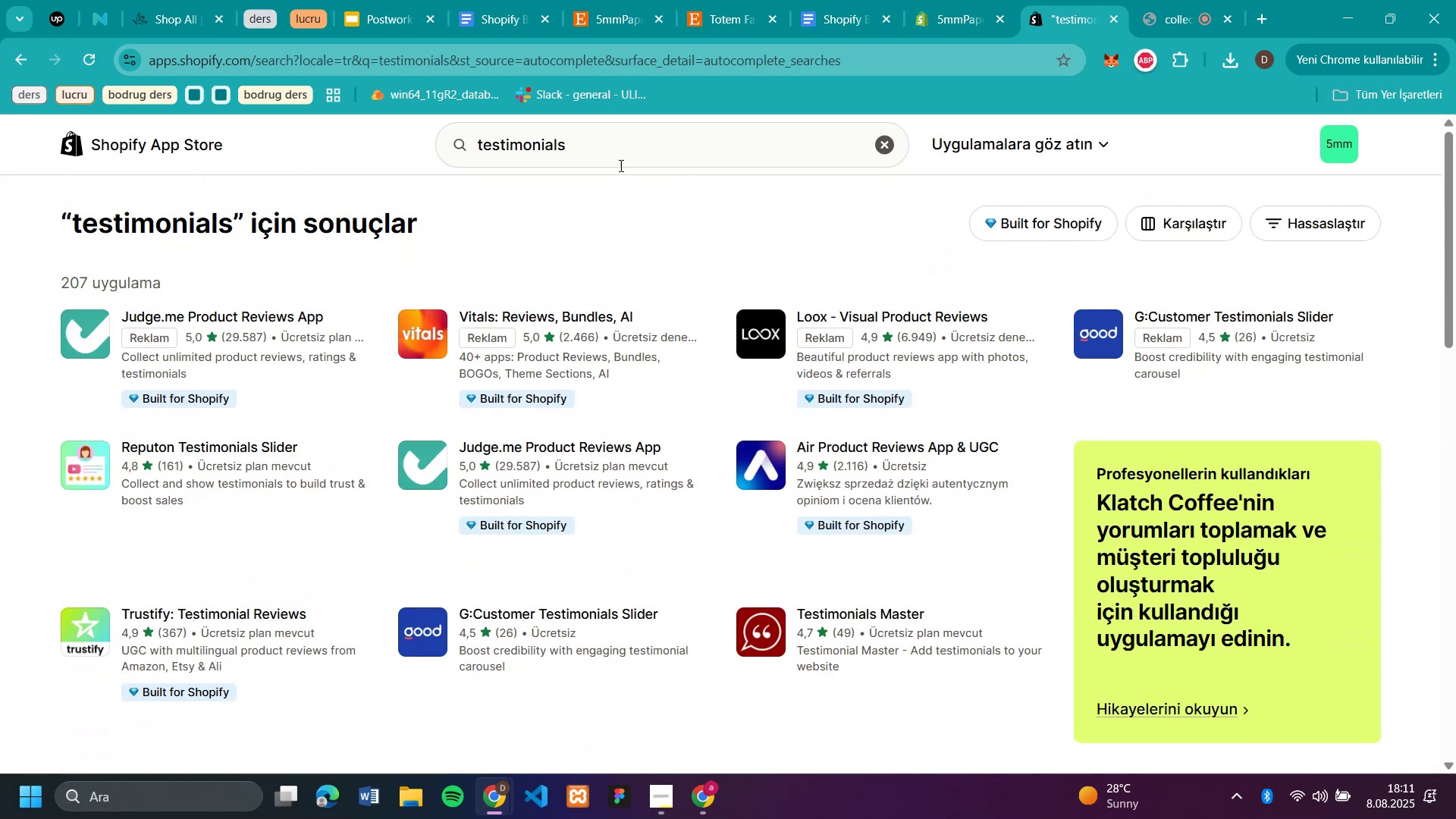 
left_click([617, 147])
 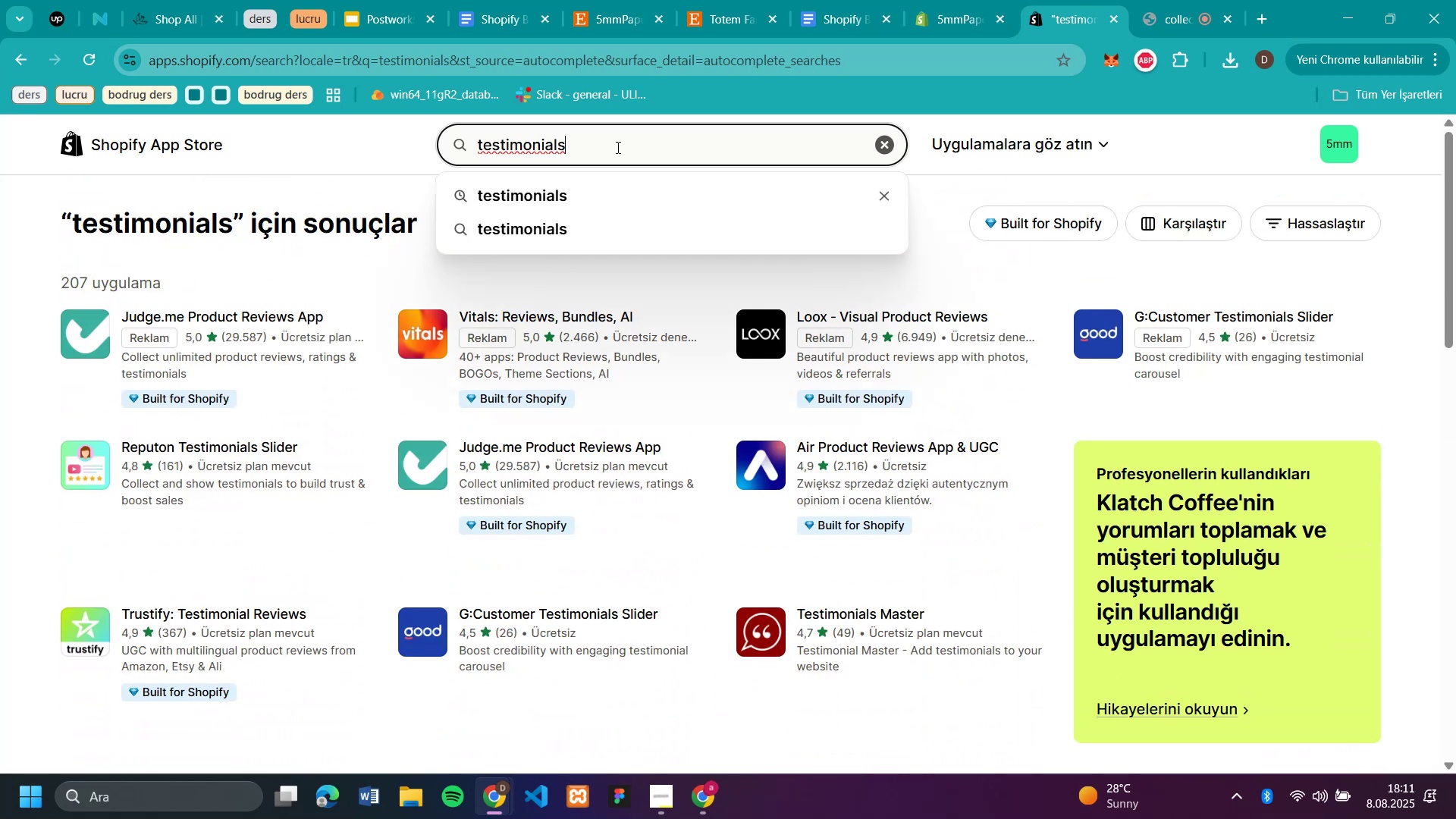 
type( sl'der)
 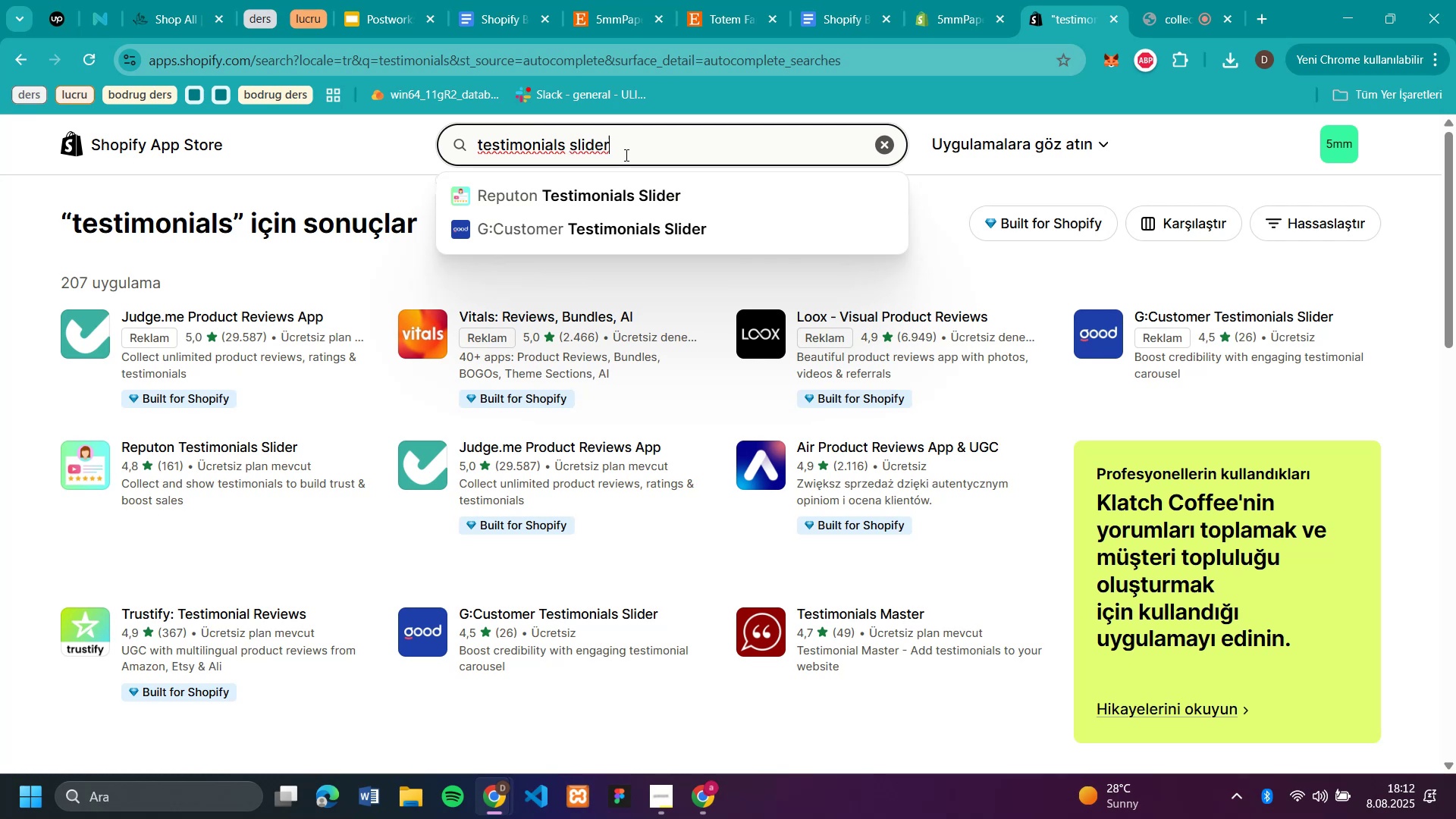 
key(Enter)
 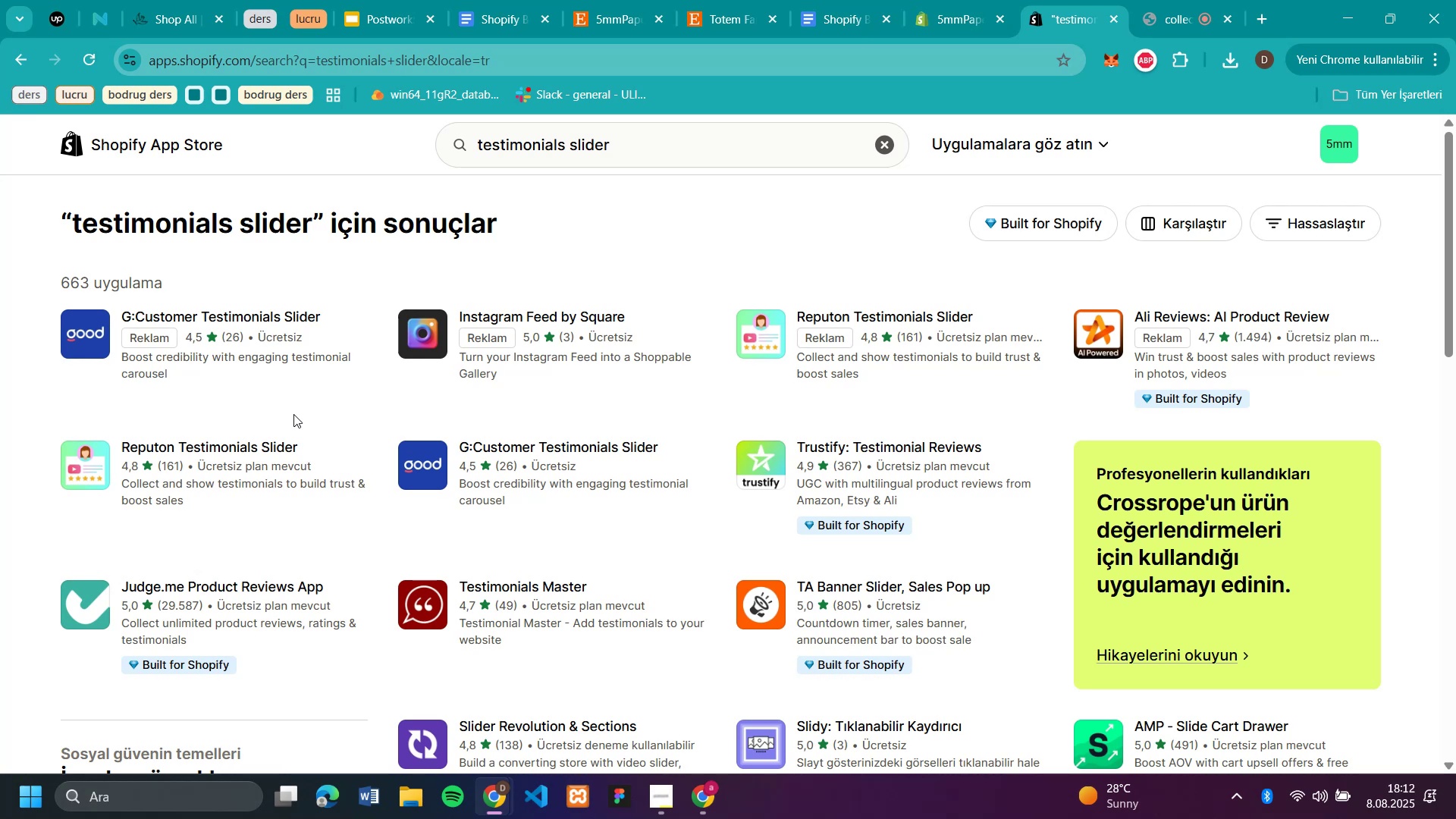 
wait(18.32)
 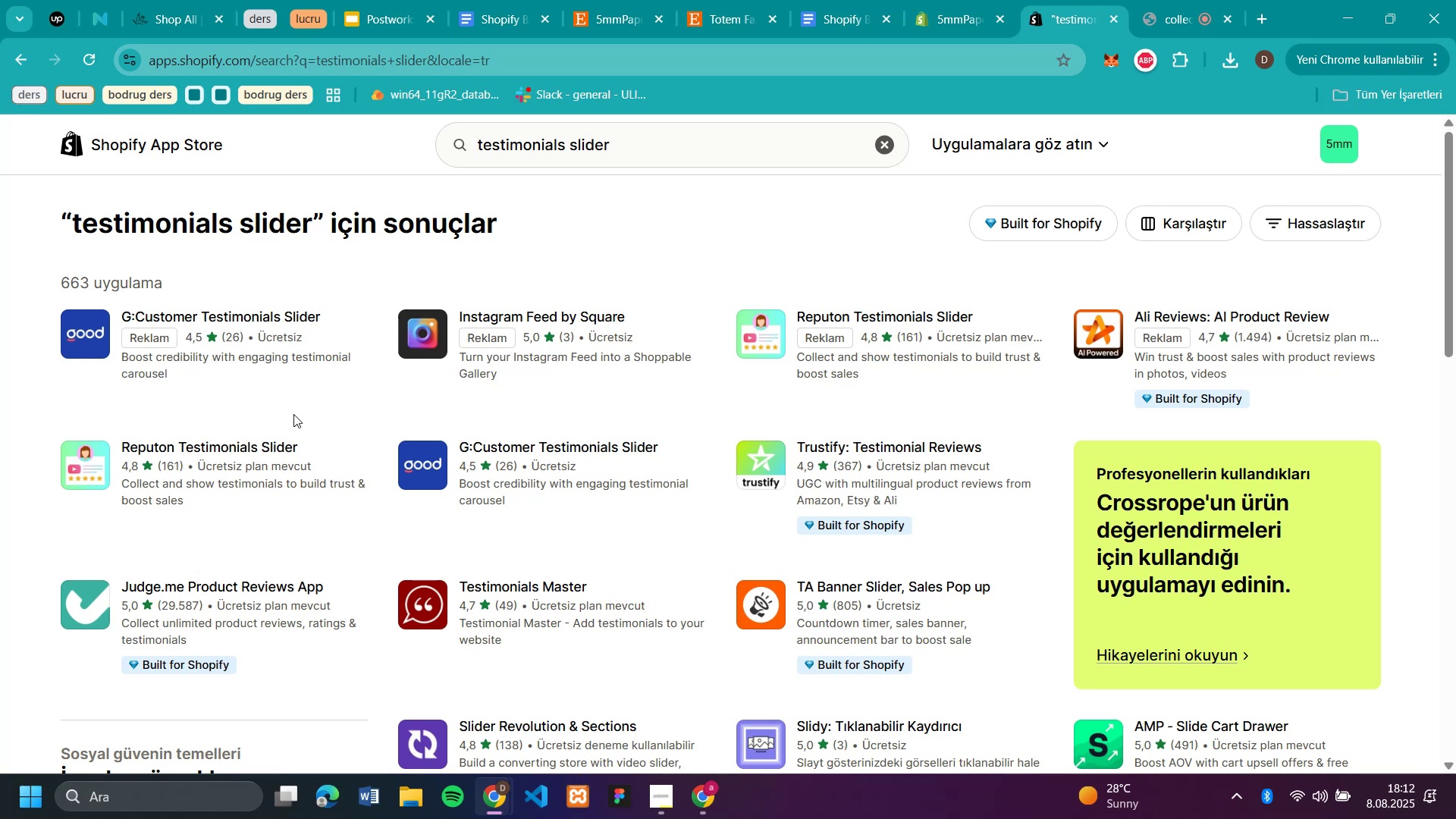 
left_click([303, 311])
 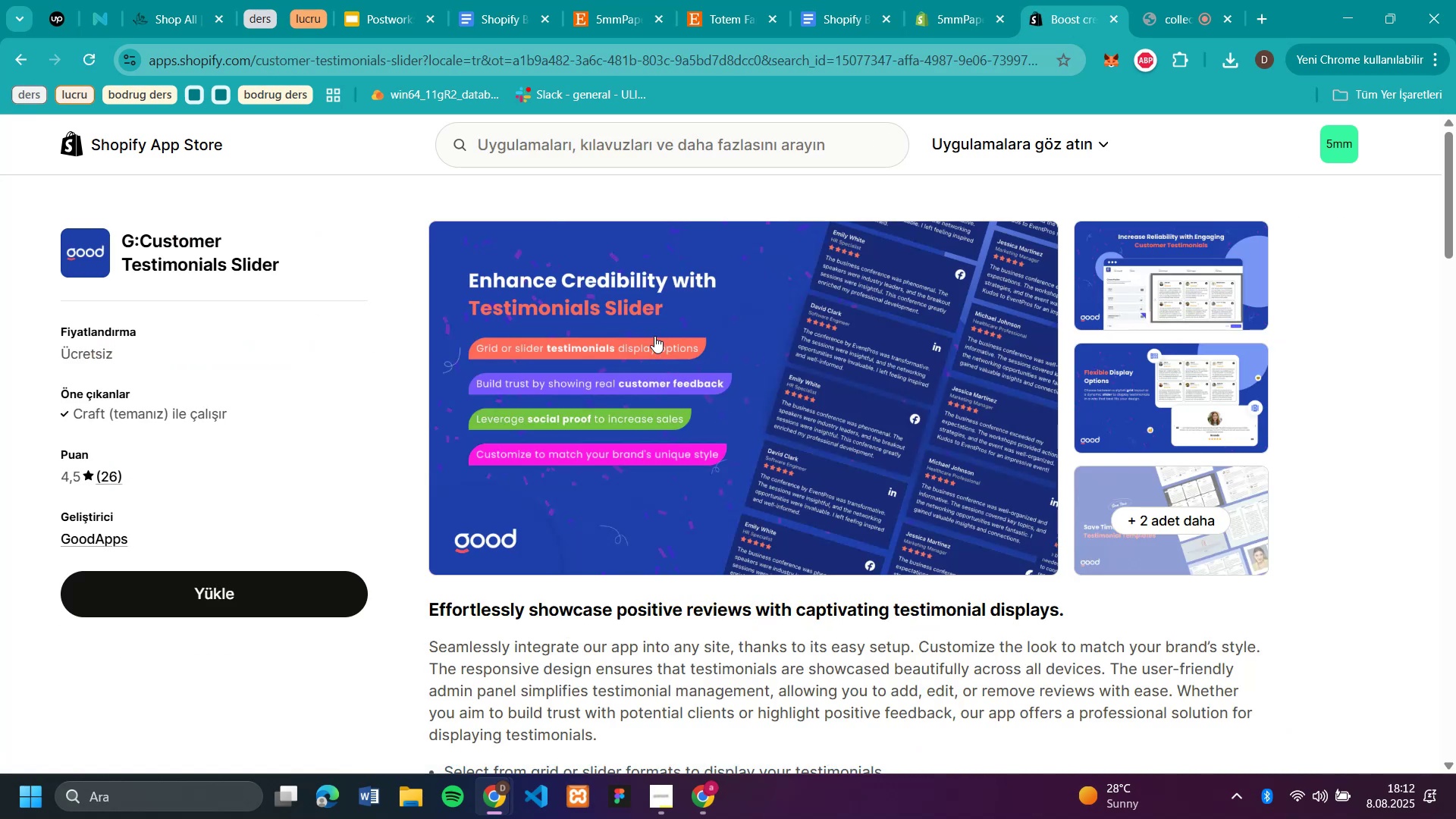 
wait(5.09)
 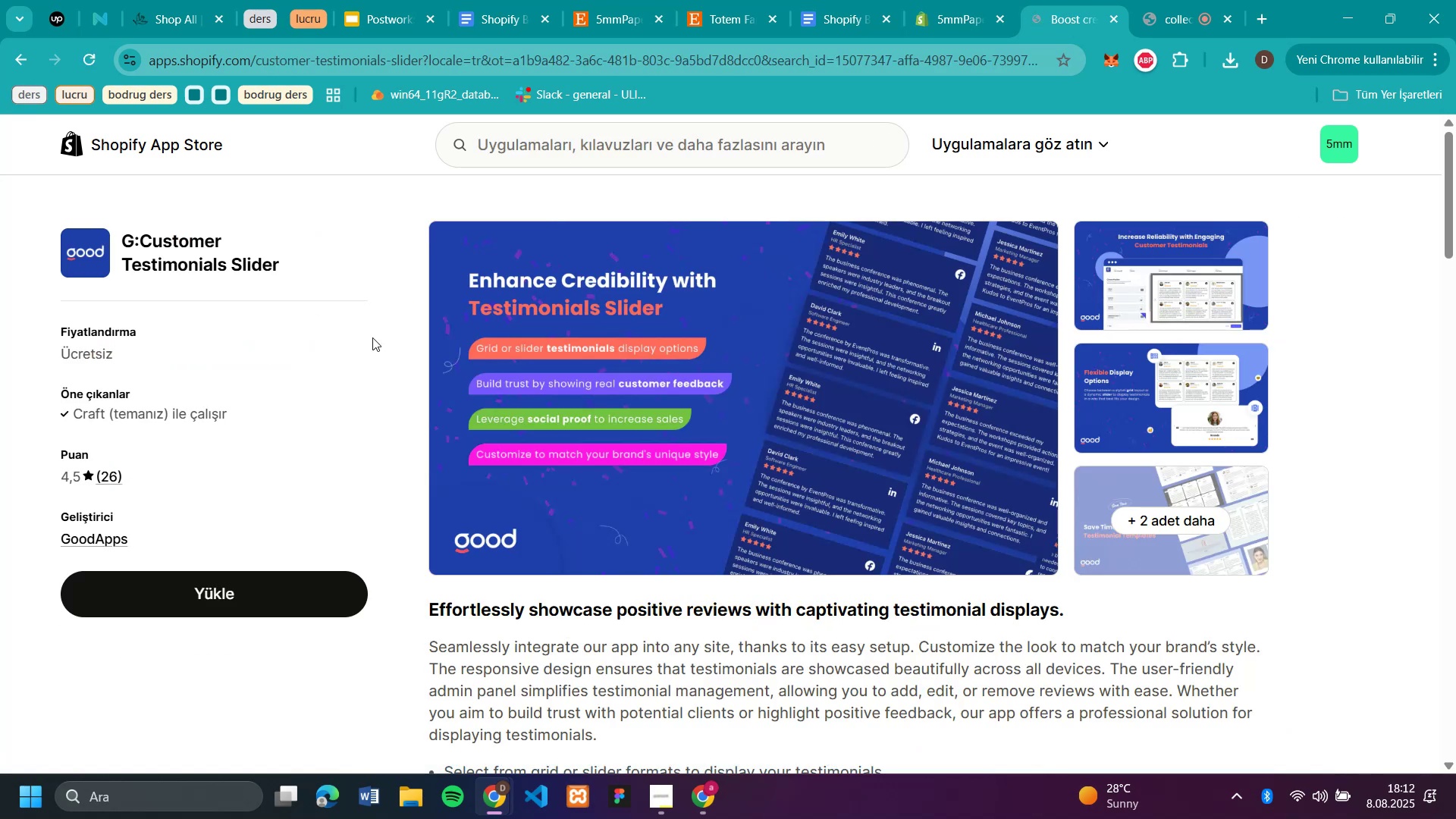 
scroll: coordinate [1287, 362], scroll_direction: down, amount: 14.0
 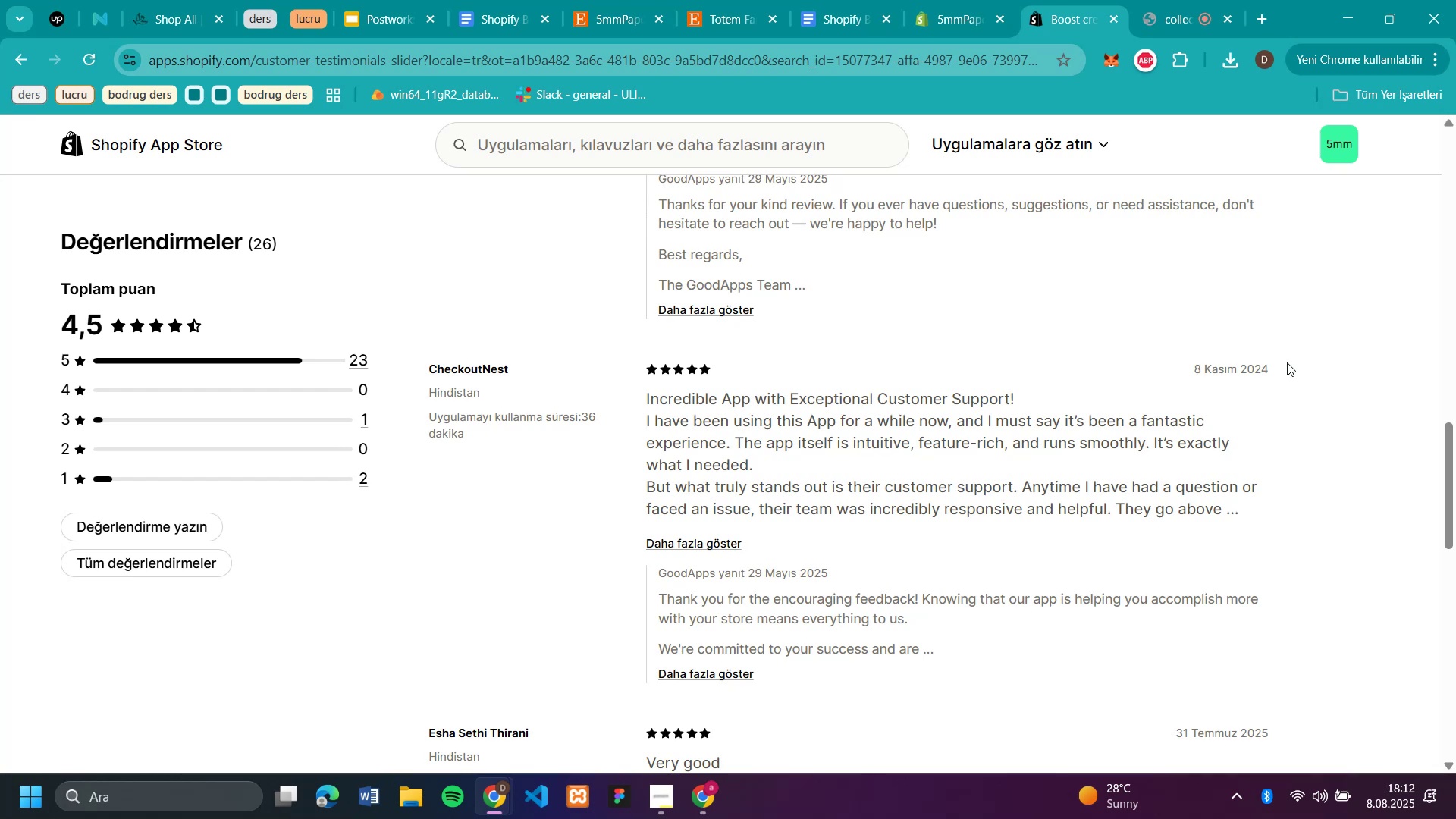 
scroll: coordinate [1287, 362], scroll_direction: down, amount: 7.0
 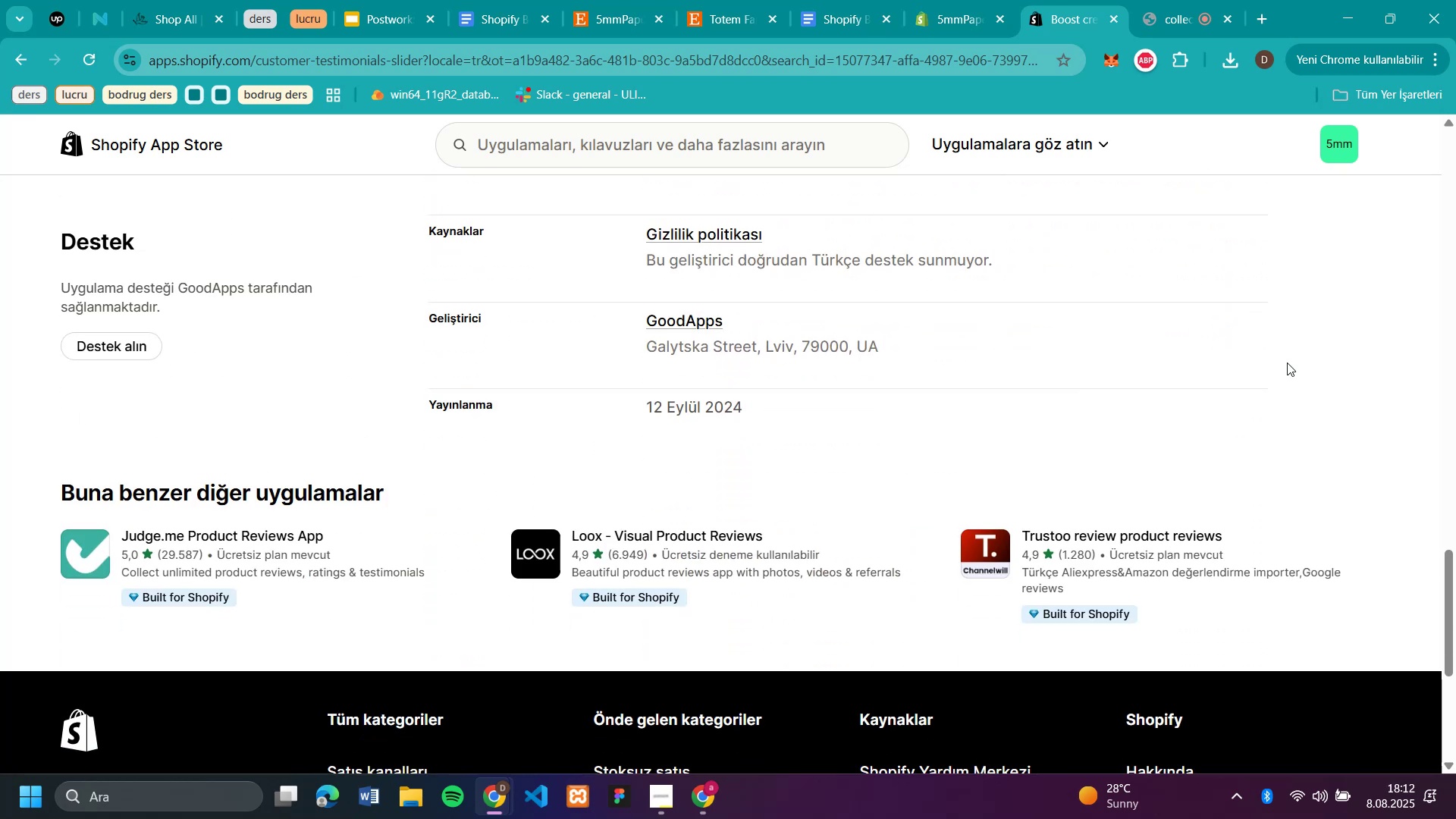 
scroll: coordinate [767, 158], scroll_direction: up, amount: 28.0
 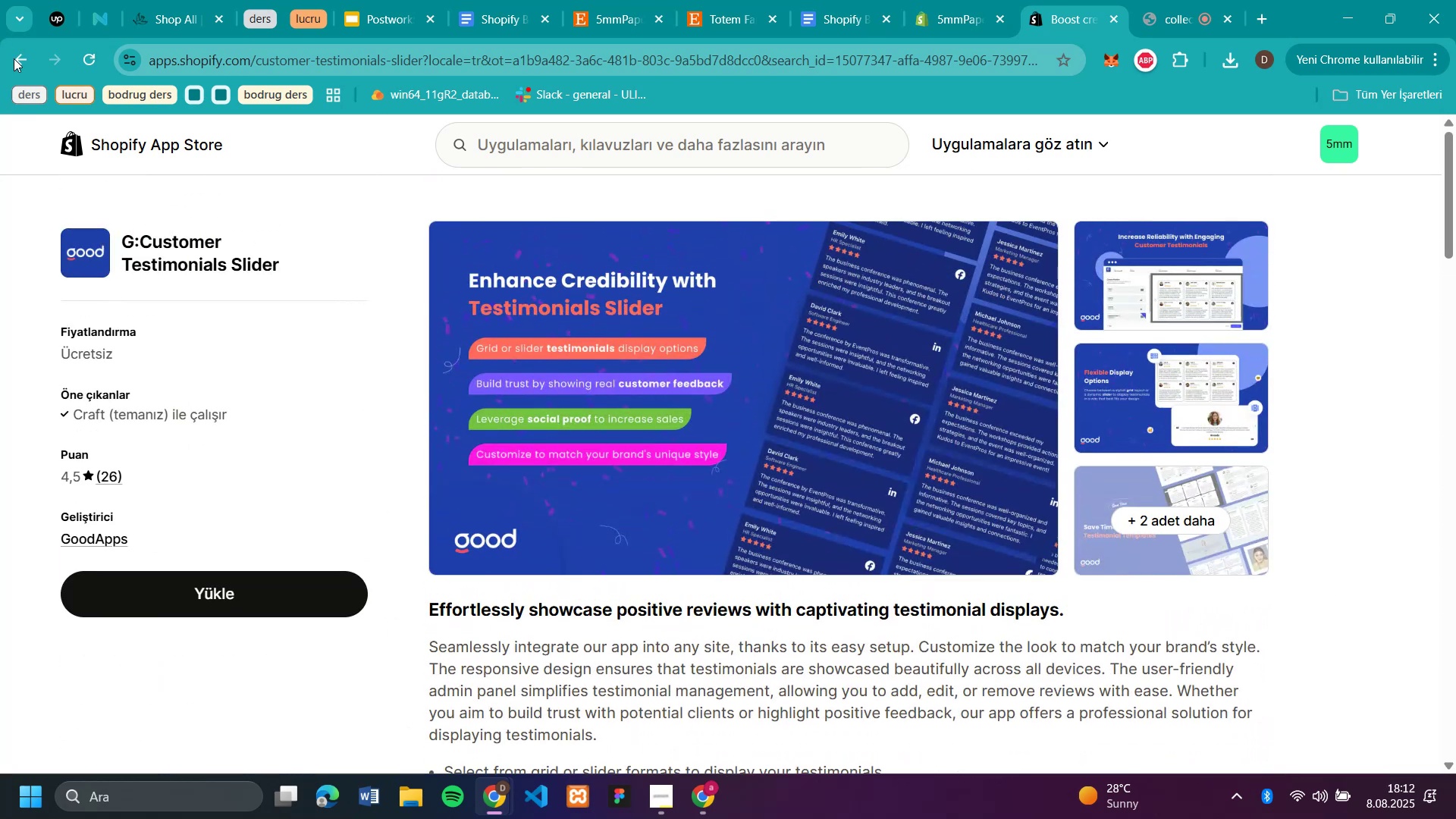 
left_click([14, 58])
 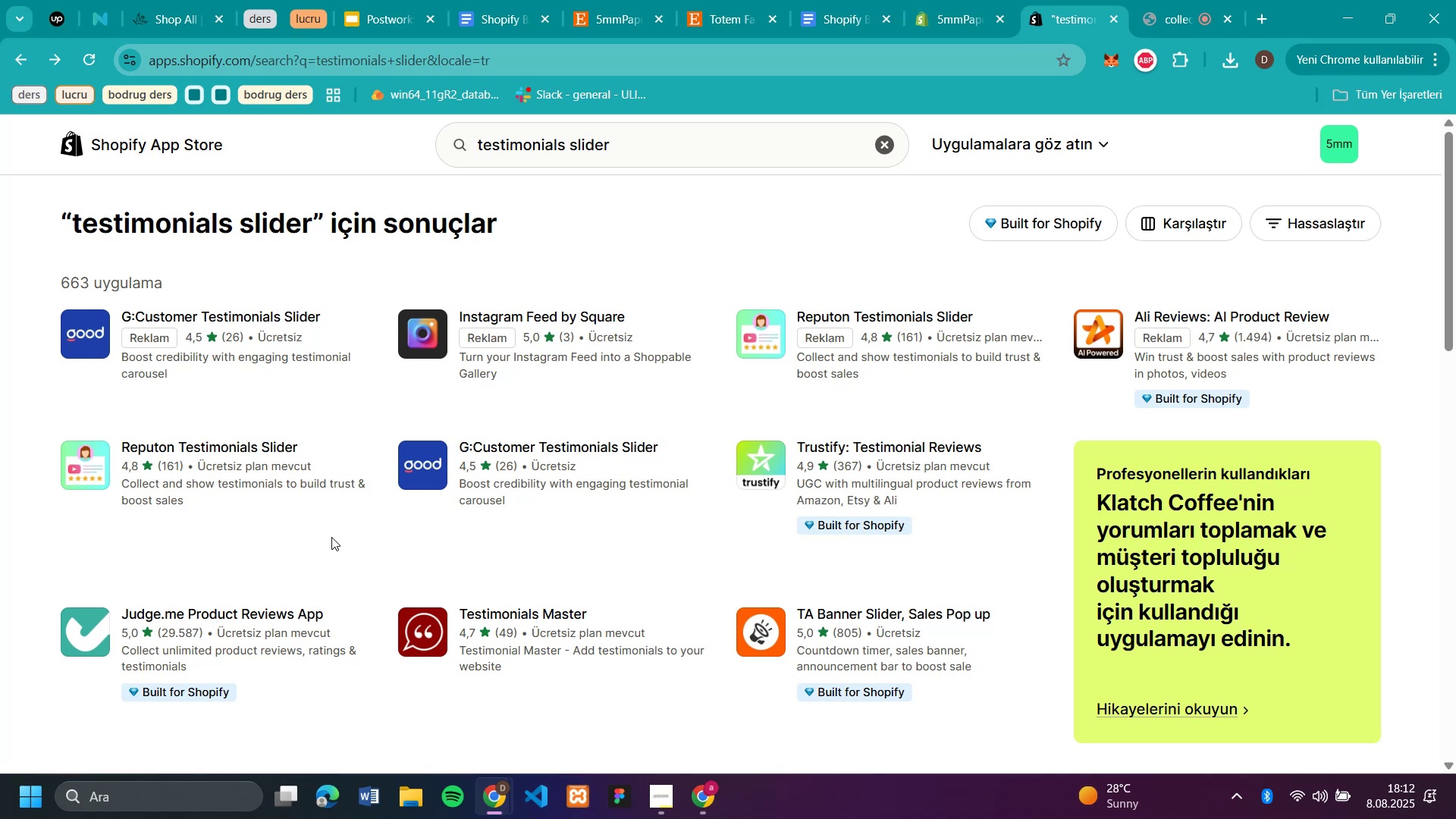 
wait(9.38)
 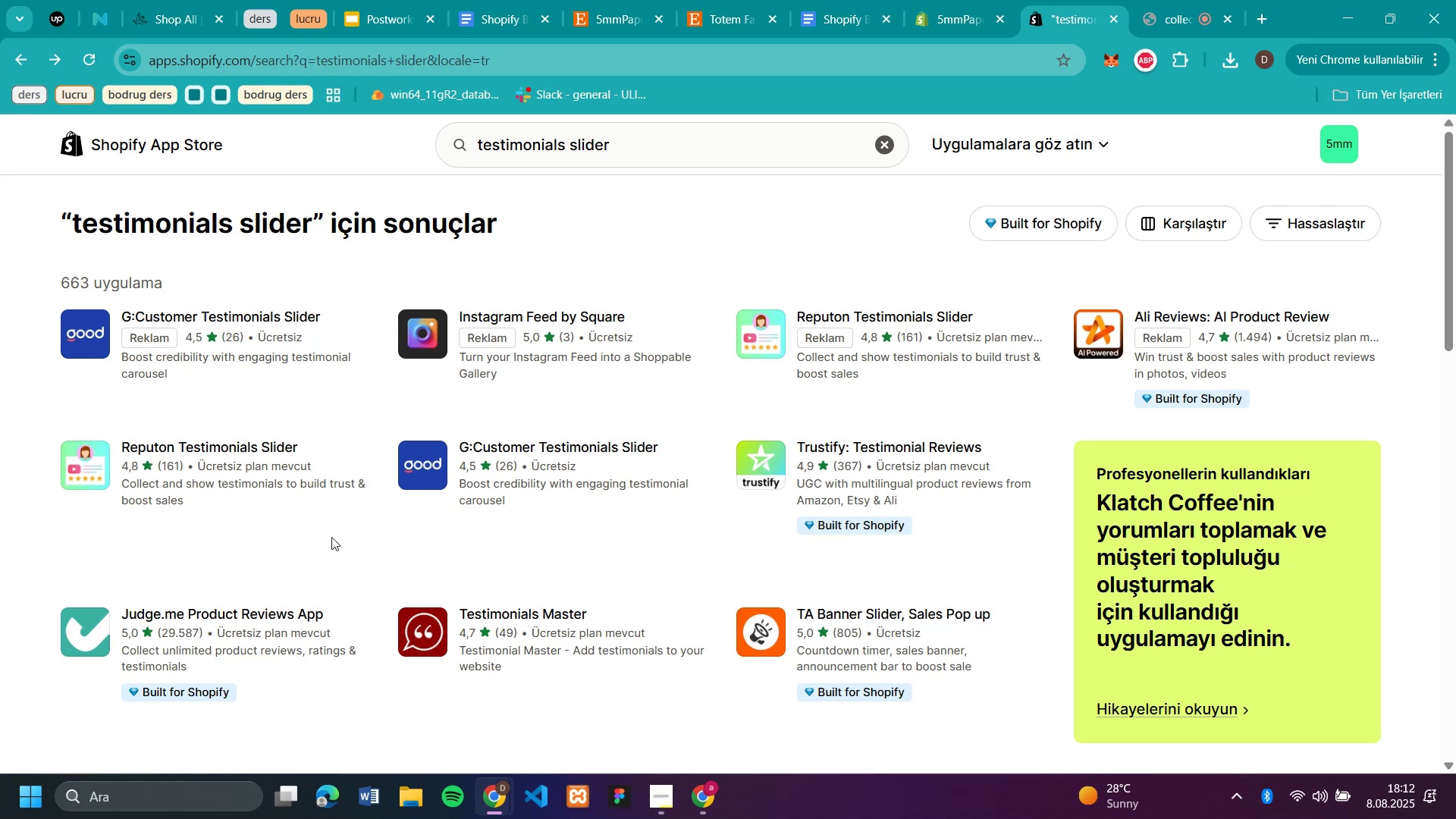 
left_click_drag(start_coordinate=[626, 143], to_coordinate=[375, 171])
 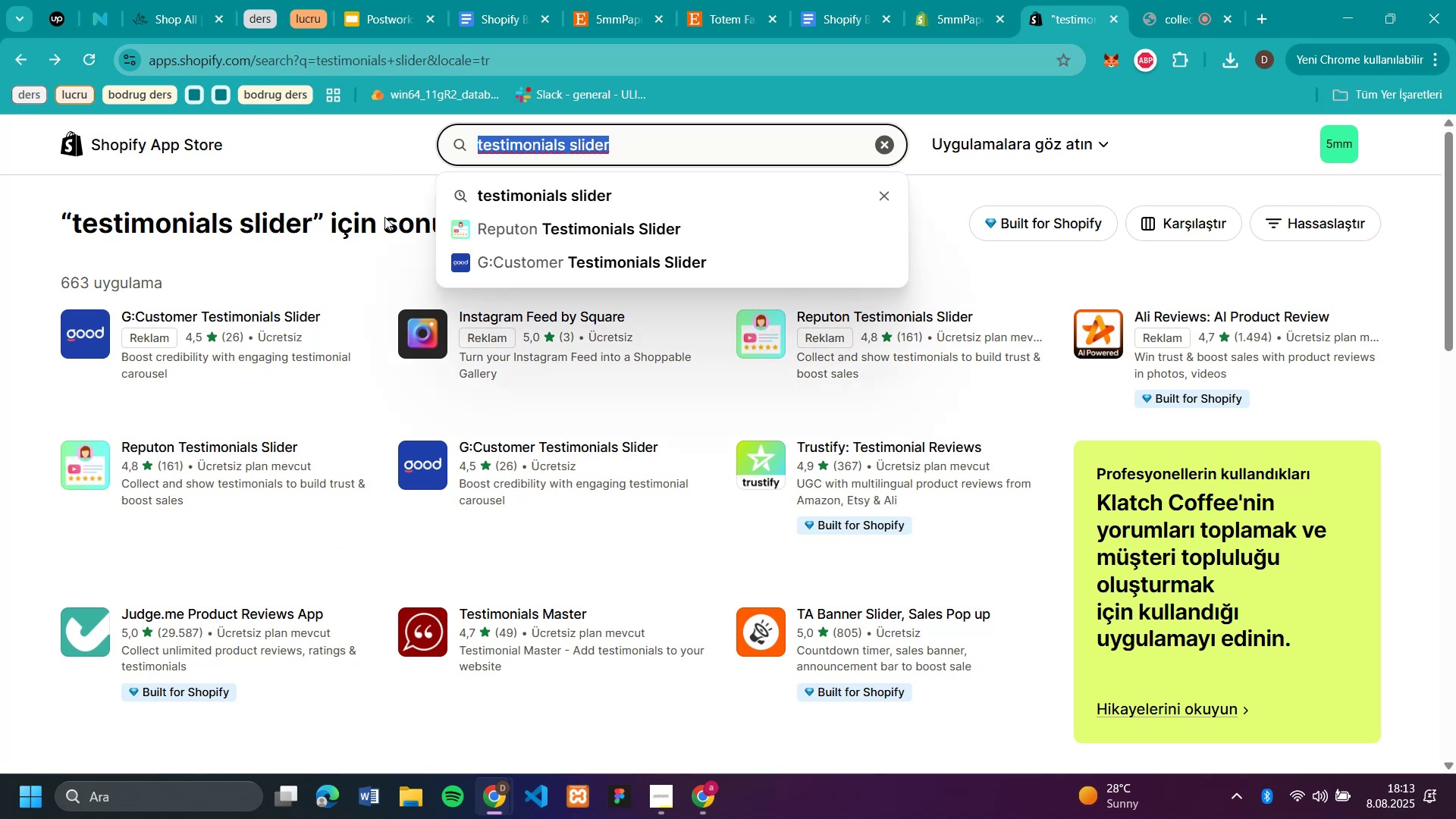 
type(r'vyo)
 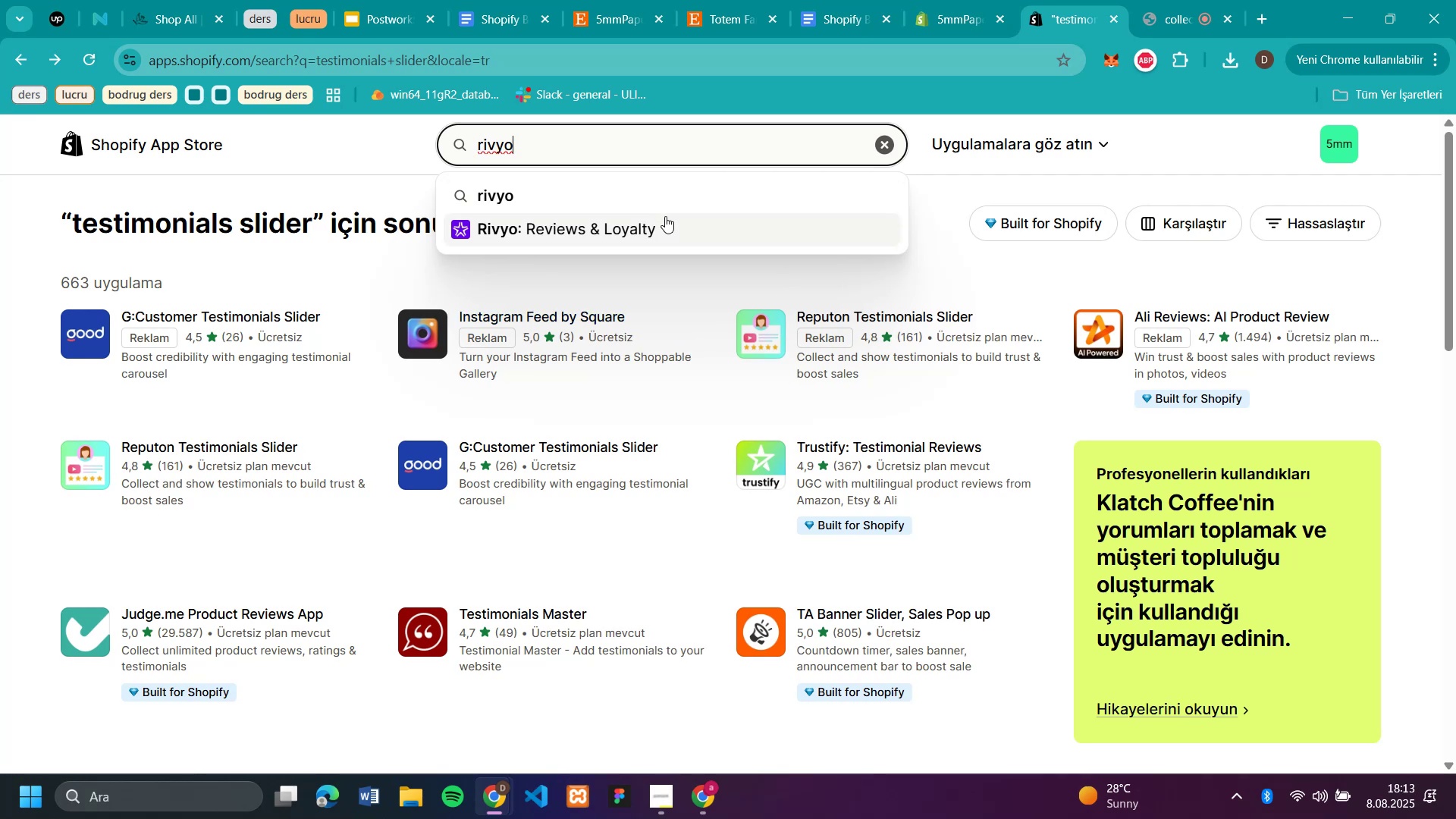 
type( producy)
key(Backspace)
type(t)
 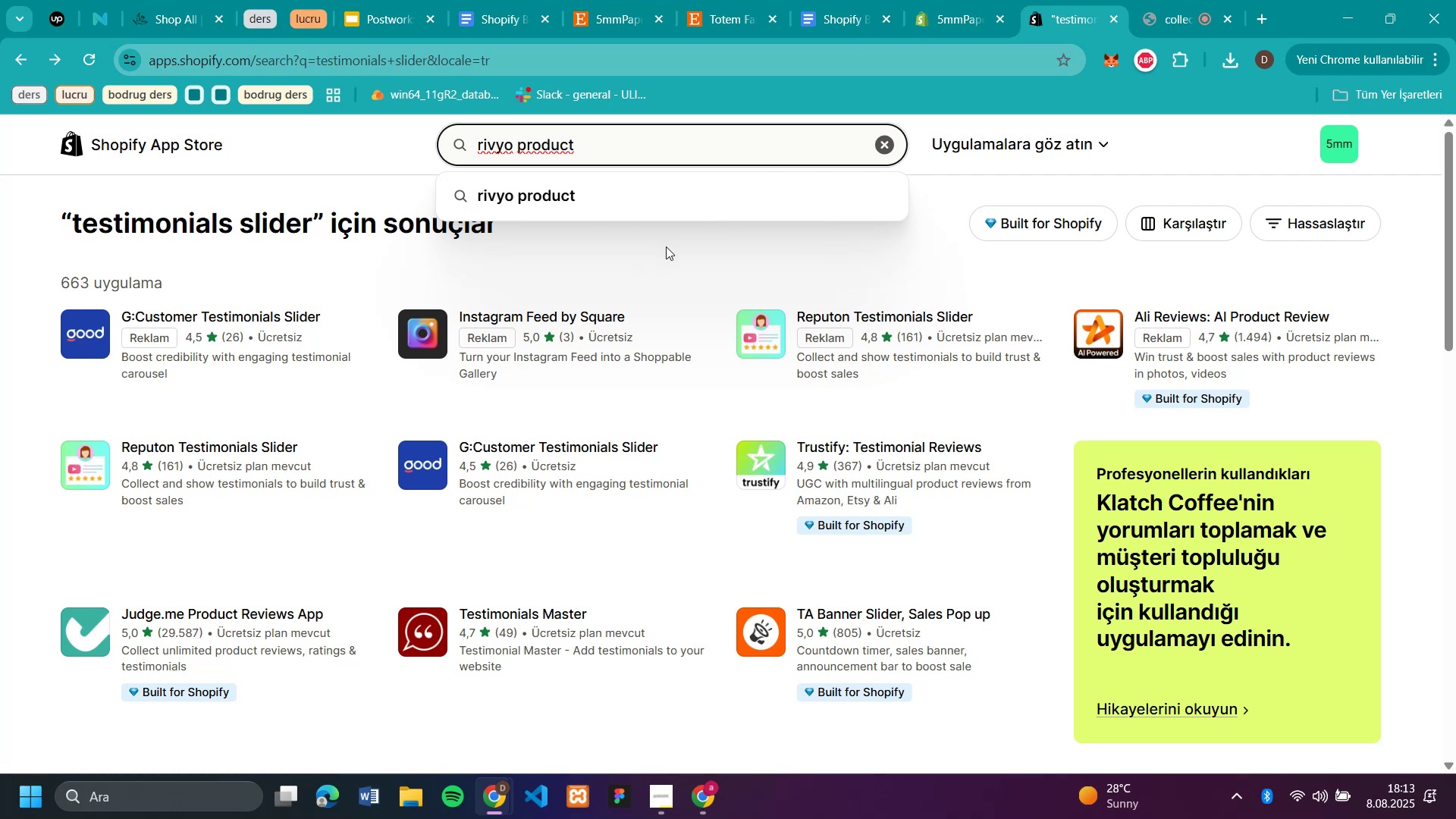 
key(Enter)
 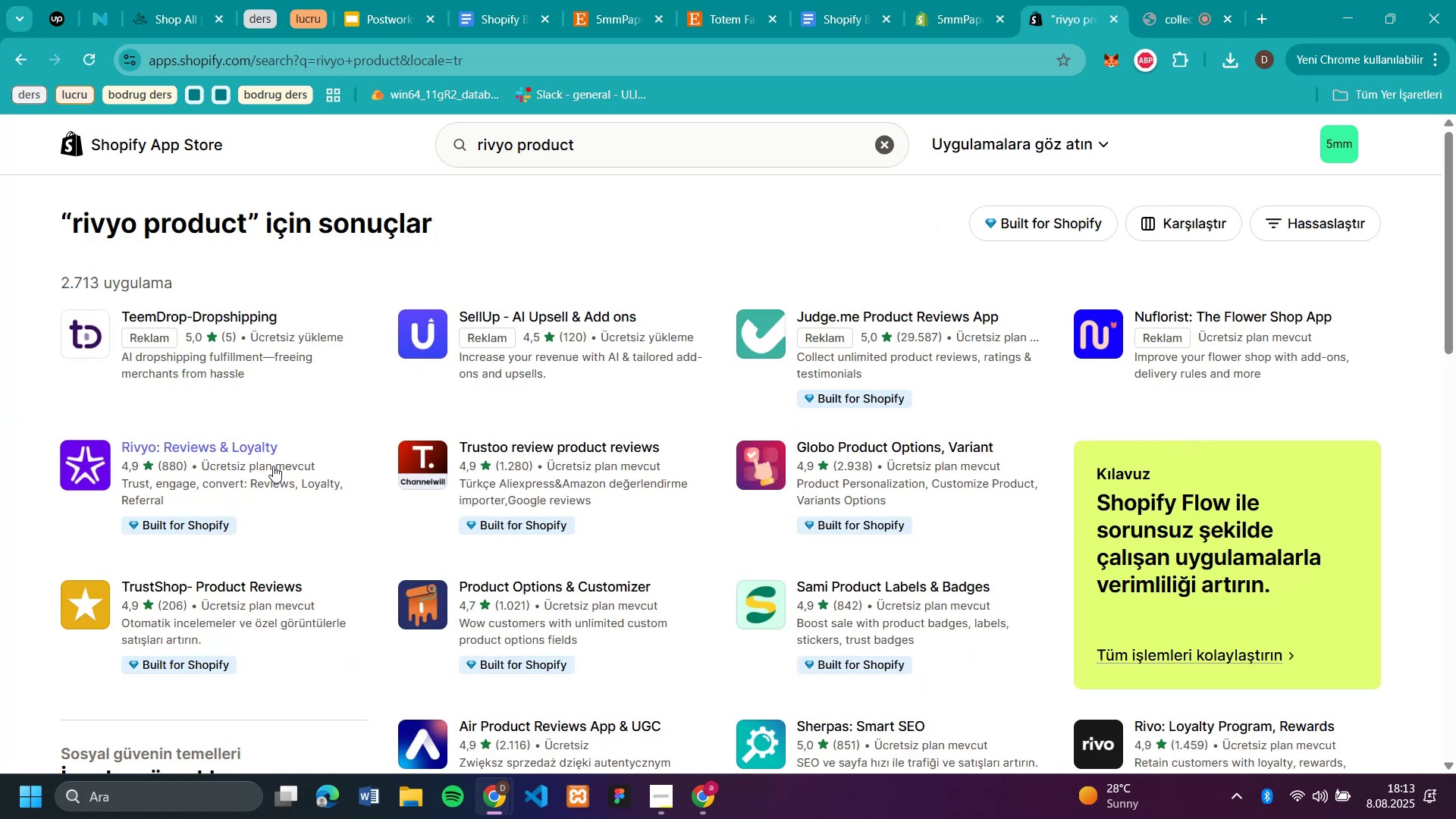 
wait(10.23)
 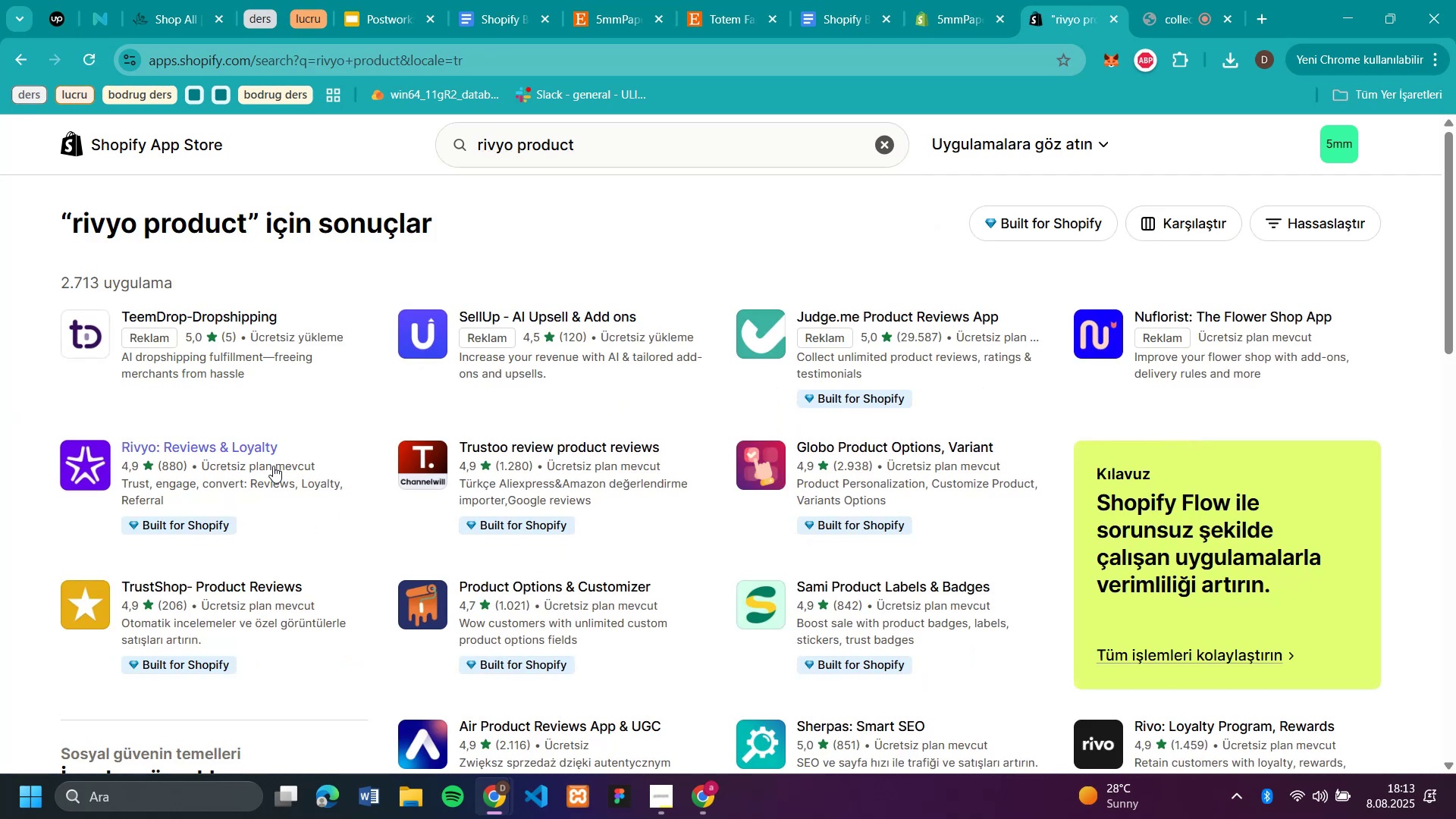 
left_click([261, 447])
 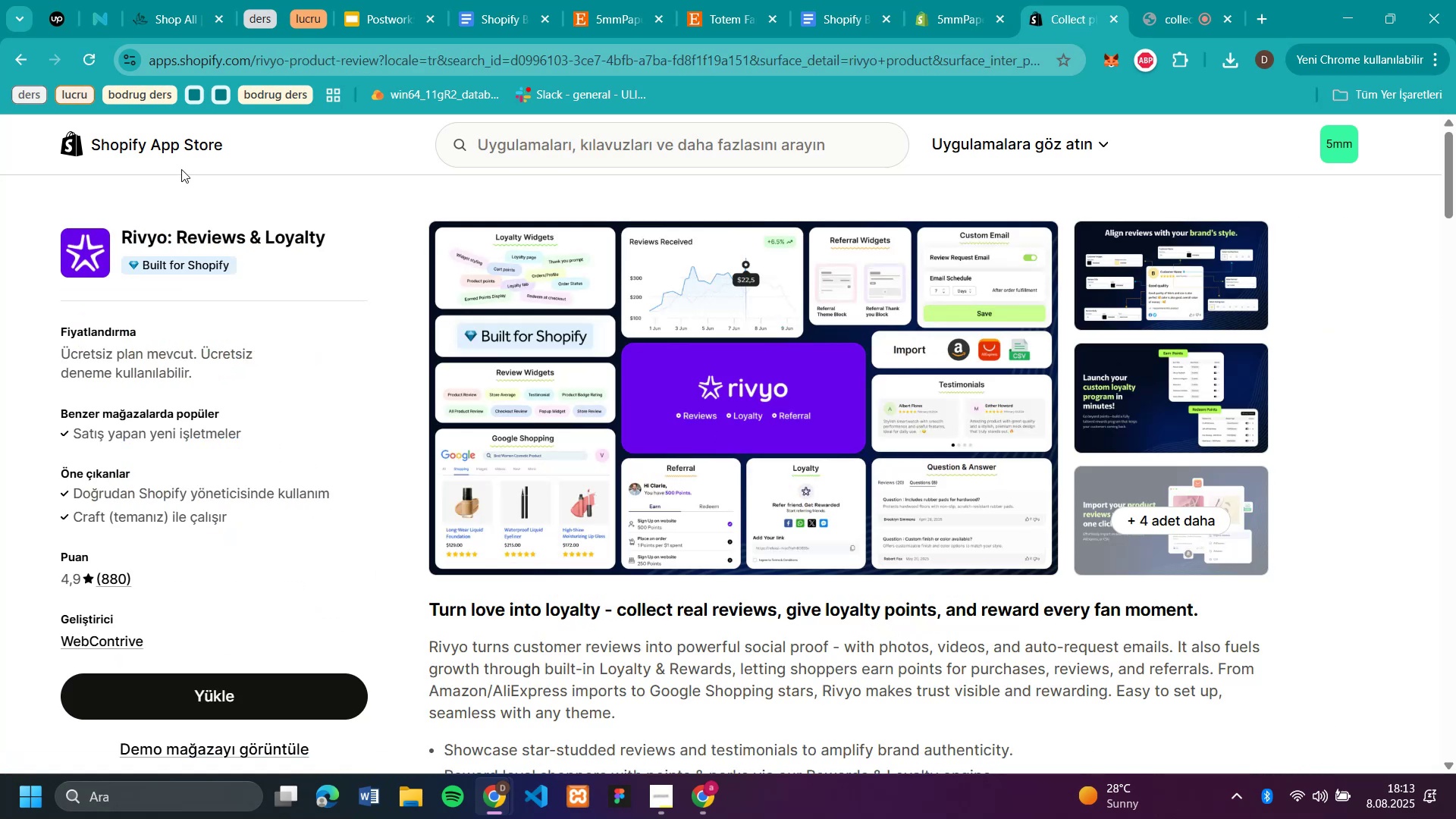 
wait(5.32)
 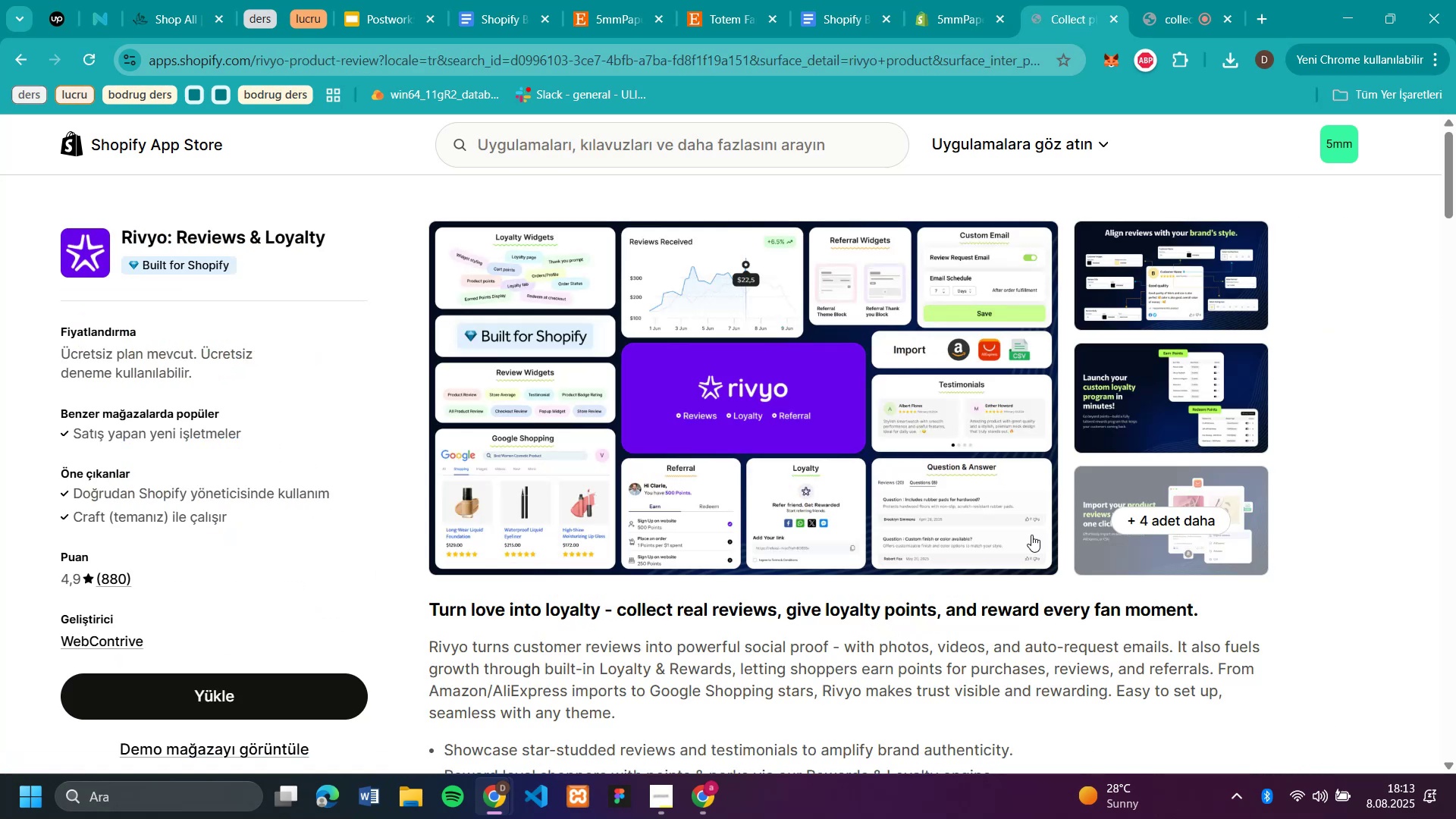 
left_click([29, 53])
 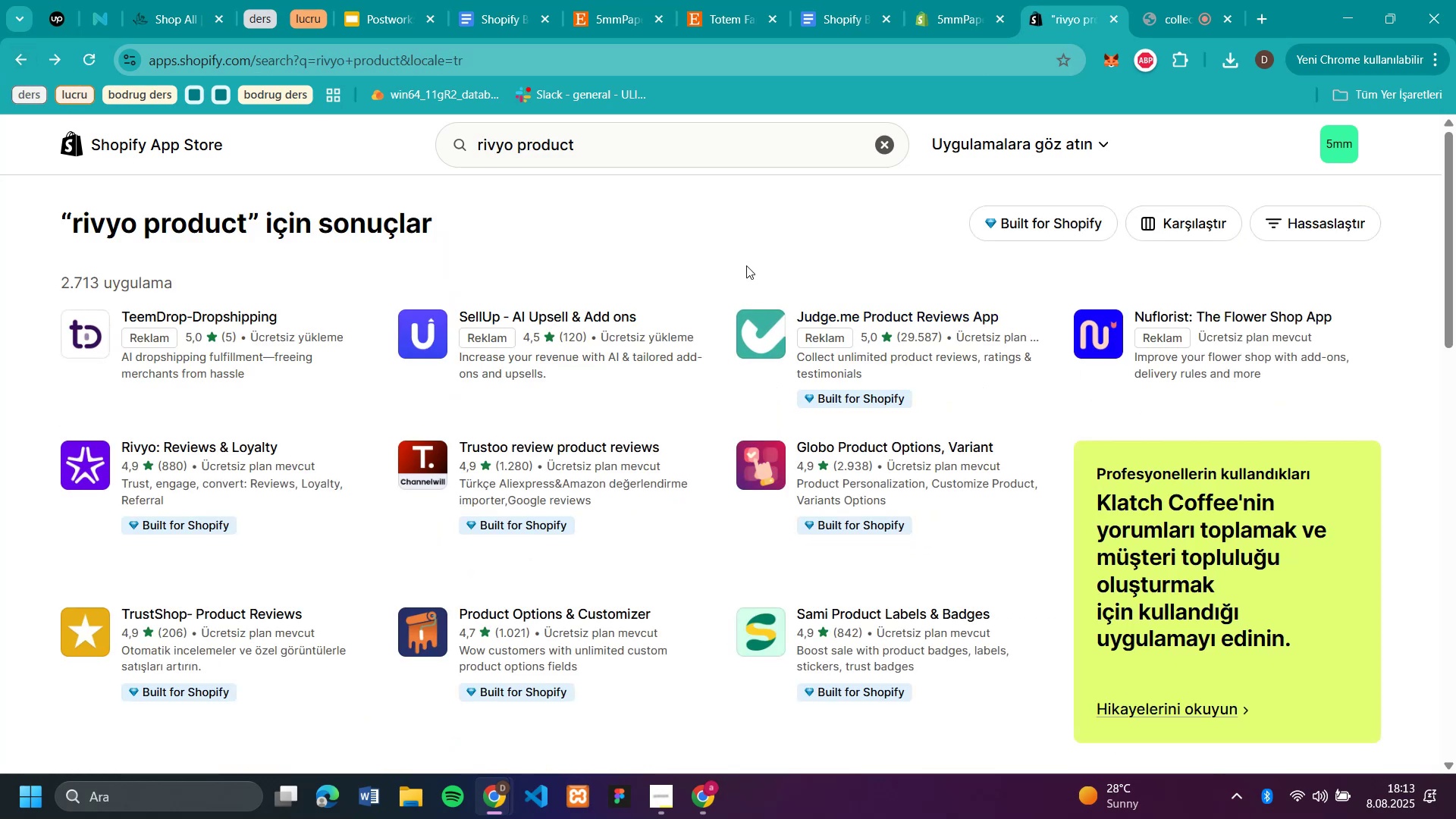 
left_click([613, 152])
 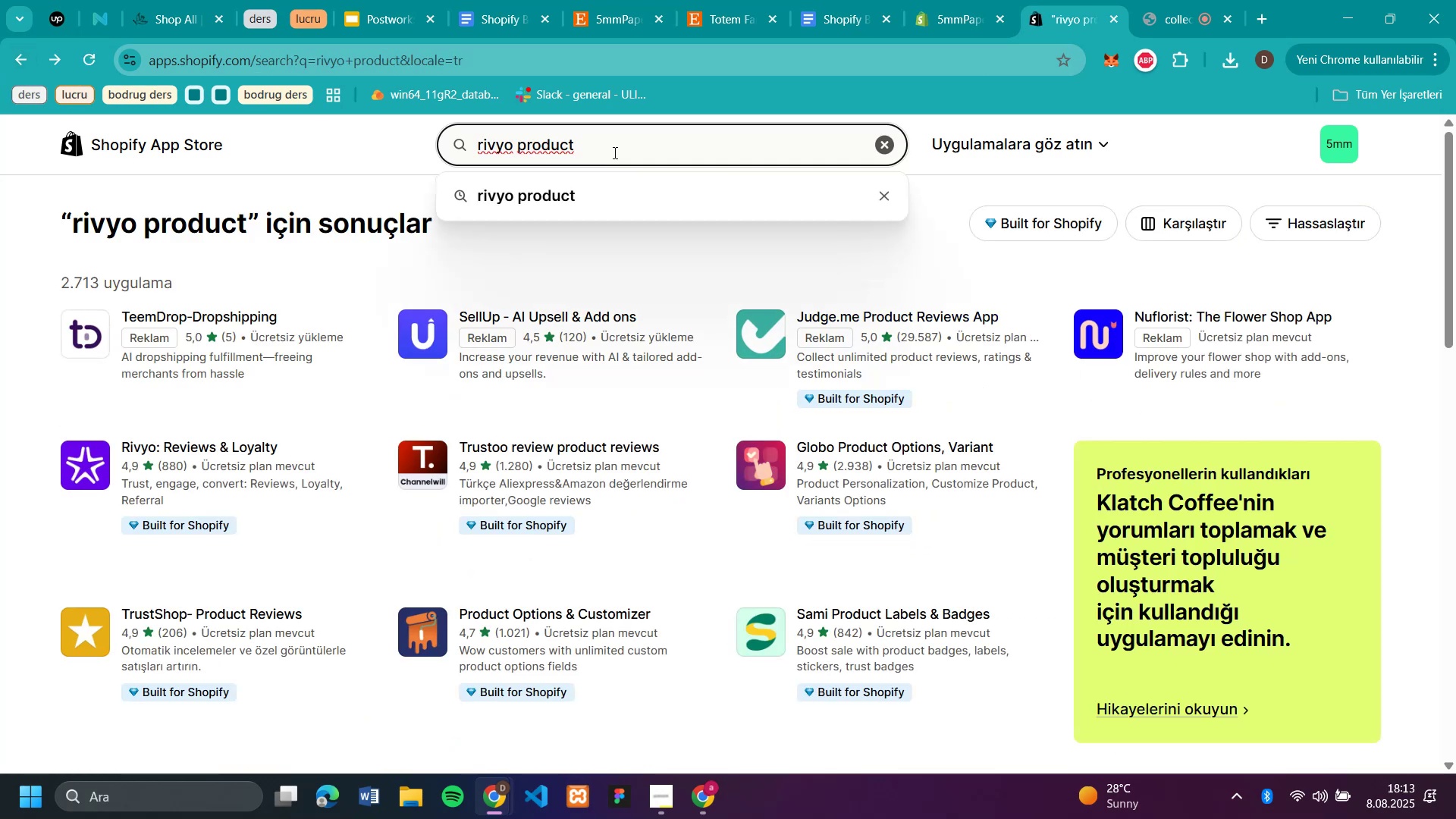 
type( rev'ews)
 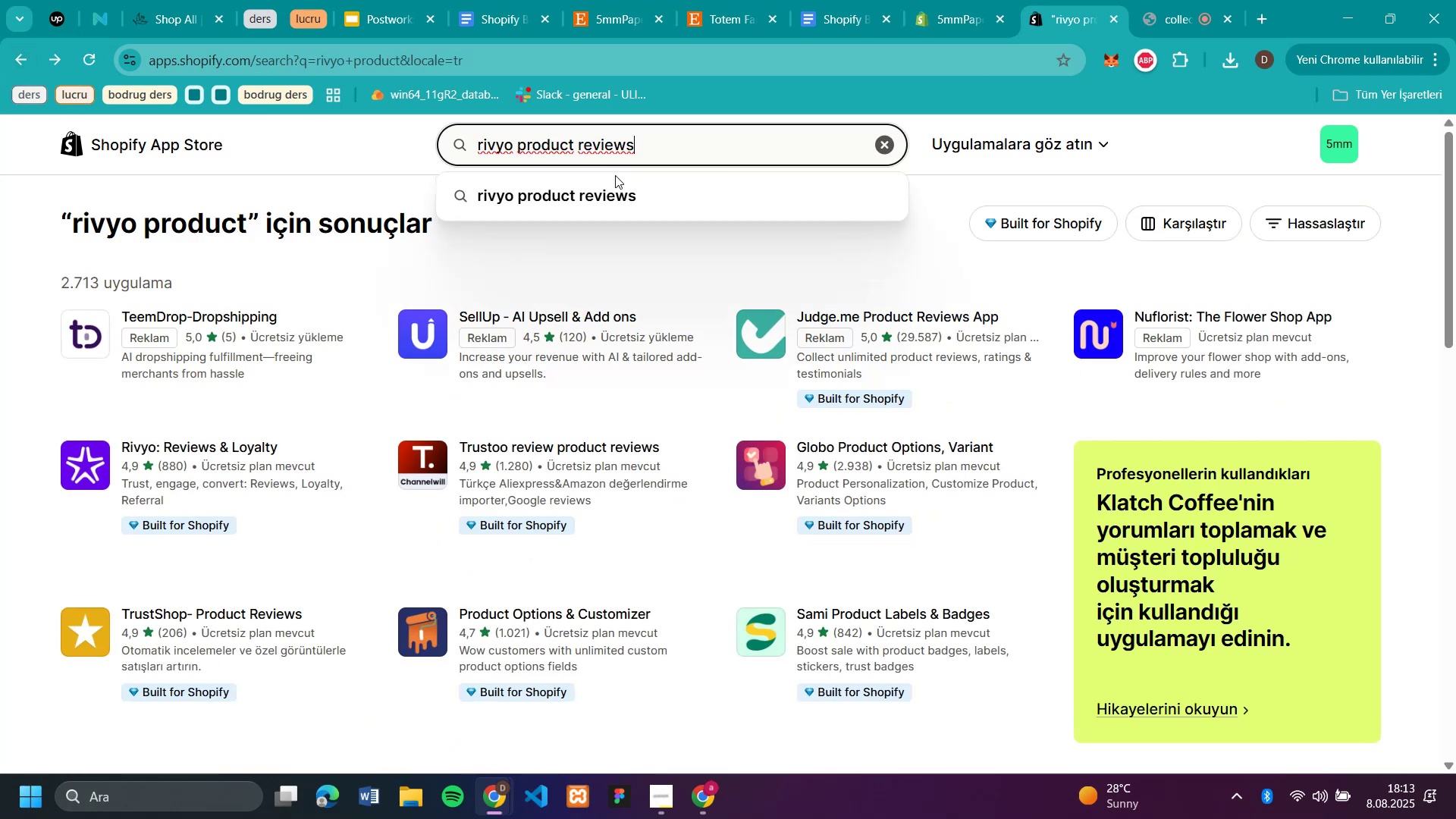 
key(Enter)
 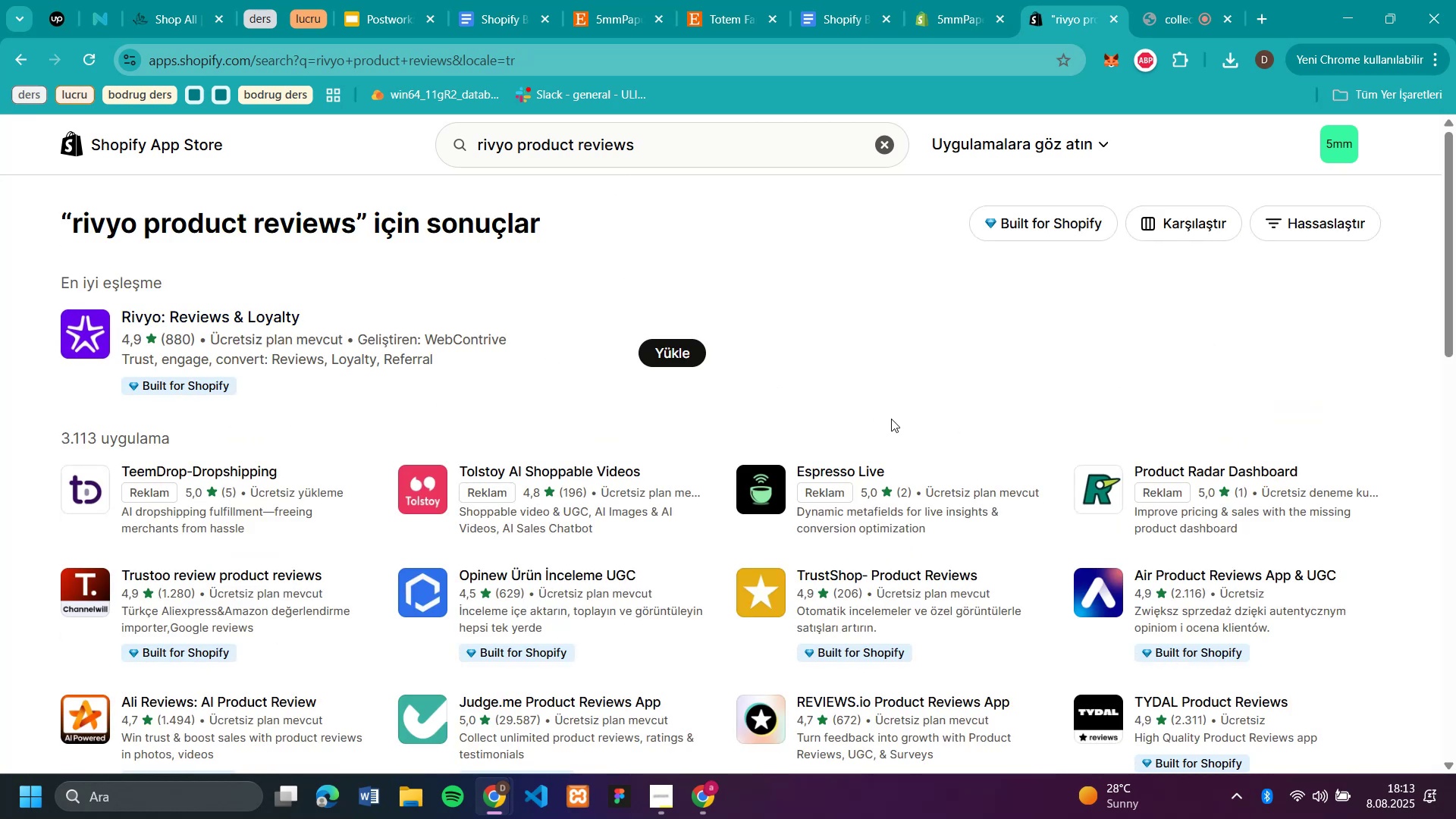 
wait(7.14)
 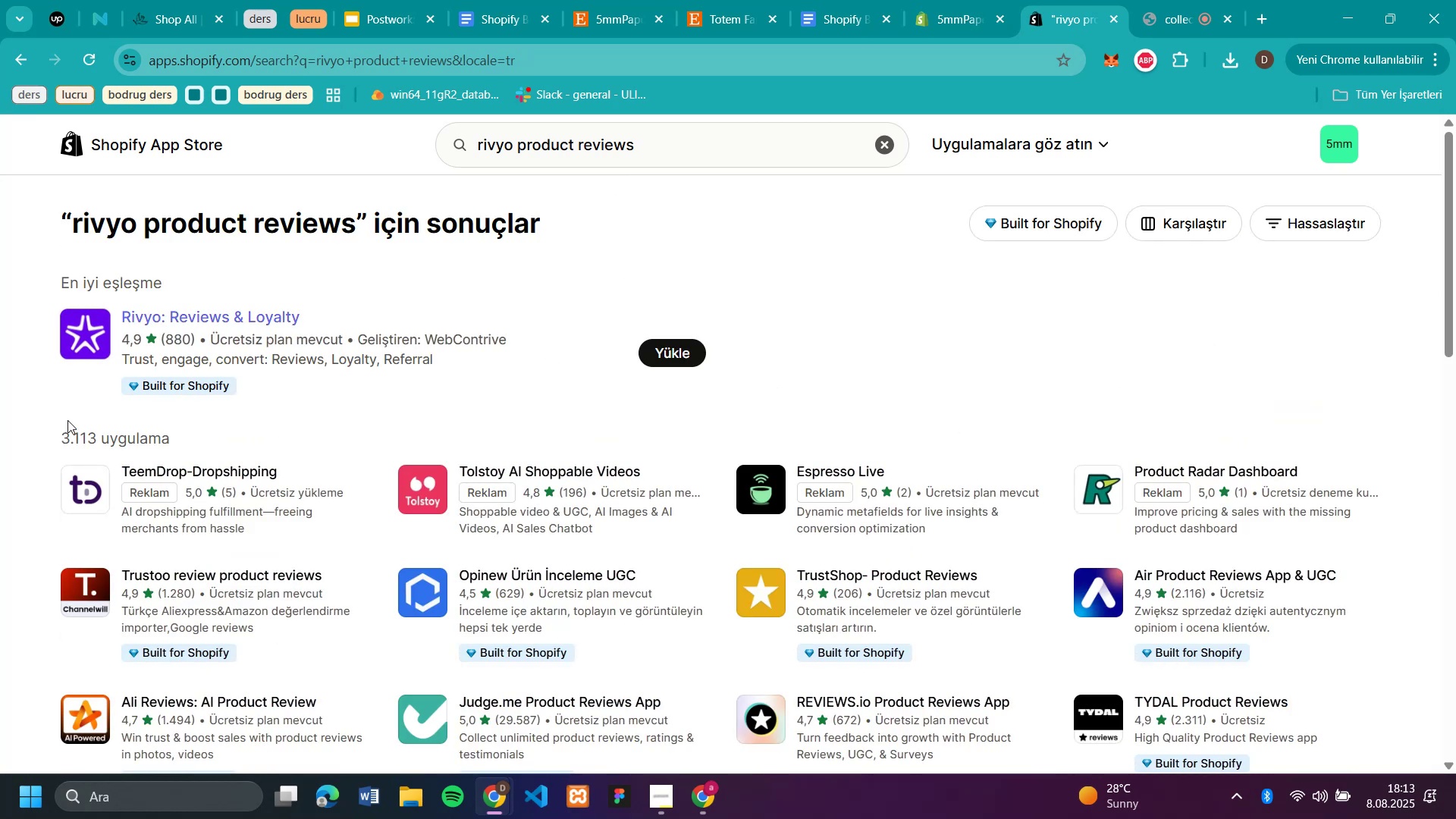 
left_click([227, 315])
 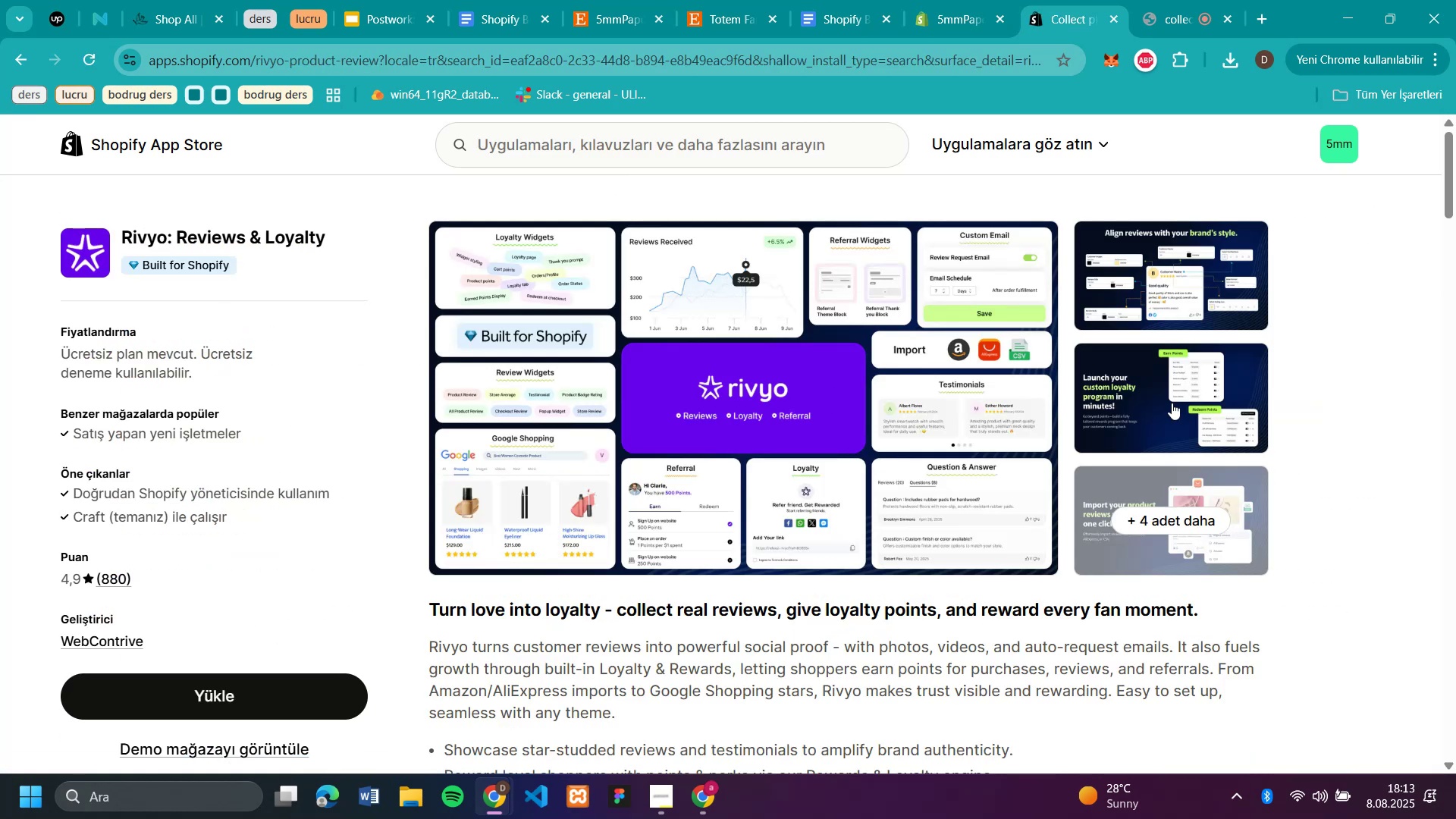 
scroll: coordinate [1370, 458], scroll_direction: down, amount: 4.0
 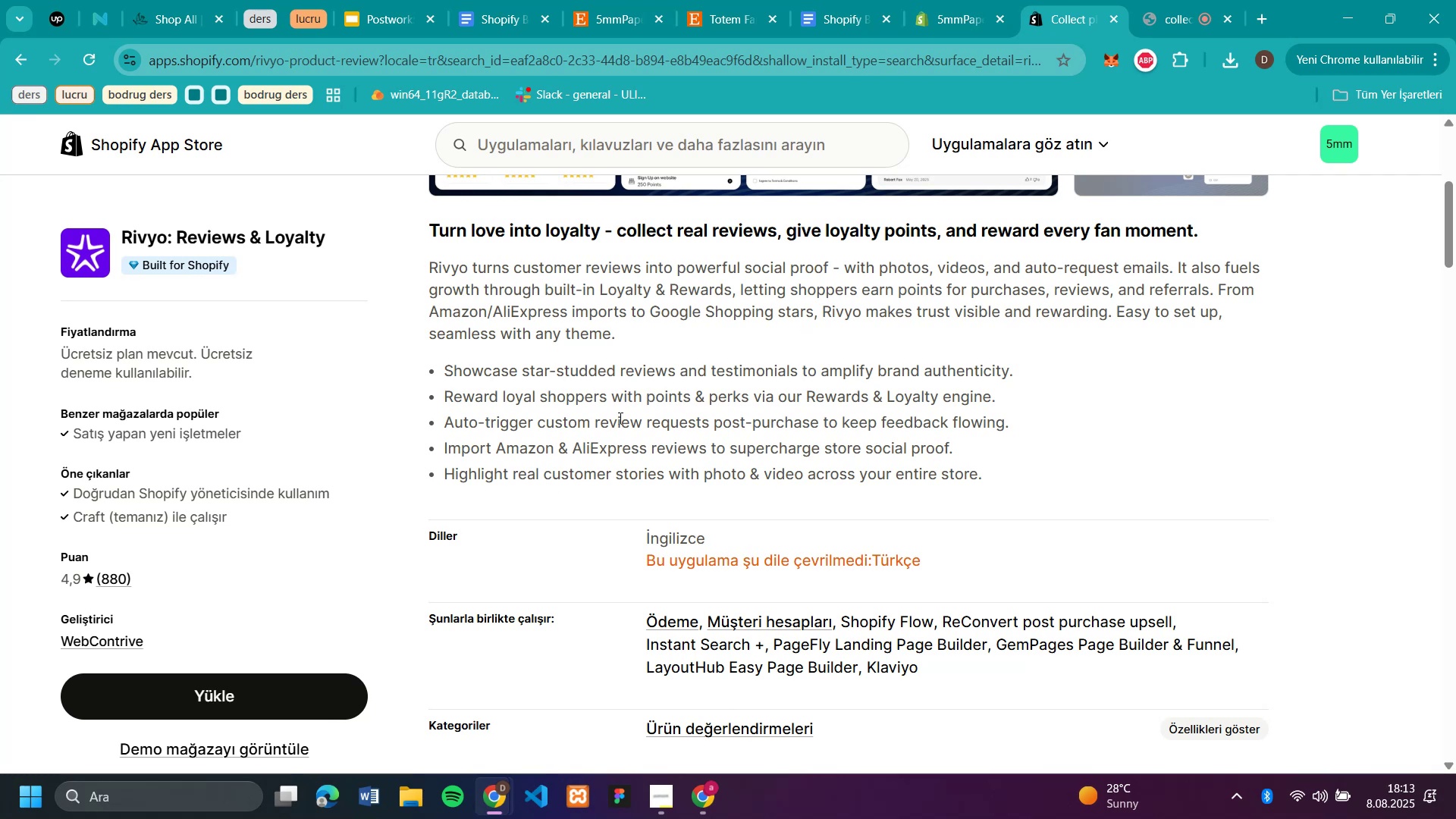 
wait(5.72)
 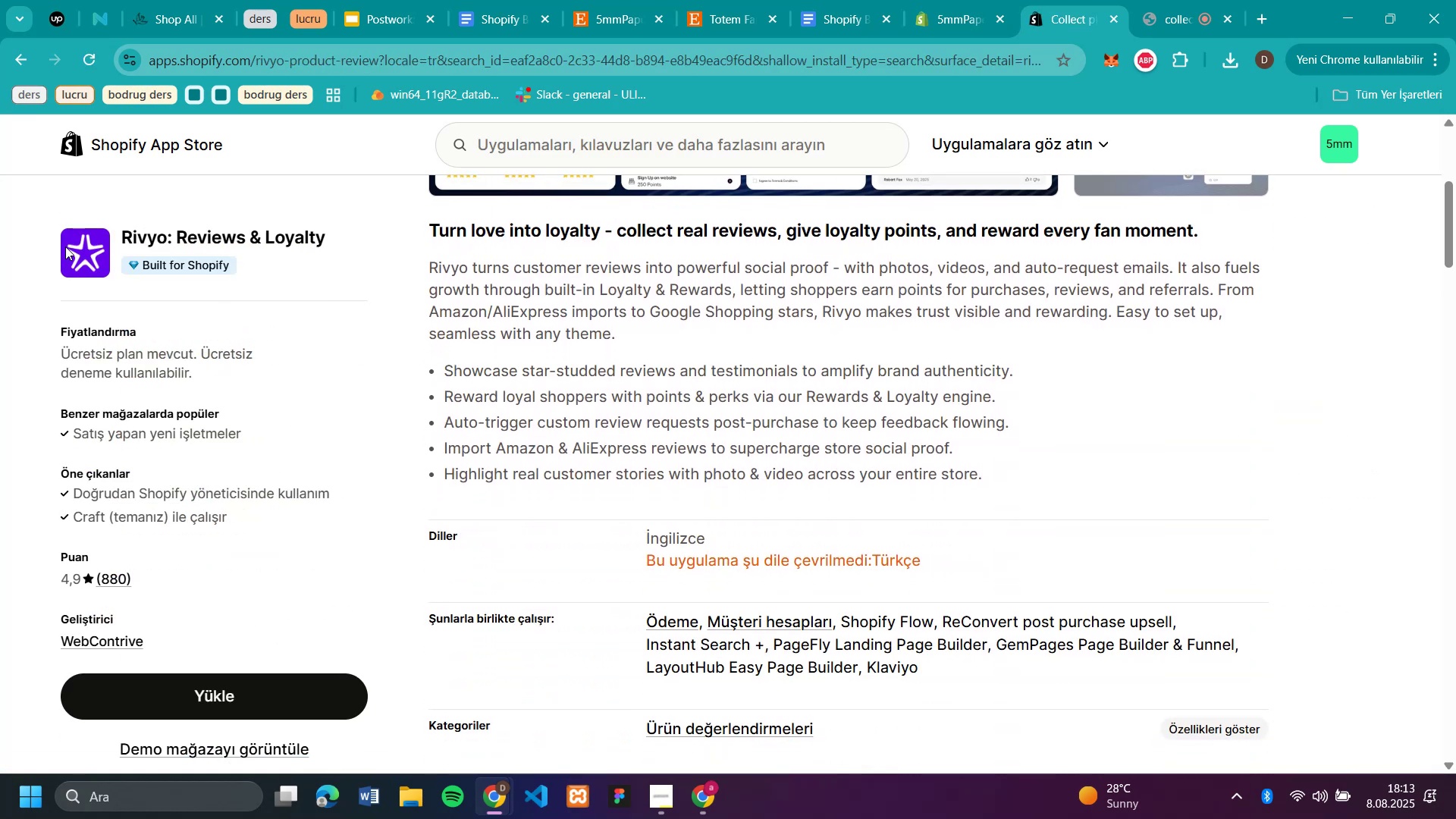 
scroll: coordinate [1288, 391], scroll_direction: down, amount: 5.0
 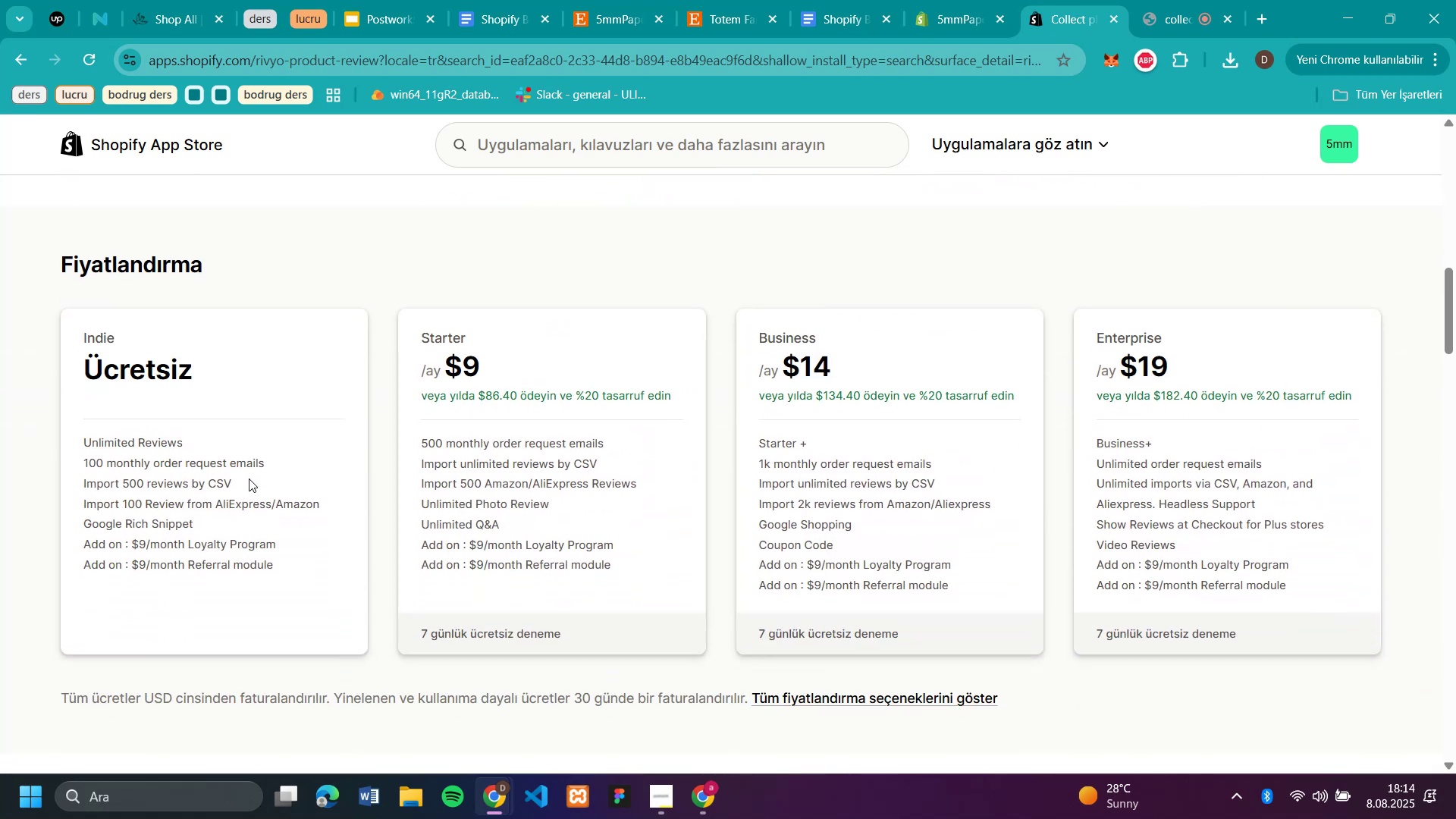 
wait(6.22)
 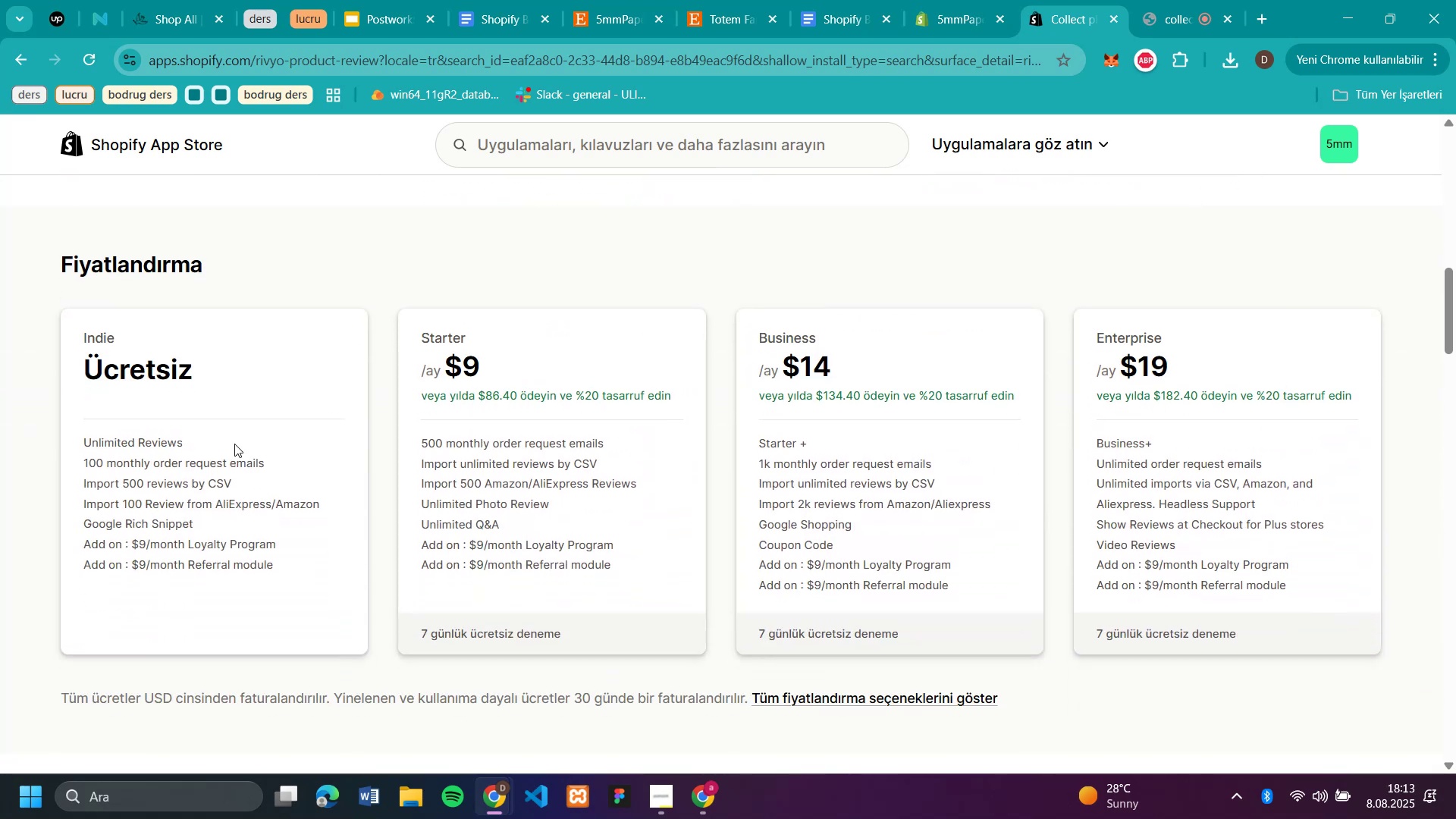 
scroll: coordinate [1172, 492], scroll_direction: down, amount: 10.0
 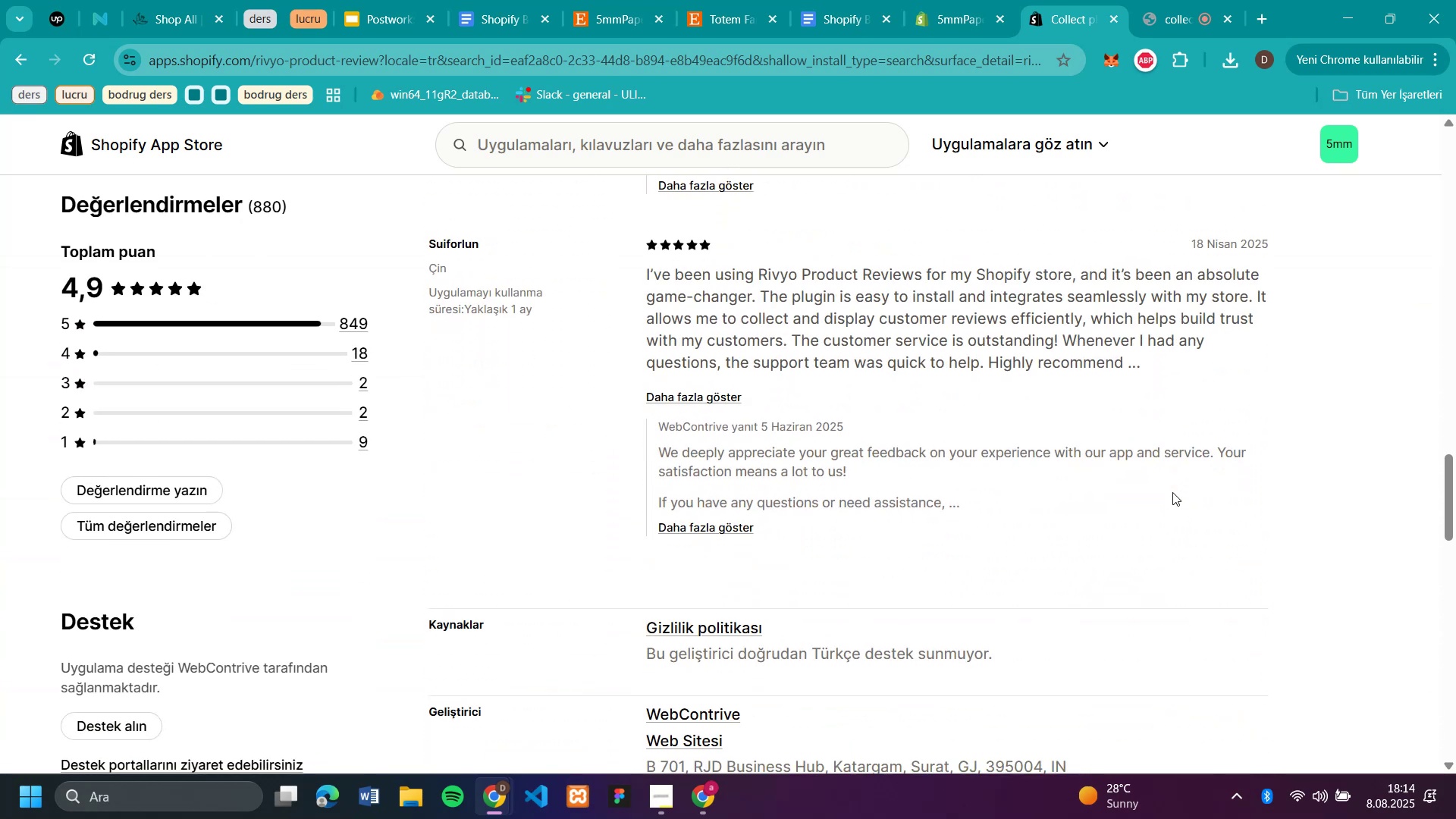 
scroll: coordinate [1162, 484], scroll_direction: up, amount: 40.0
 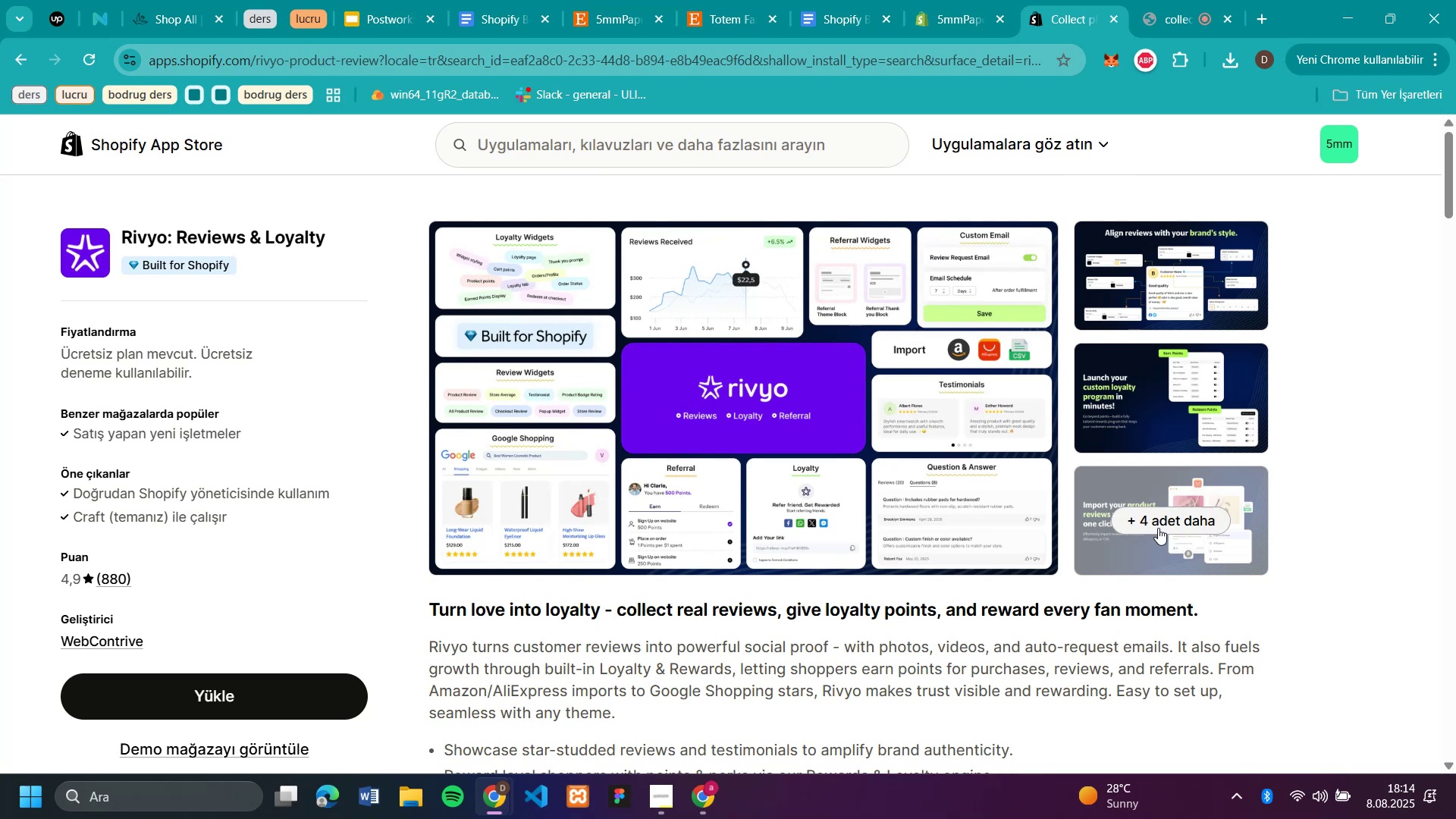 
wait(11.13)
 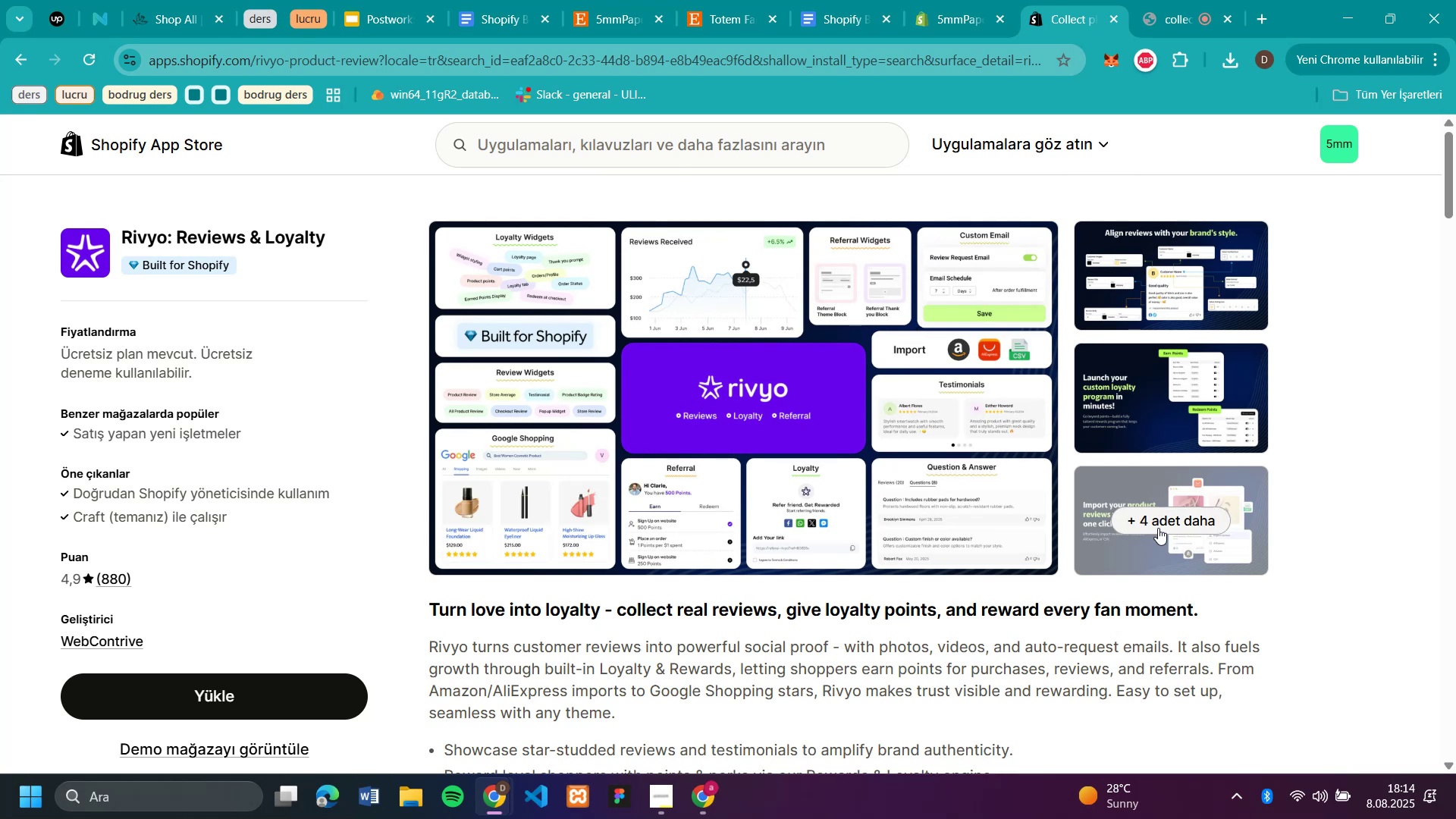 
scroll: coordinate [946, 535], scroll_direction: down, amount: 3.0
 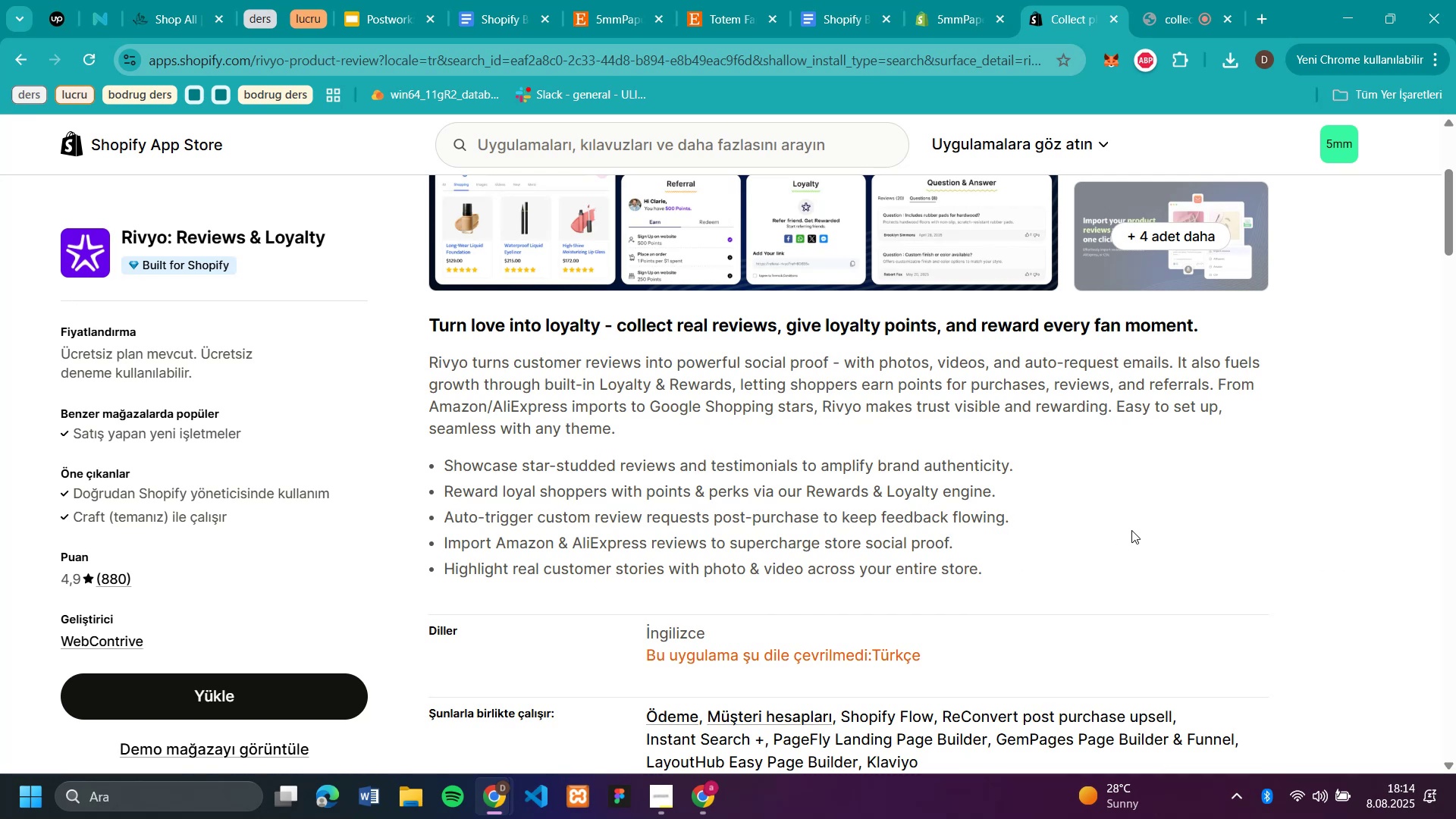 
wait(5.7)
 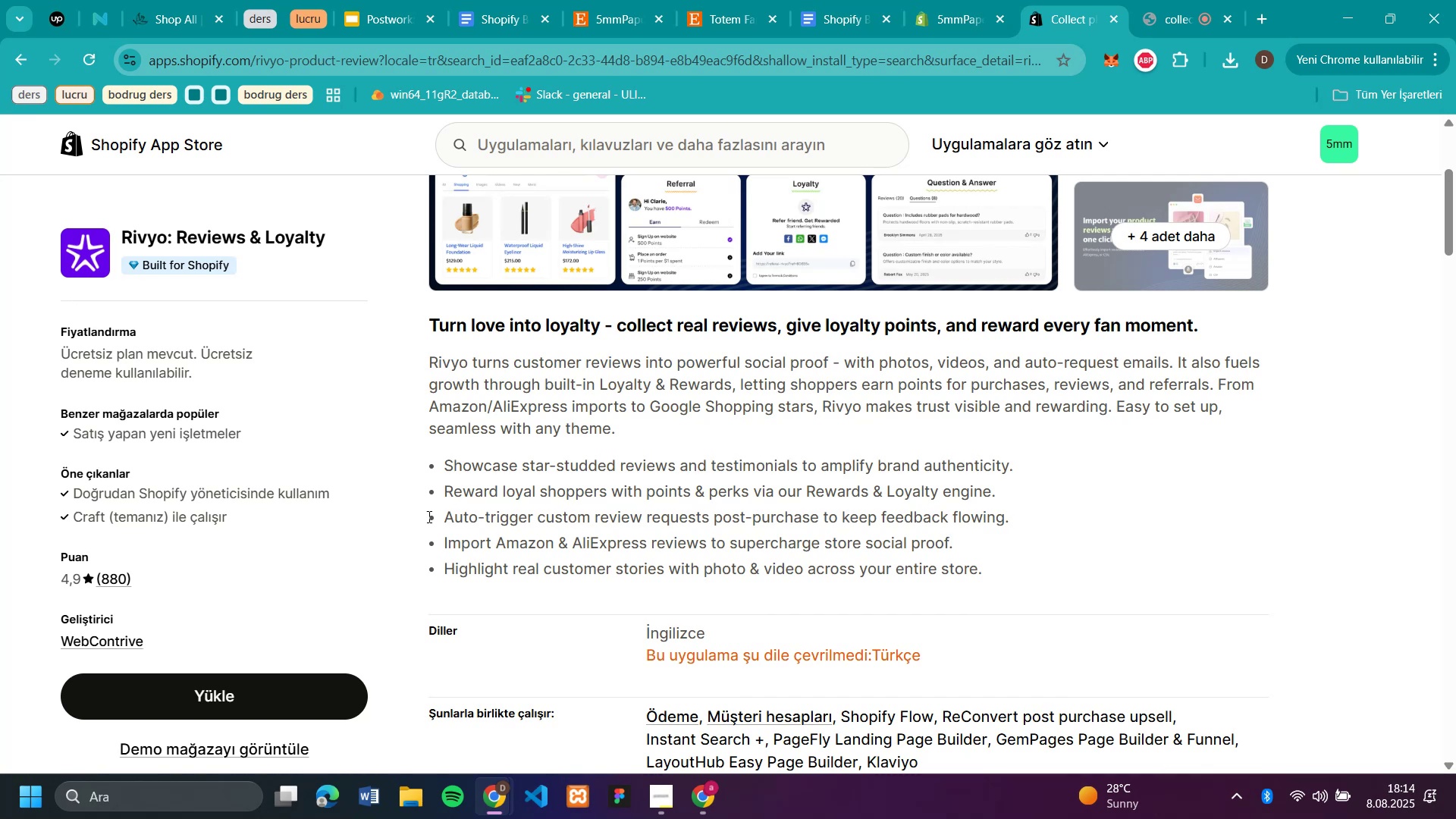 
left_click([205, 701])
 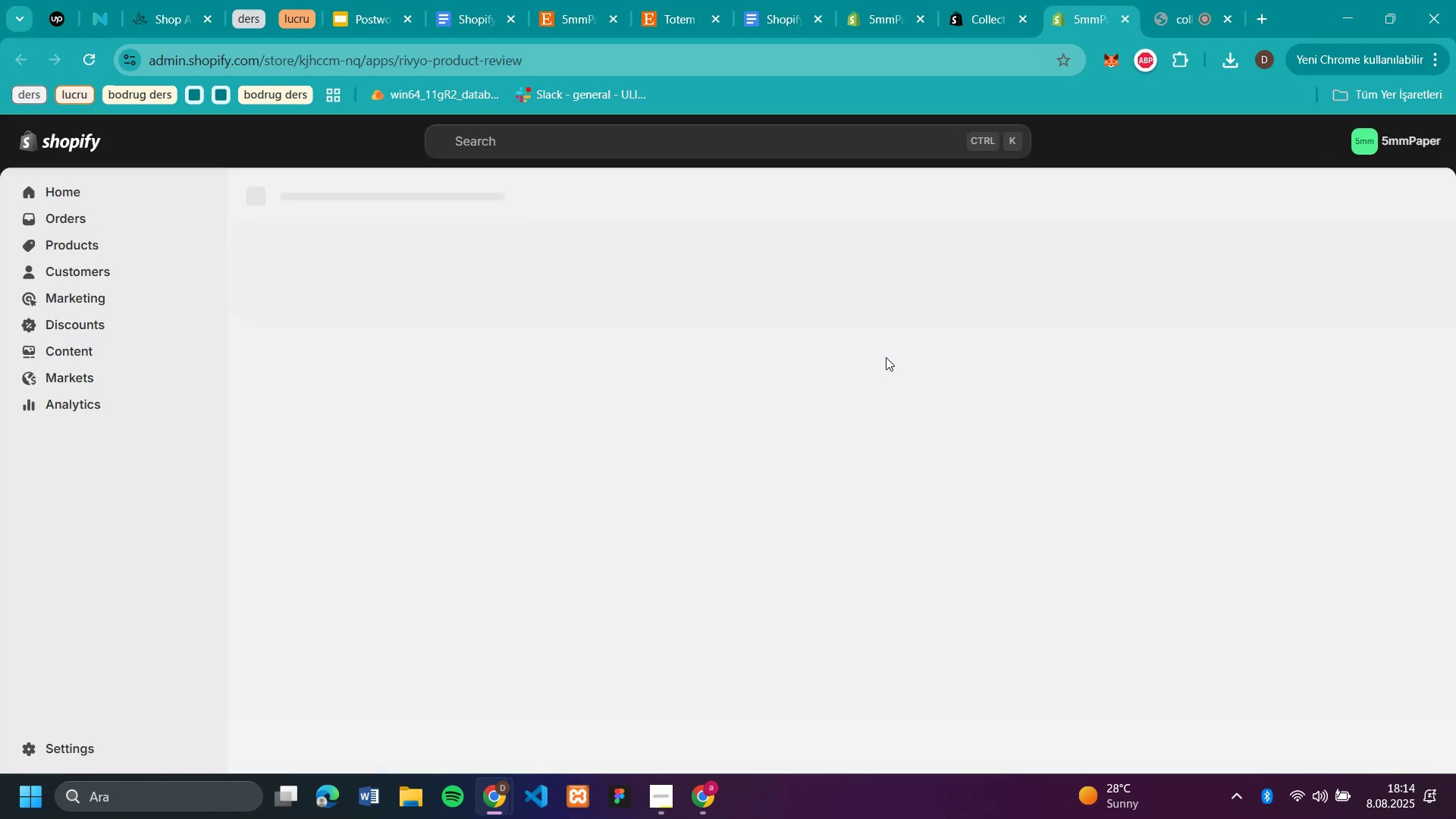 
wait(16.48)
 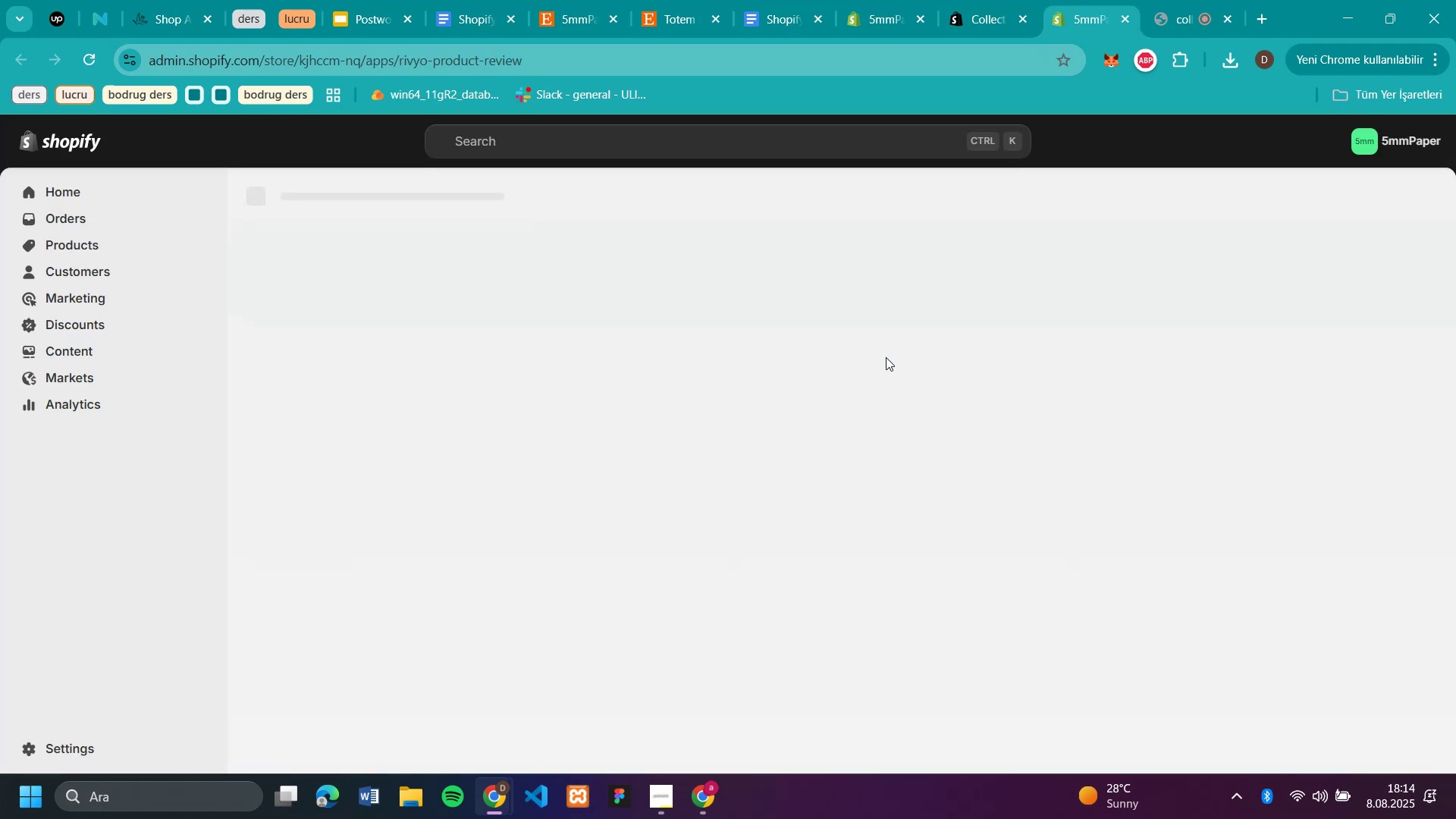 
left_click([453, 676])
 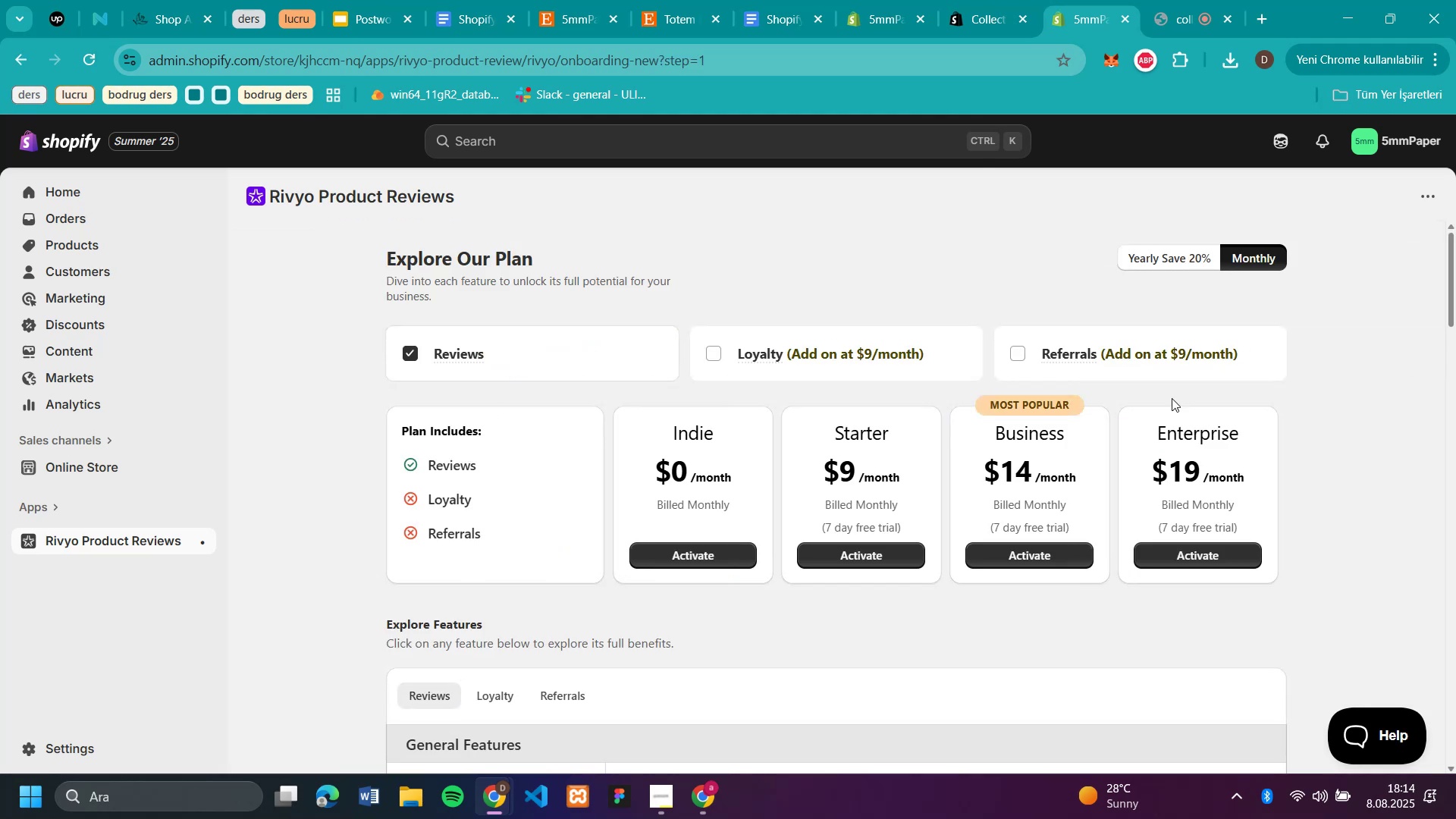 
wait(9.1)
 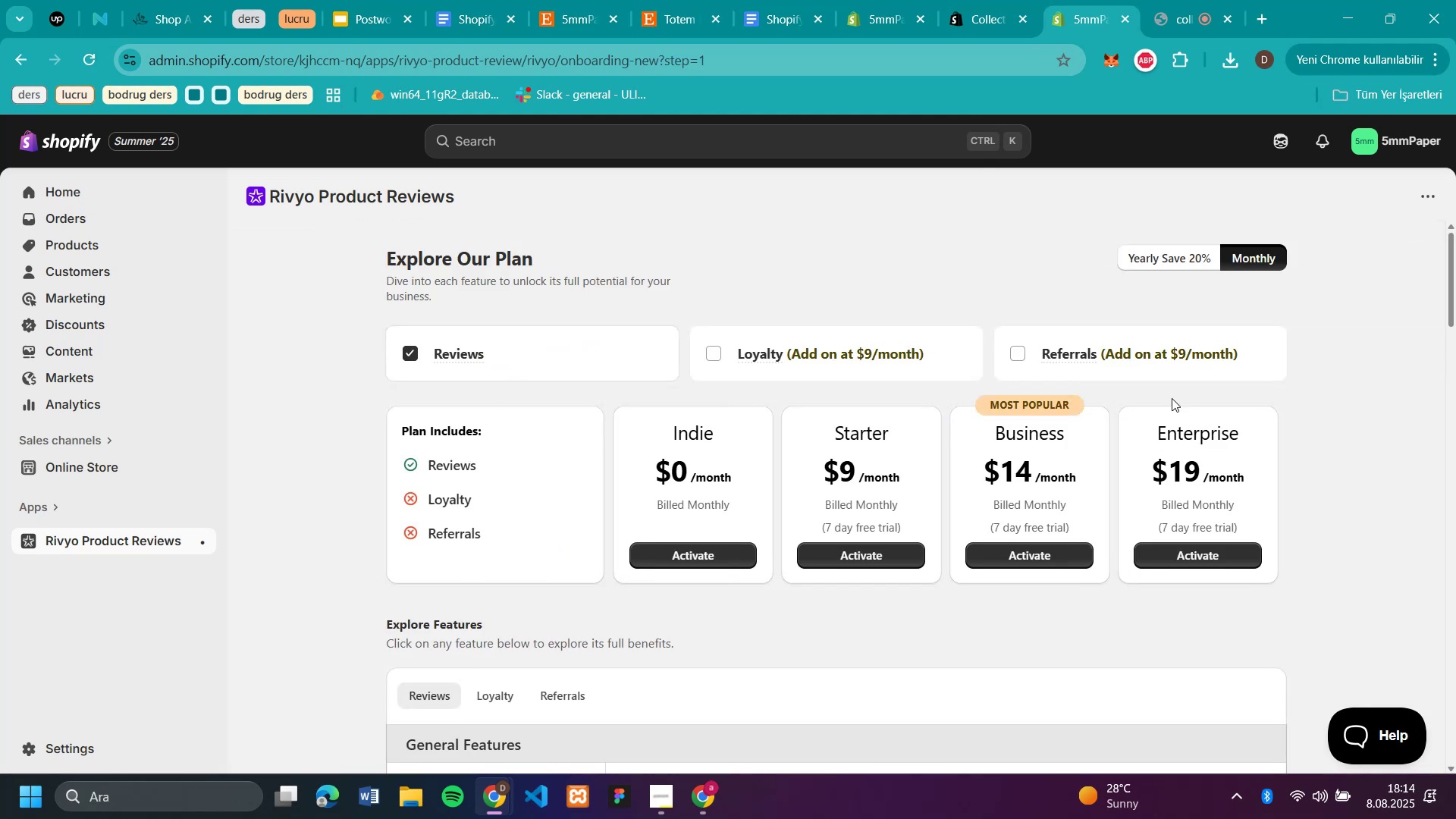 
left_click([686, 560])
 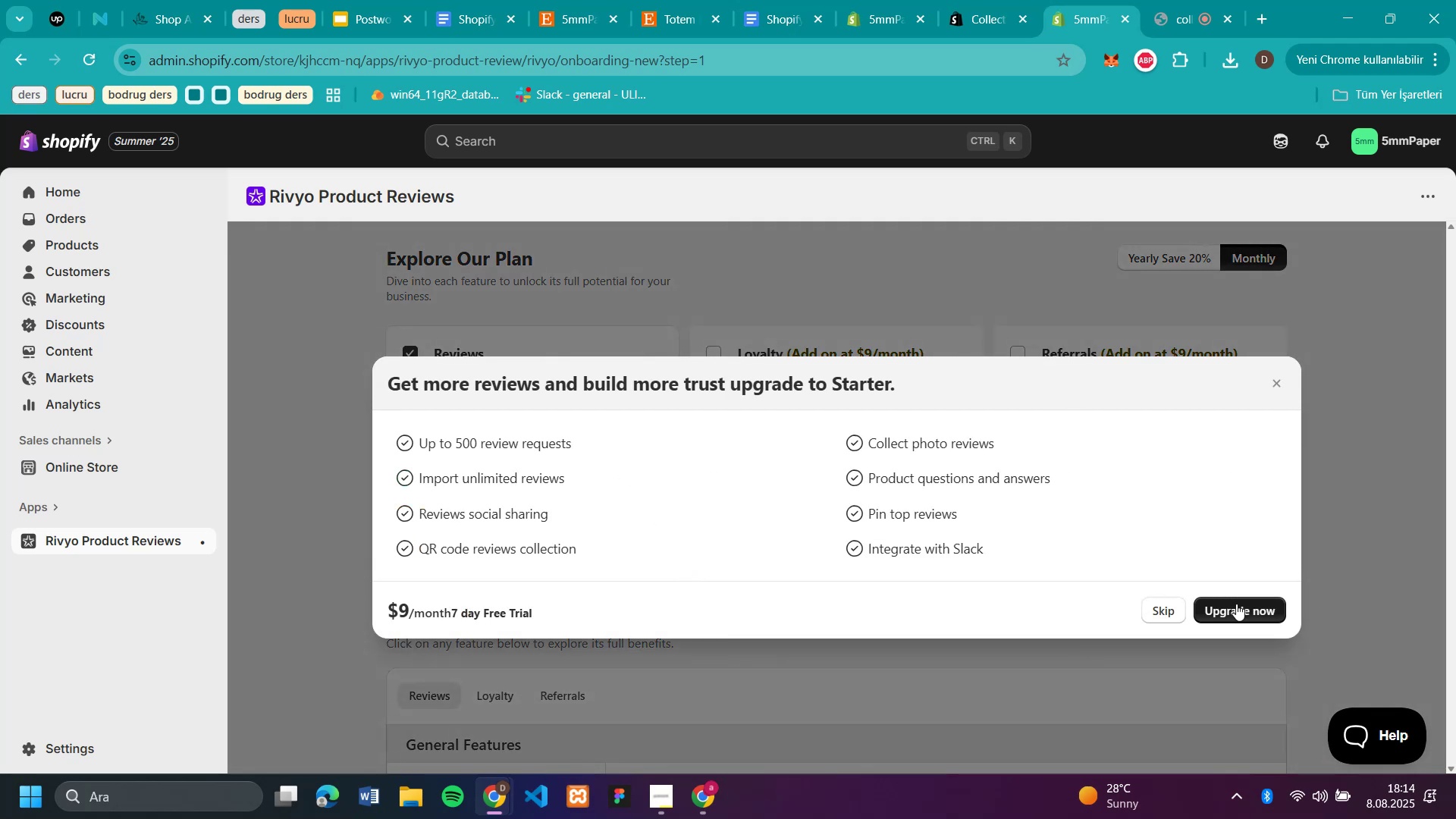 
left_click([1275, 381])
 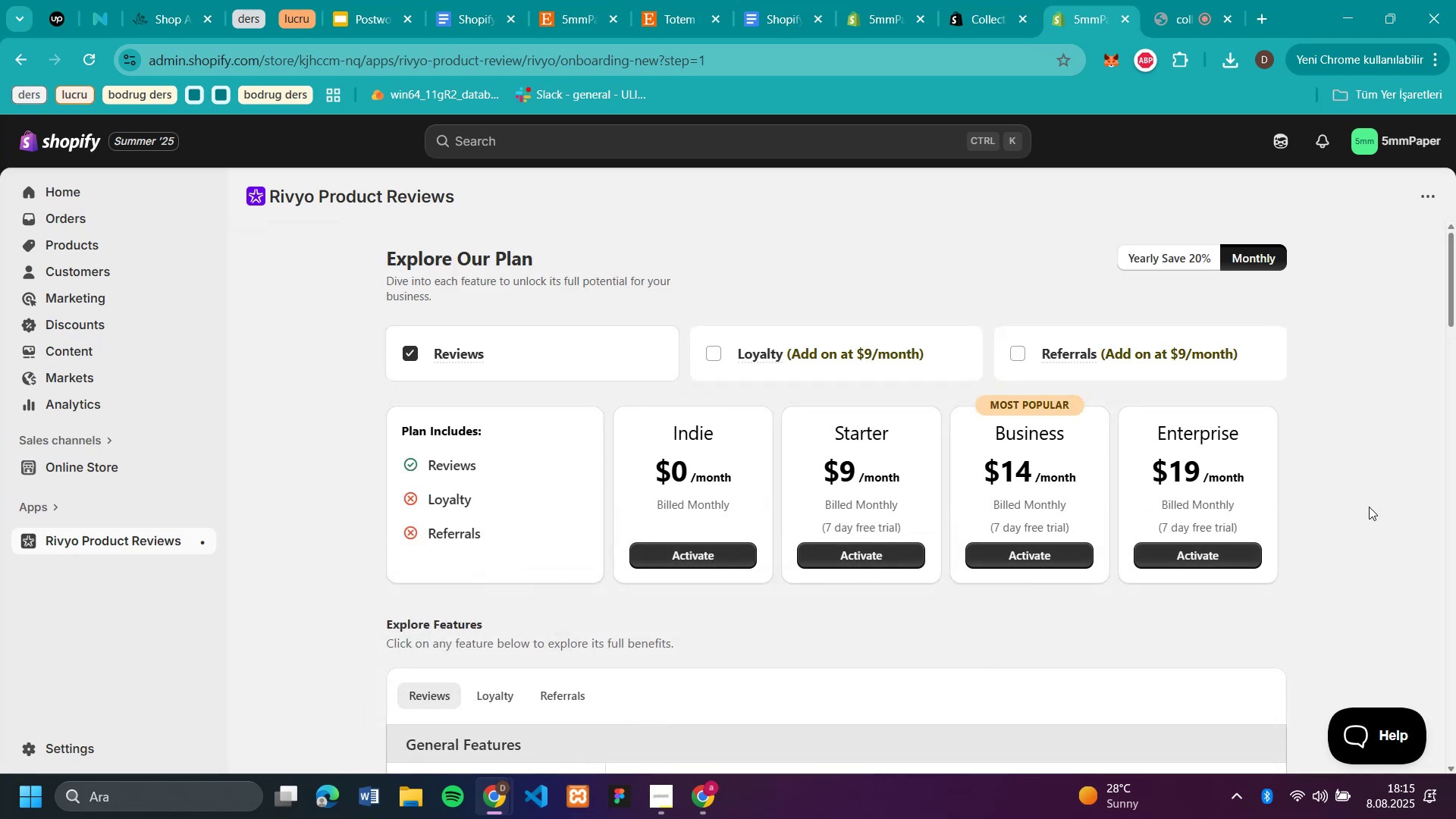 
scroll: coordinate [1369, 507], scroll_direction: down, amount: 3.0
 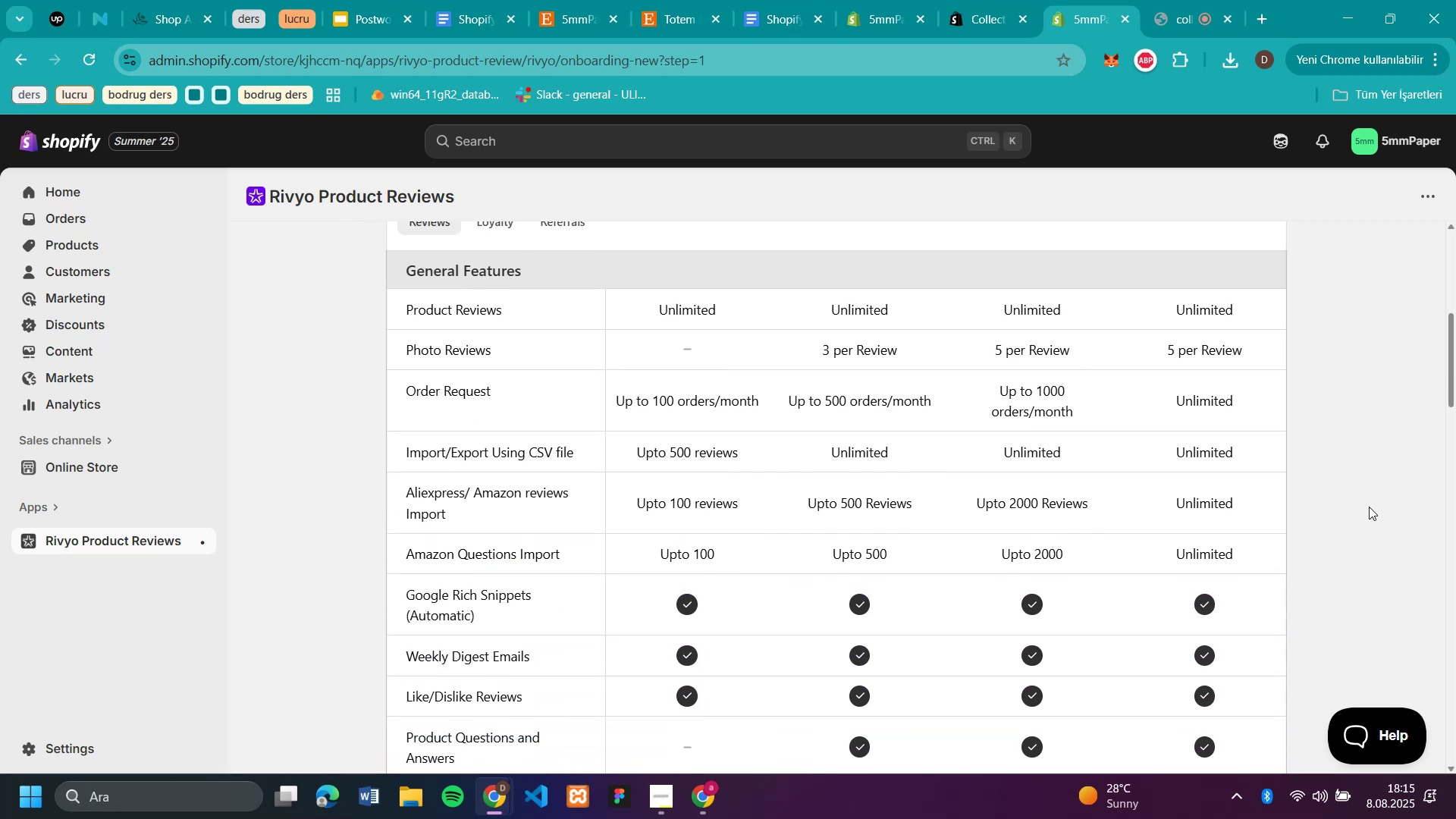 
wait(8.68)
 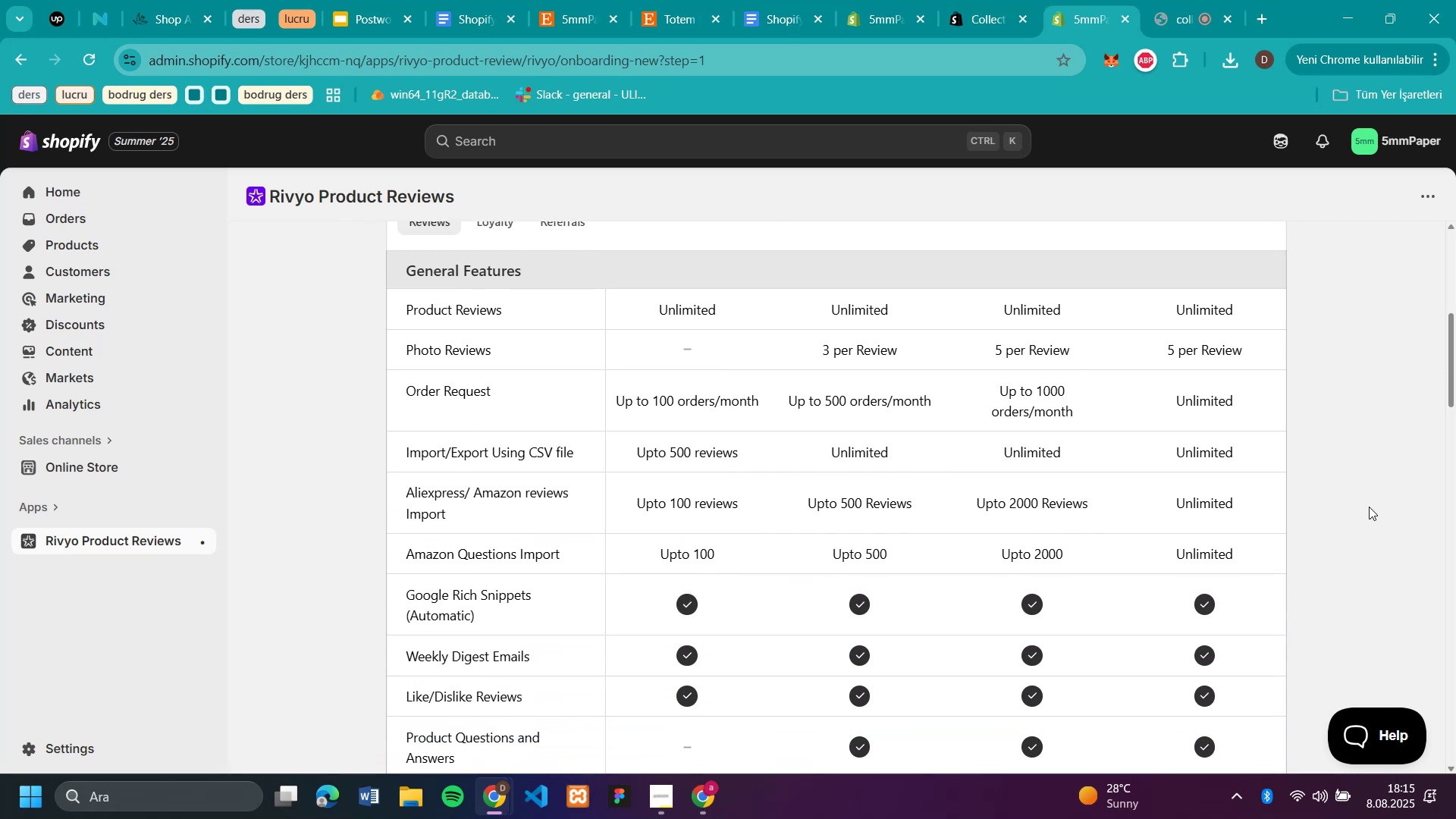 
scroll: coordinate [463, 657], scroll_direction: down, amount: 19.0
 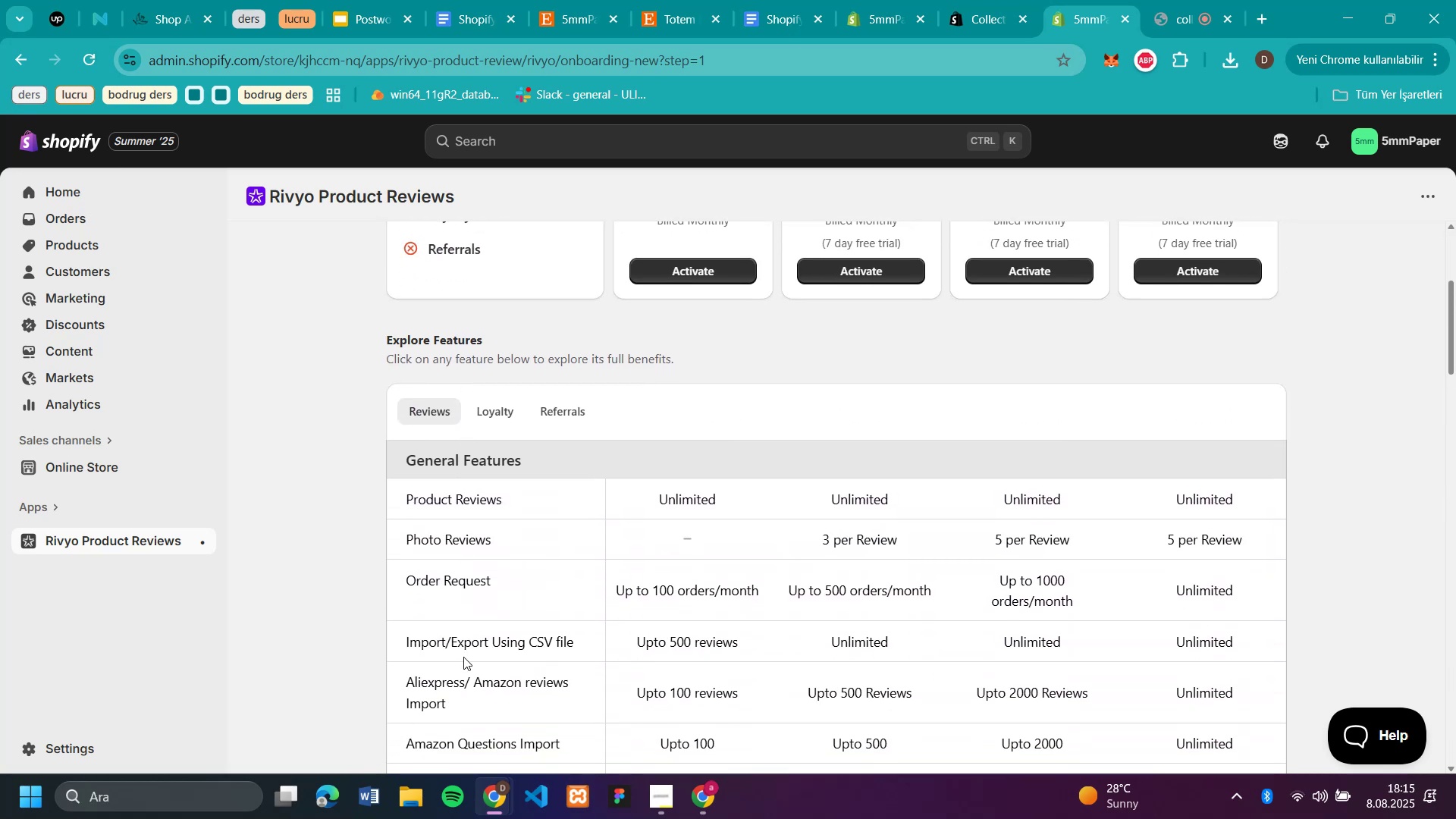 
scroll: coordinate [359, 573], scroll_direction: up, amount: 13.0
 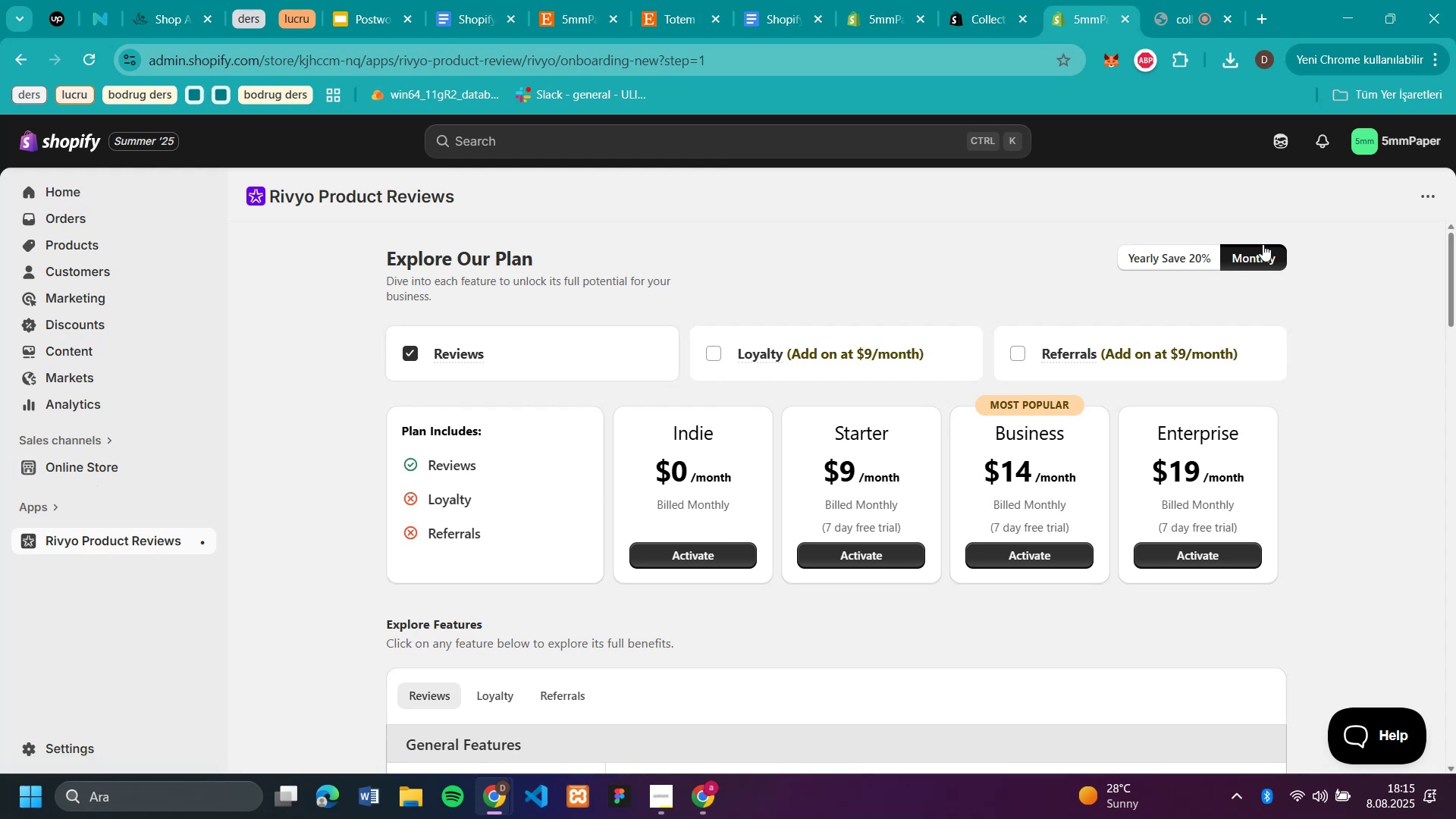 
left_click([1428, 192])
 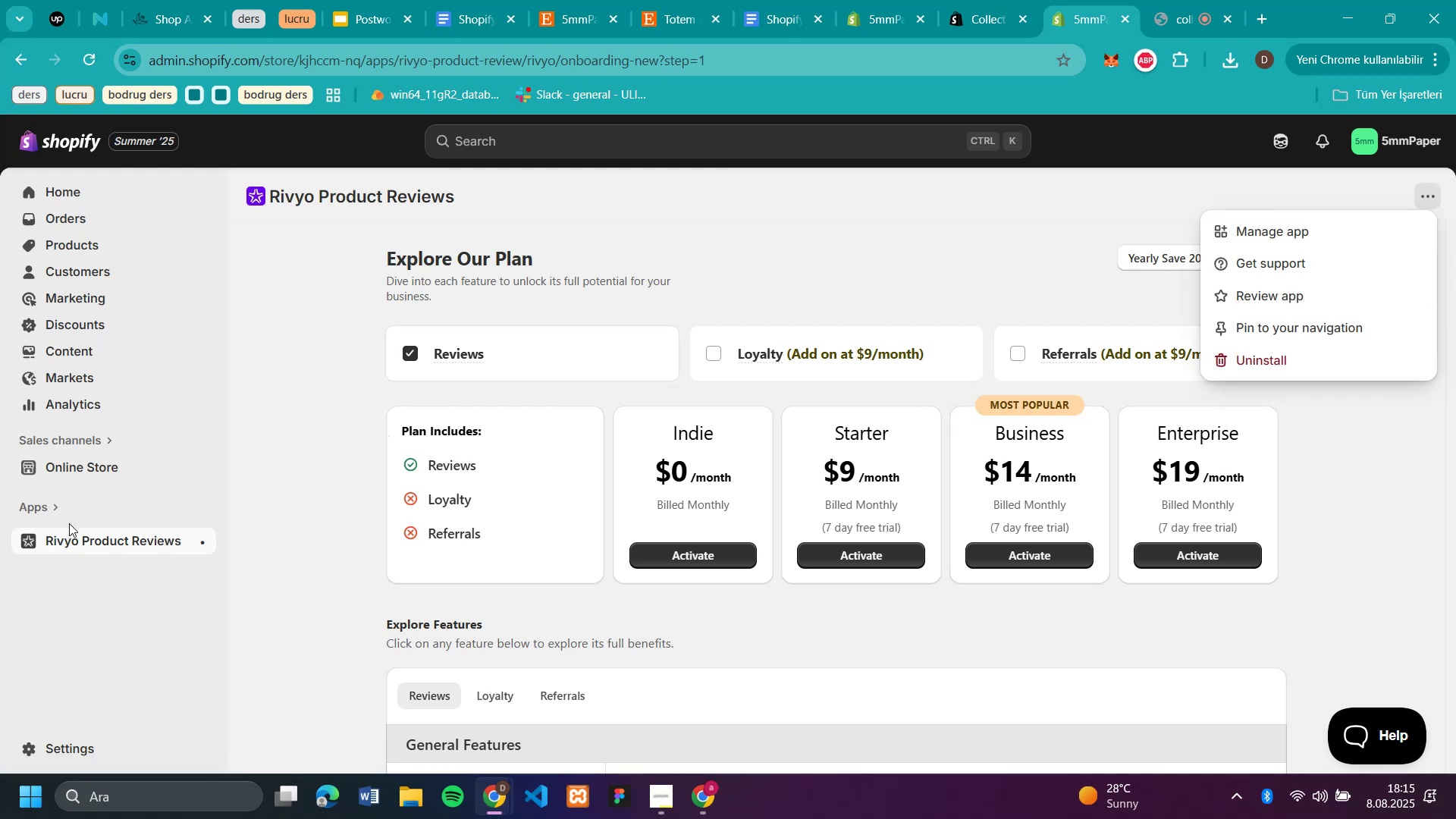 
wait(5.01)
 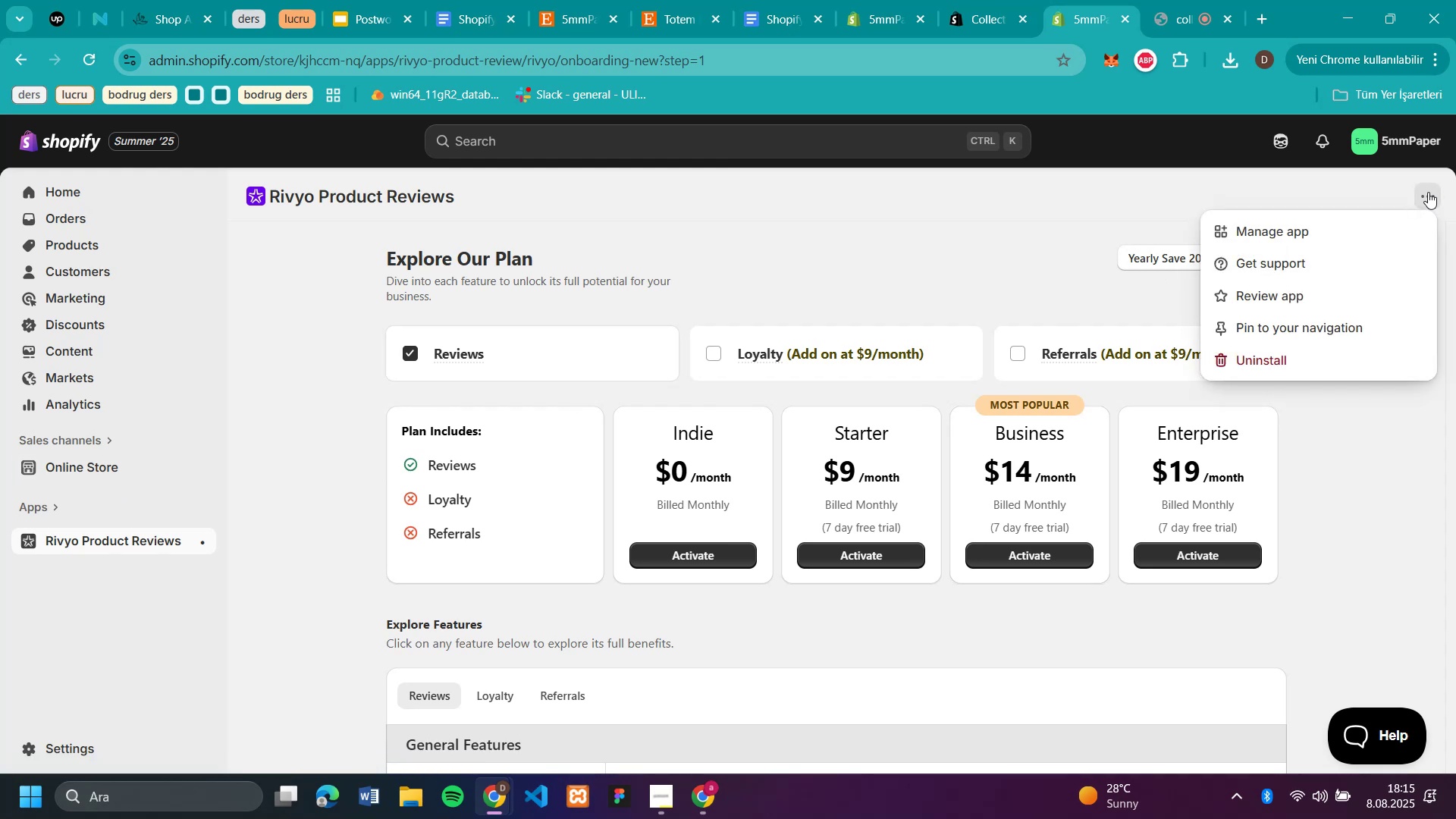 
left_click([94, 463])
 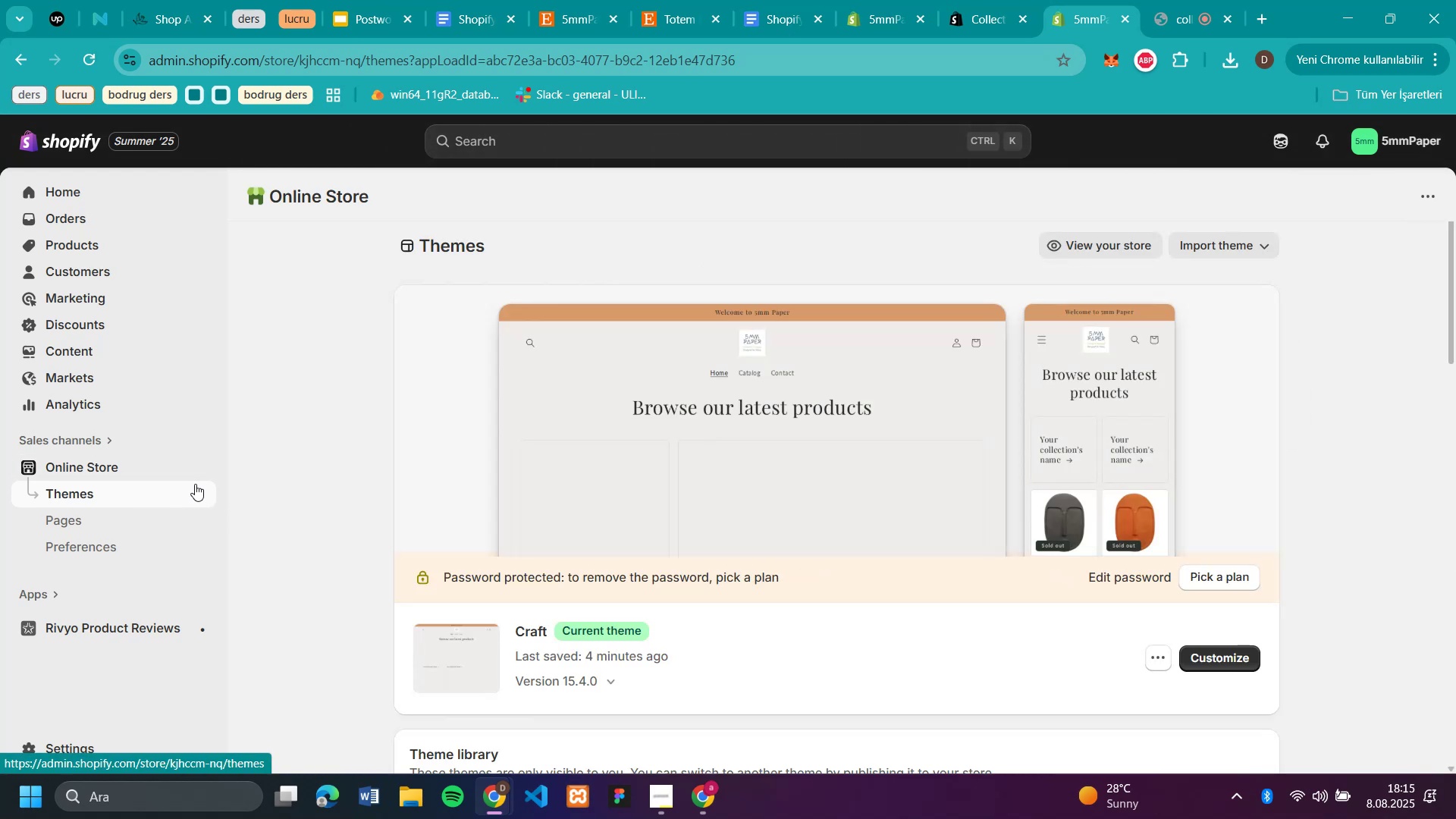 
wait(7.55)
 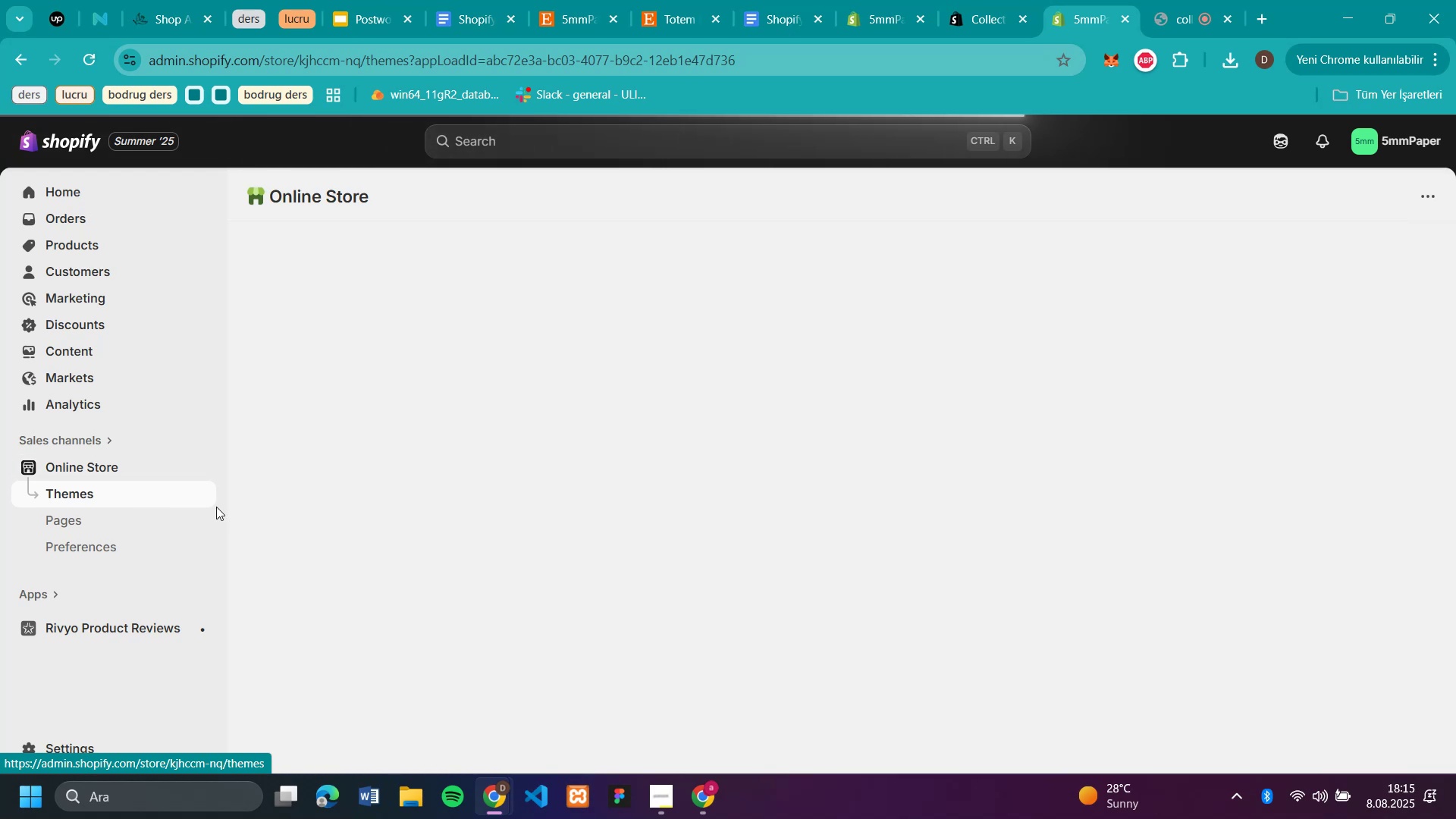 
left_click([1210, 666])
 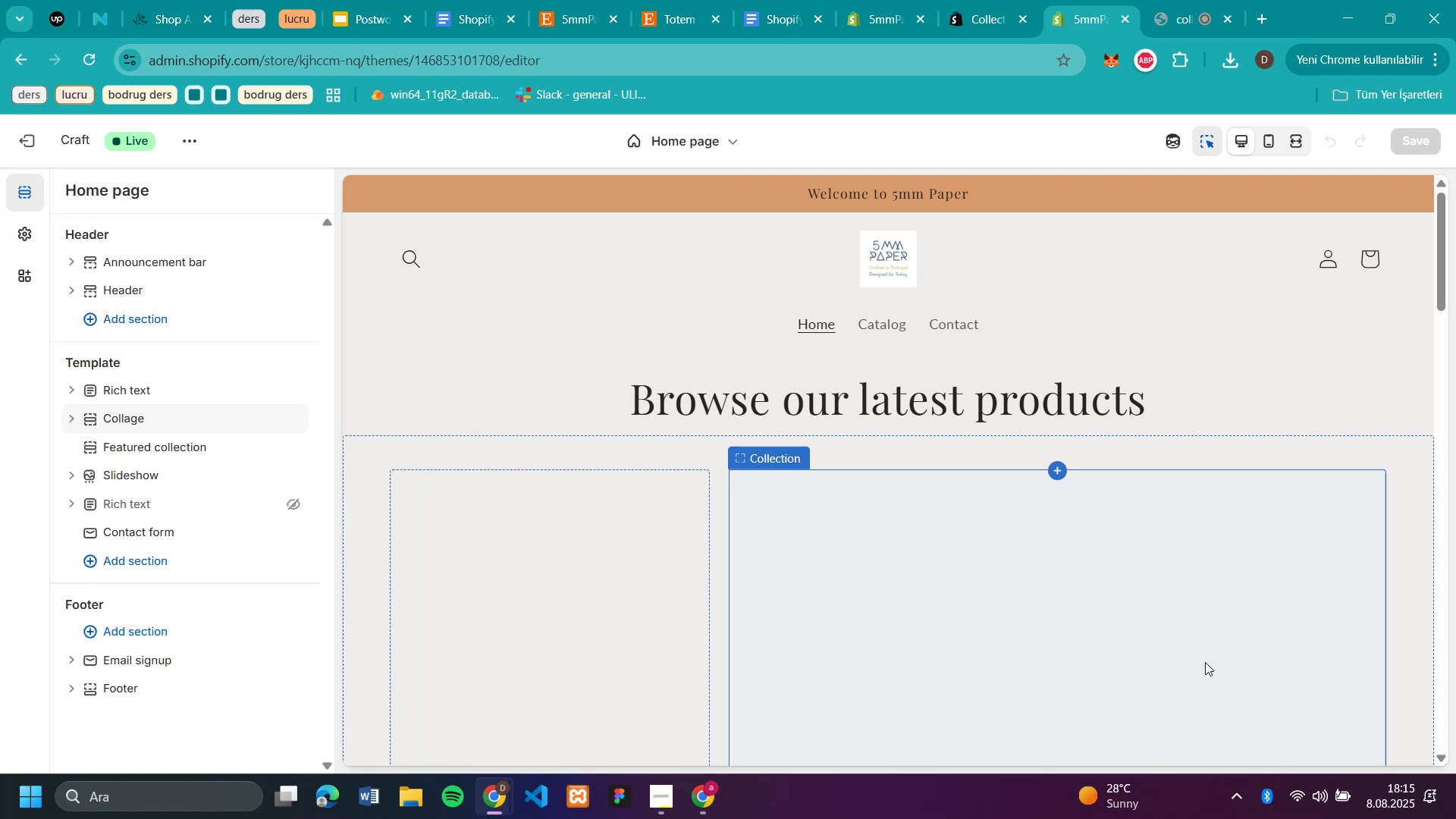 
wait(9.24)
 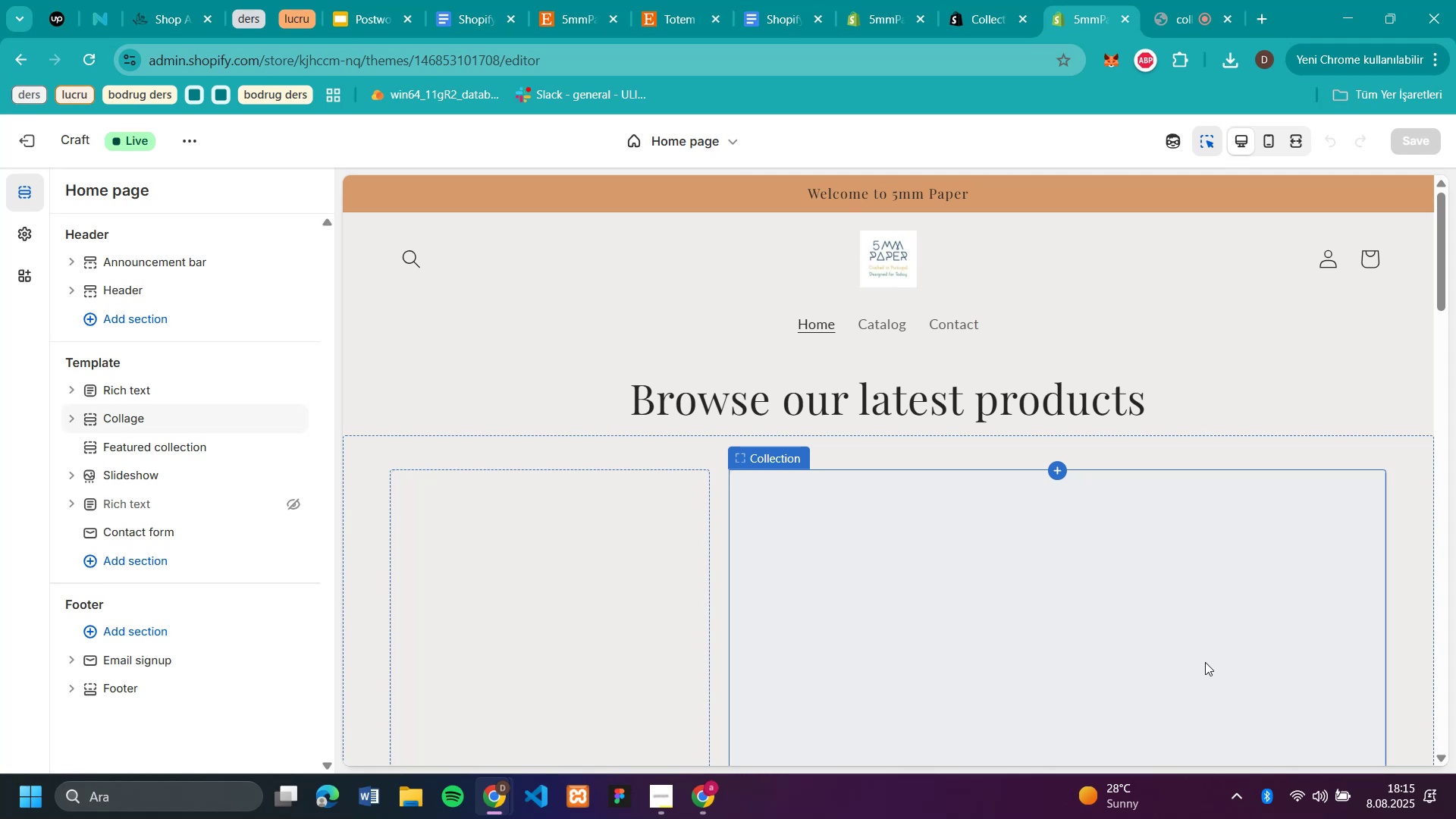 
scroll: coordinate [682, 438], scroll_direction: down, amount: 20.0
 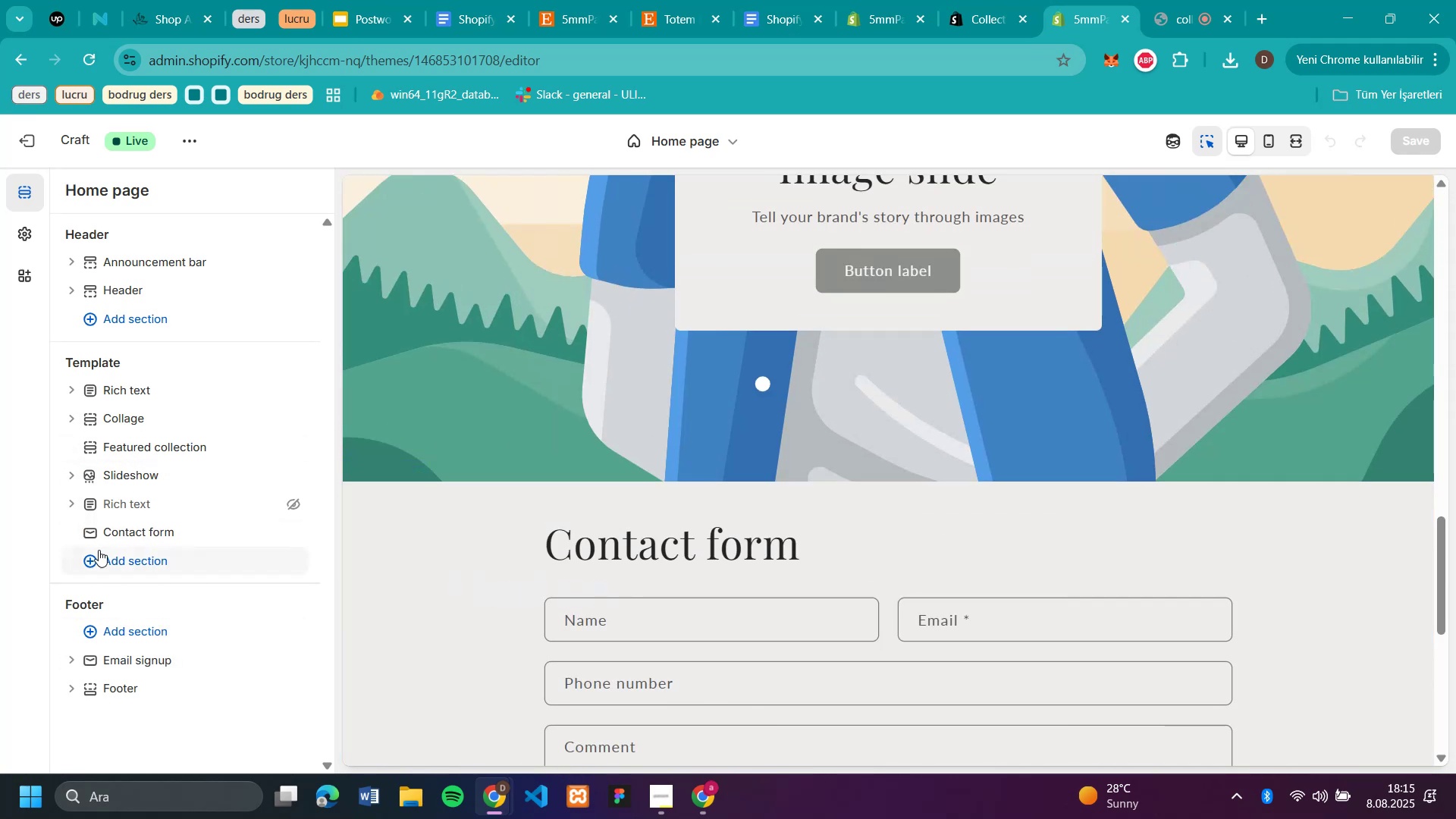 
left_click([111, 562])
 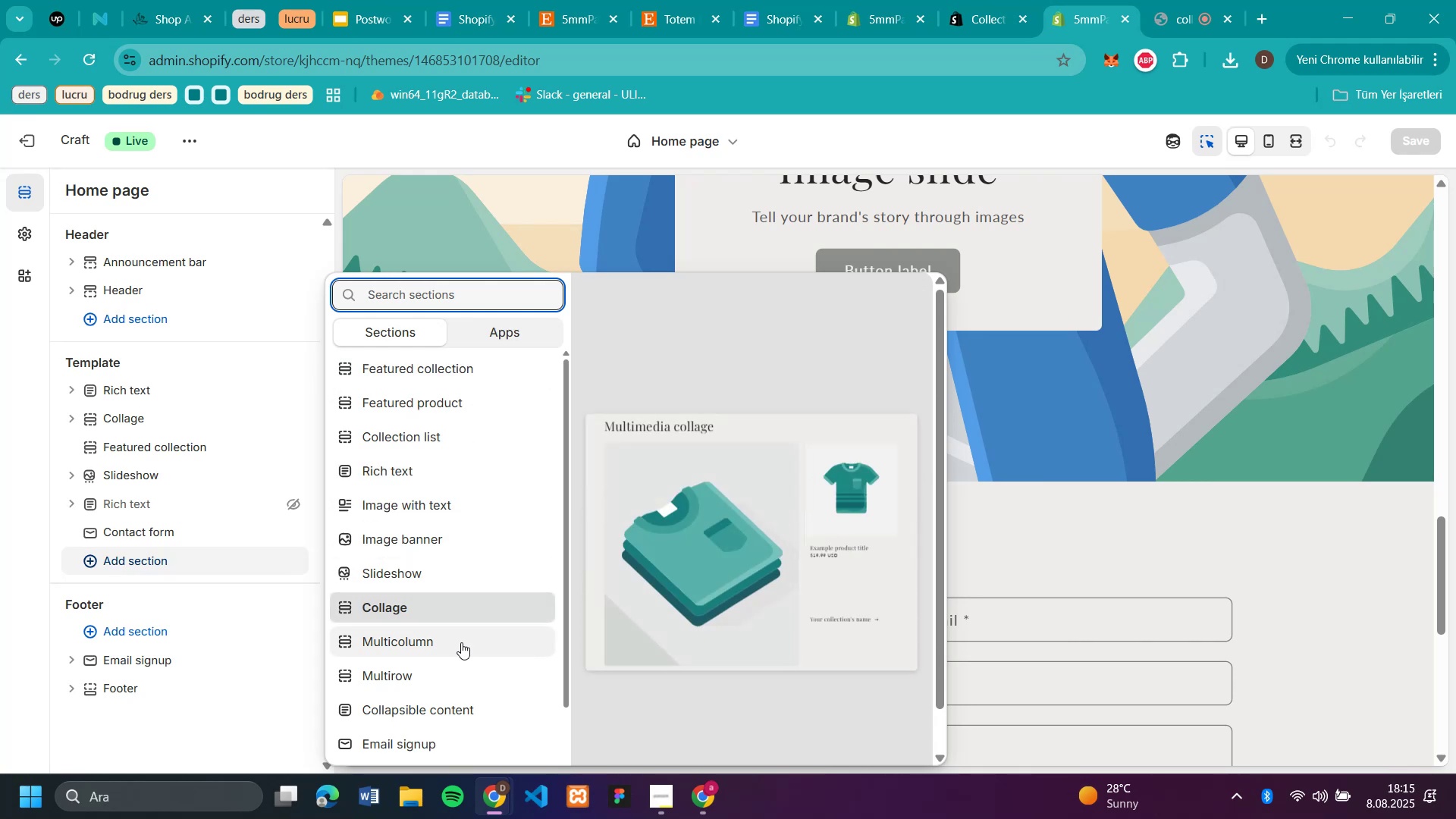 
scroll: coordinate [491, 475], scroll_direction: down, amount: 6.0
 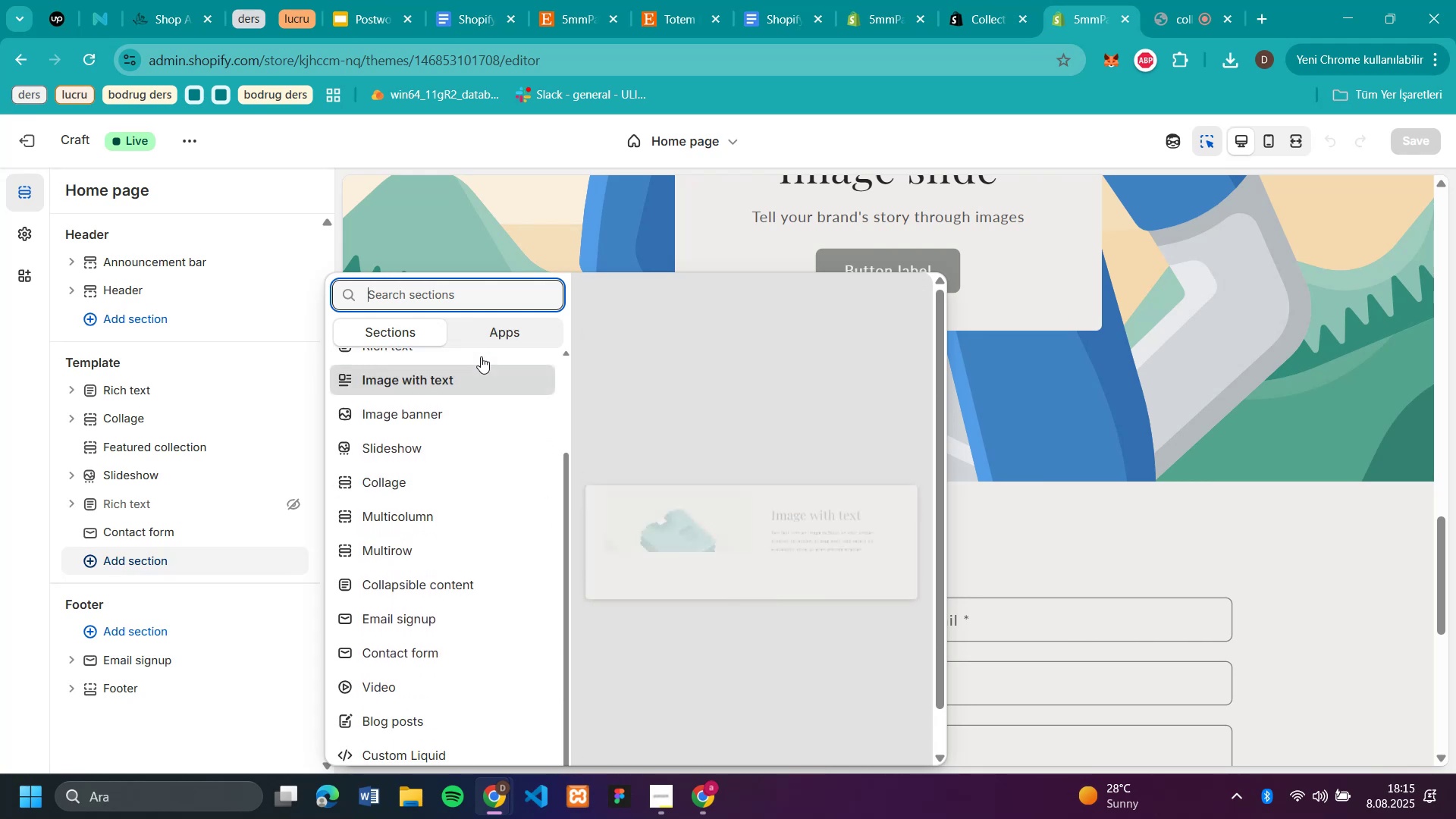 
left_click([493, 331])
 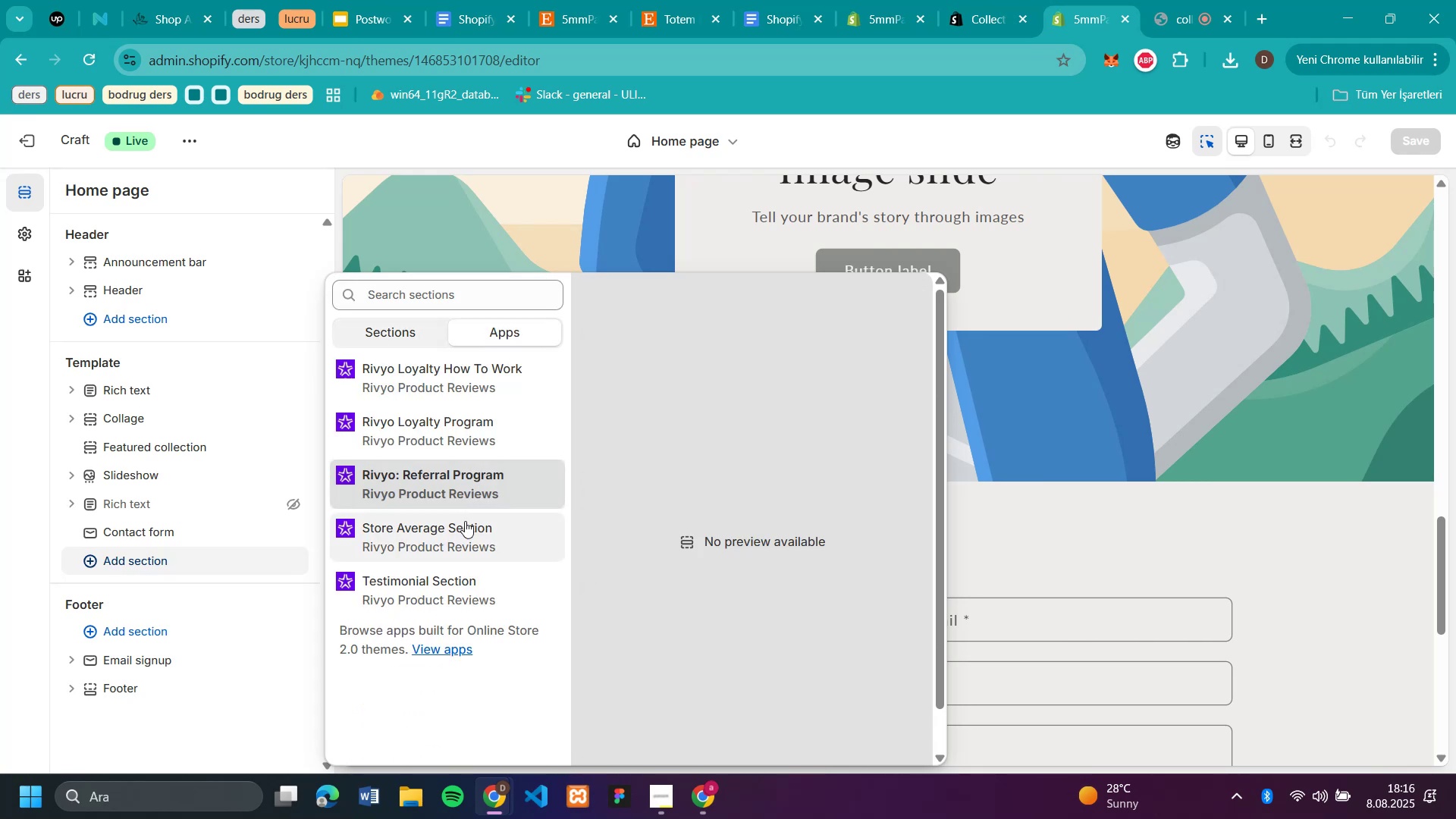 
wait(8.87)
 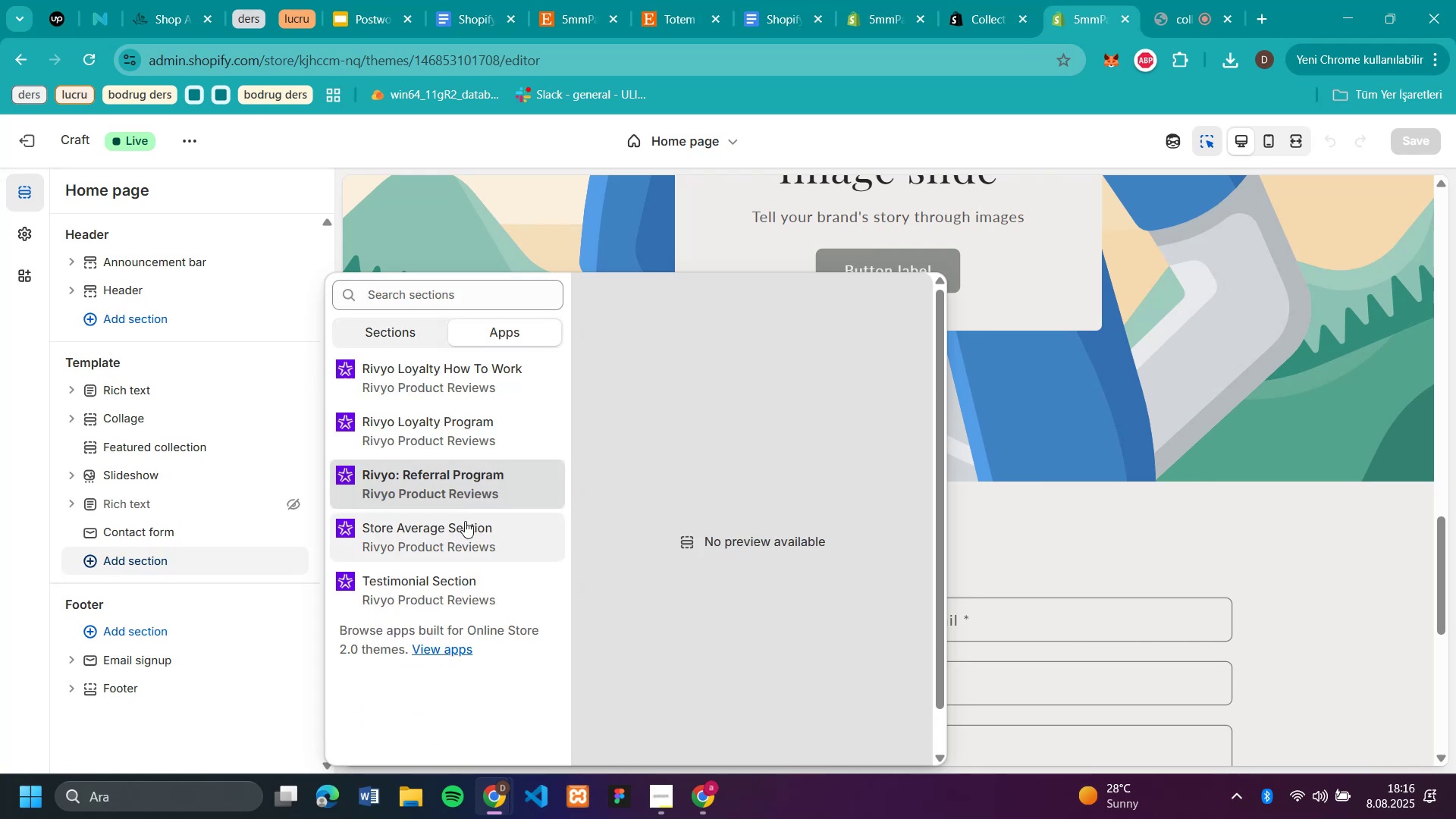 
left_click([422, 585])
 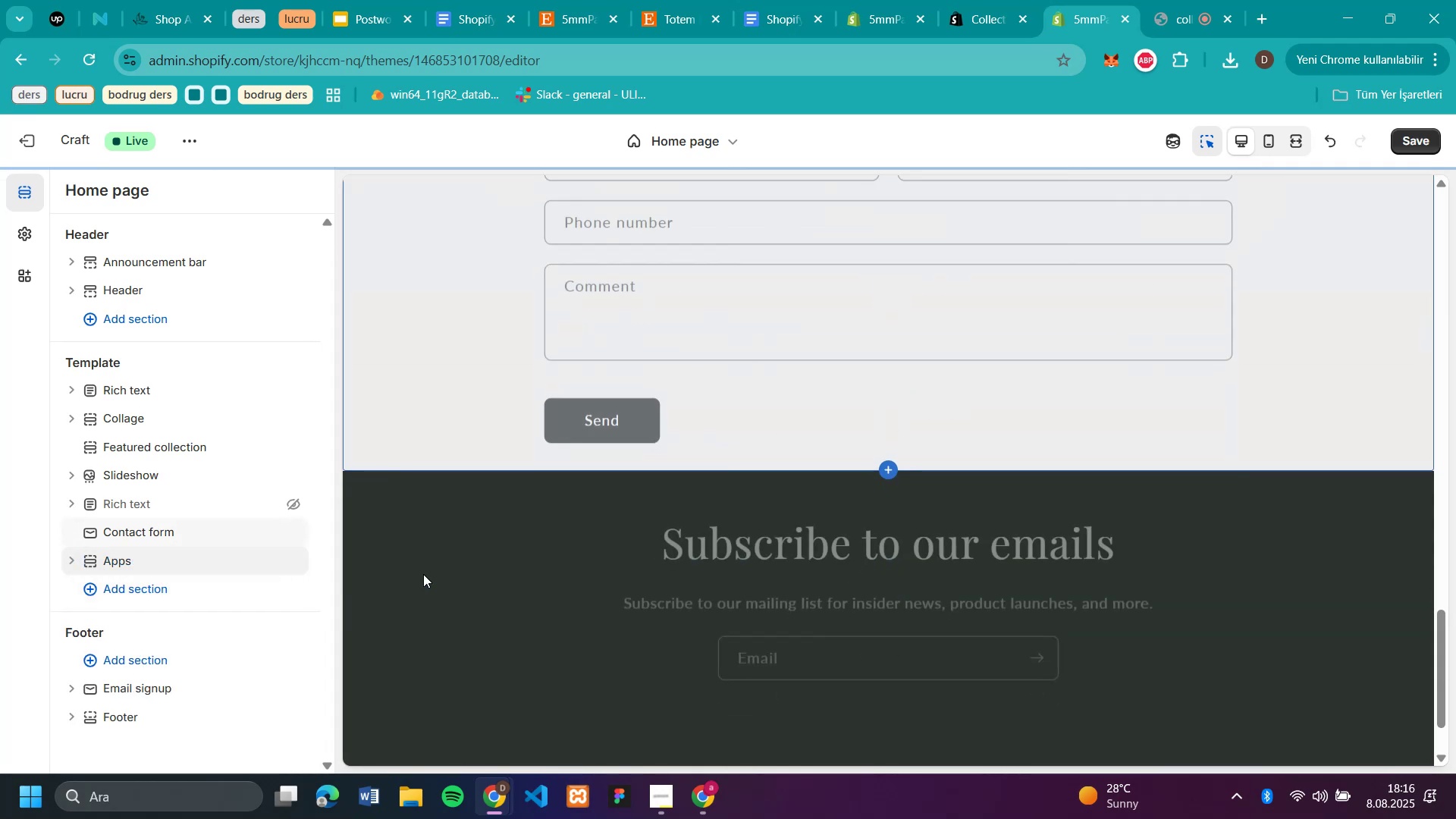 
scroll: coordinate [1383, 516], scroll_direction: up, amount: 8.0
 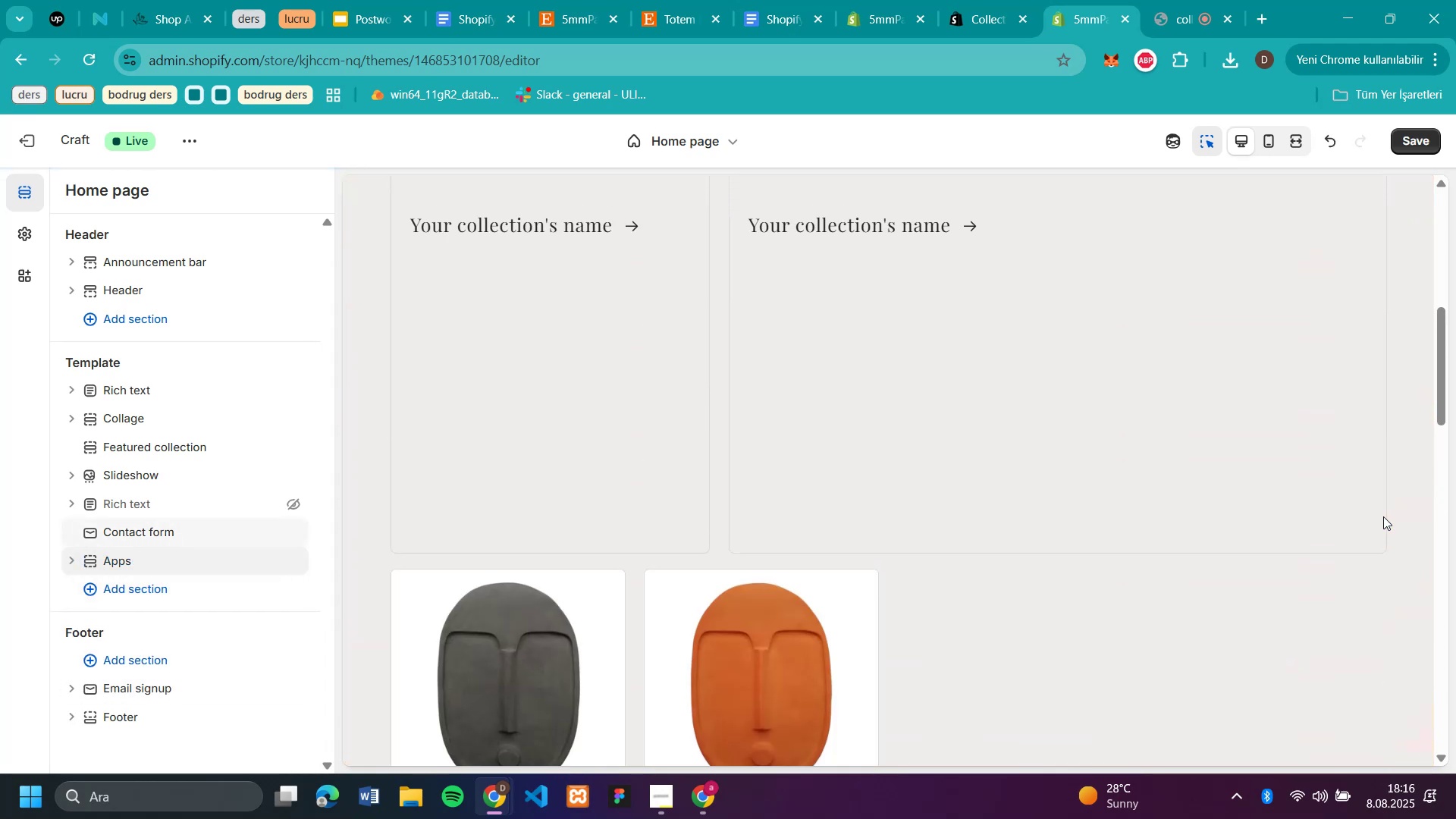 
scroll: coordinate [1385, 516], scroll_direction: down, amount: 17.0
 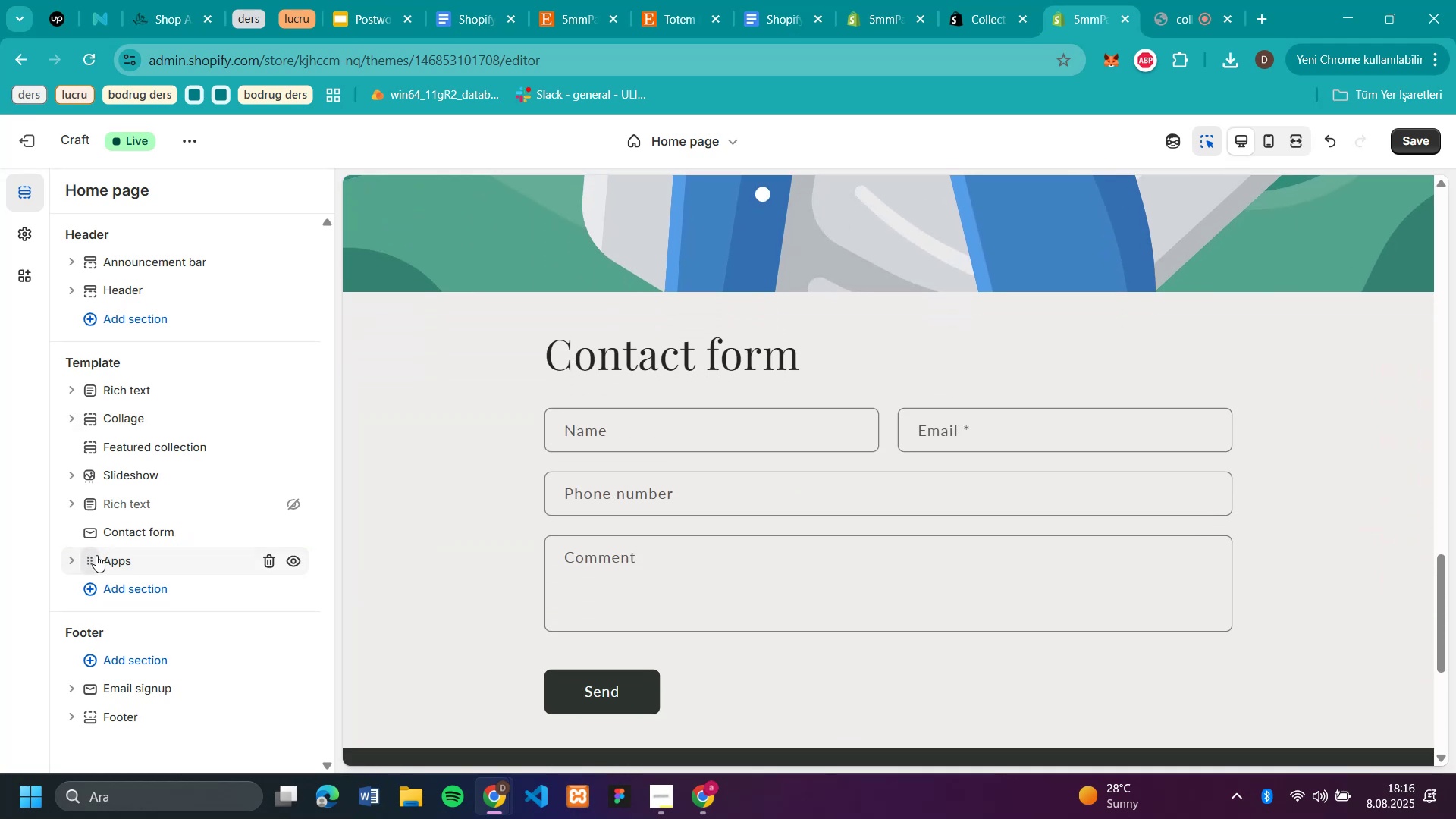 
left_click([121, 555])
 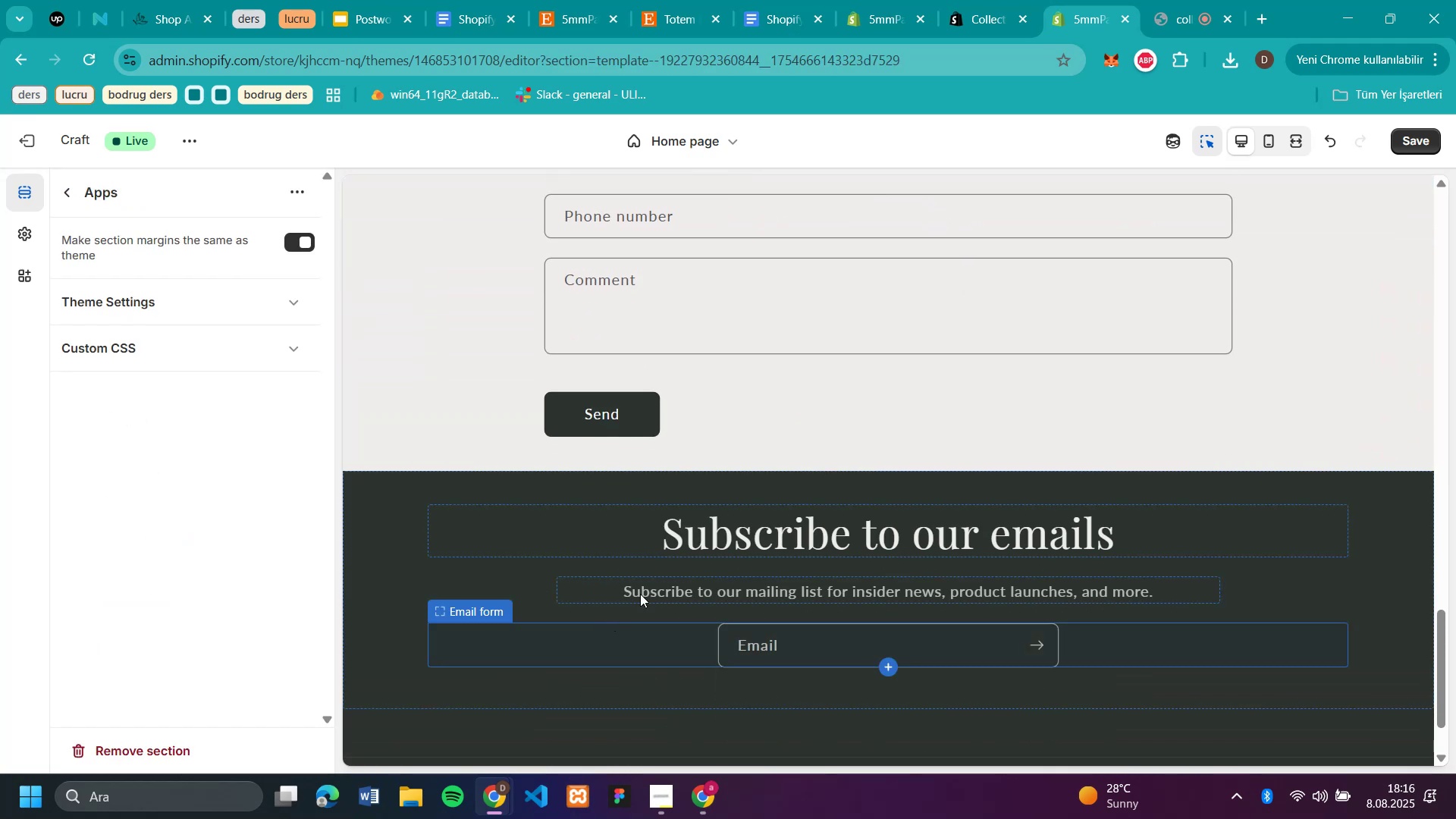 
scroll: coordinate [133, 208], scroll_direction: down, amount: 1.0
 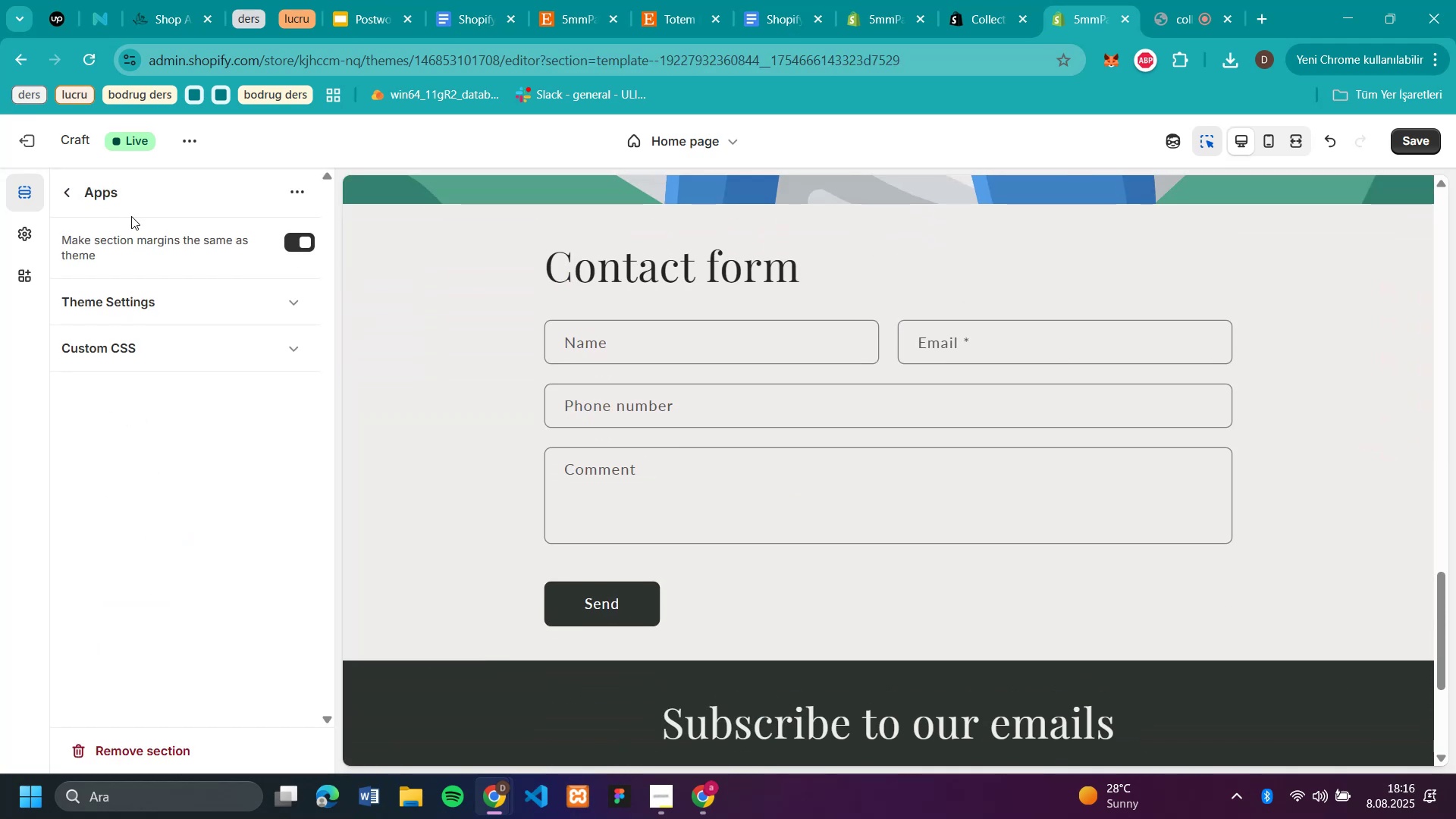 
scroll: coordinate [228, 254], scroll_direction: up, amount: 4.0
 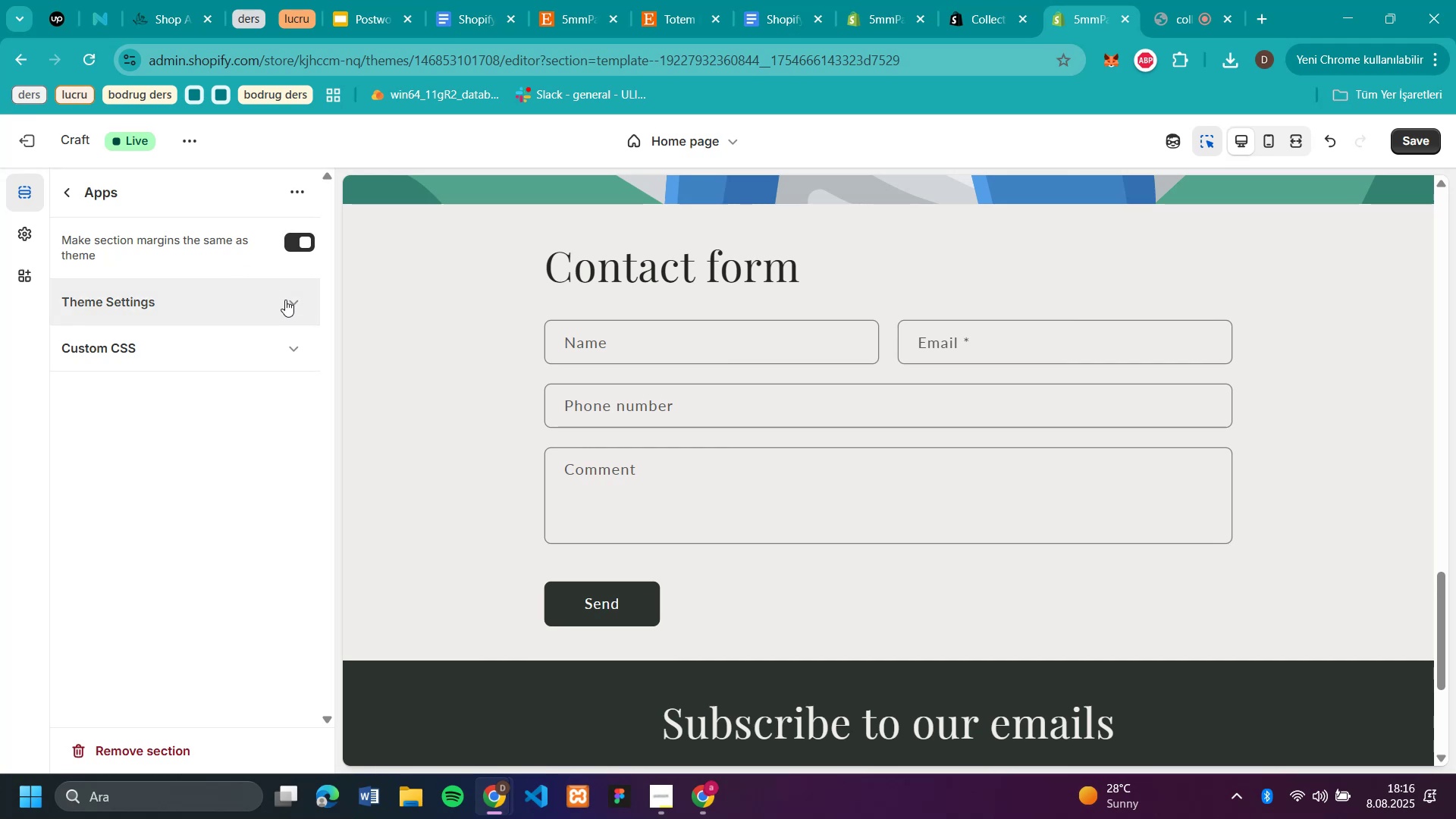 
left_click([285, 300])
 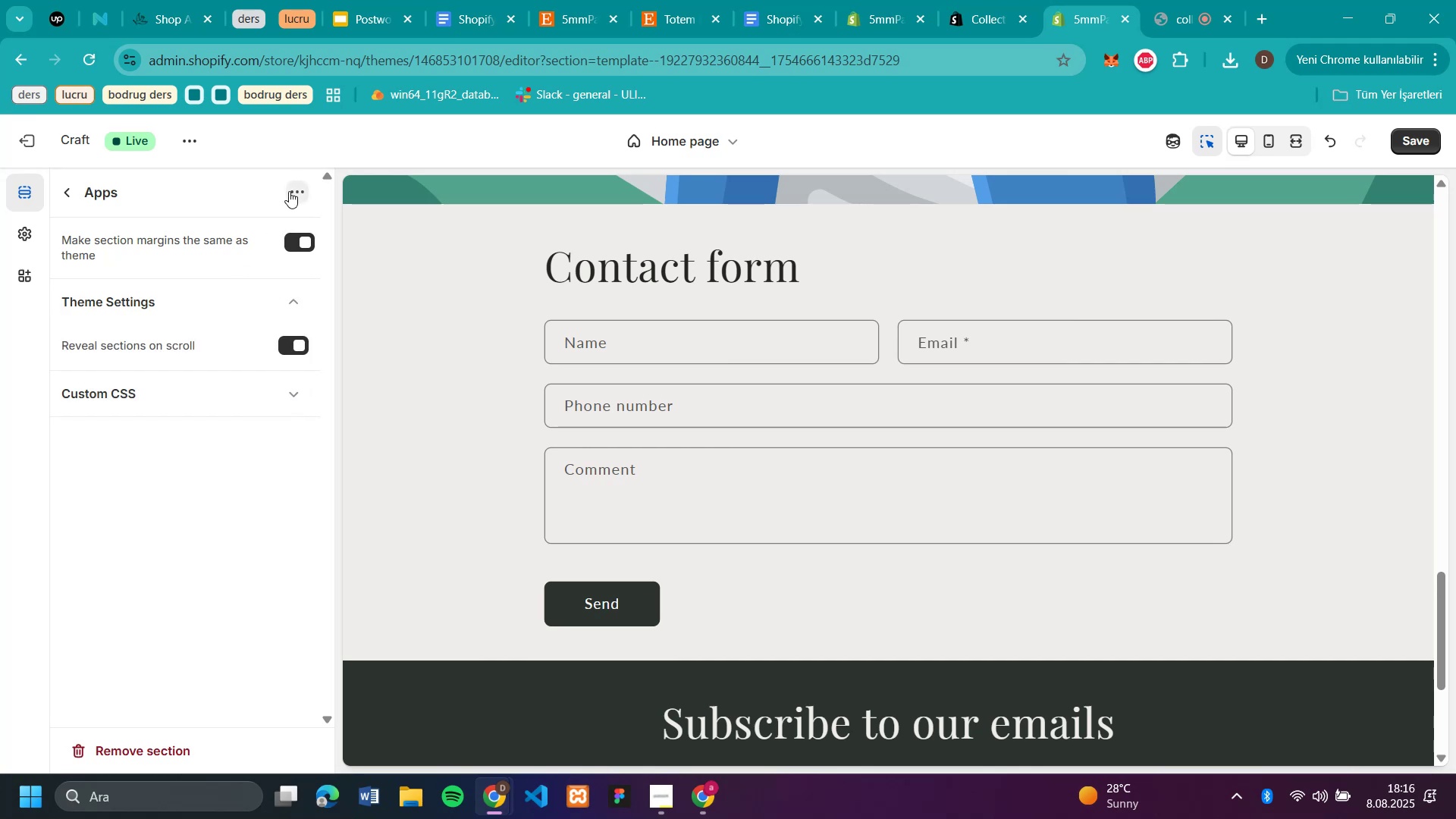 
left_click([289, 194])
 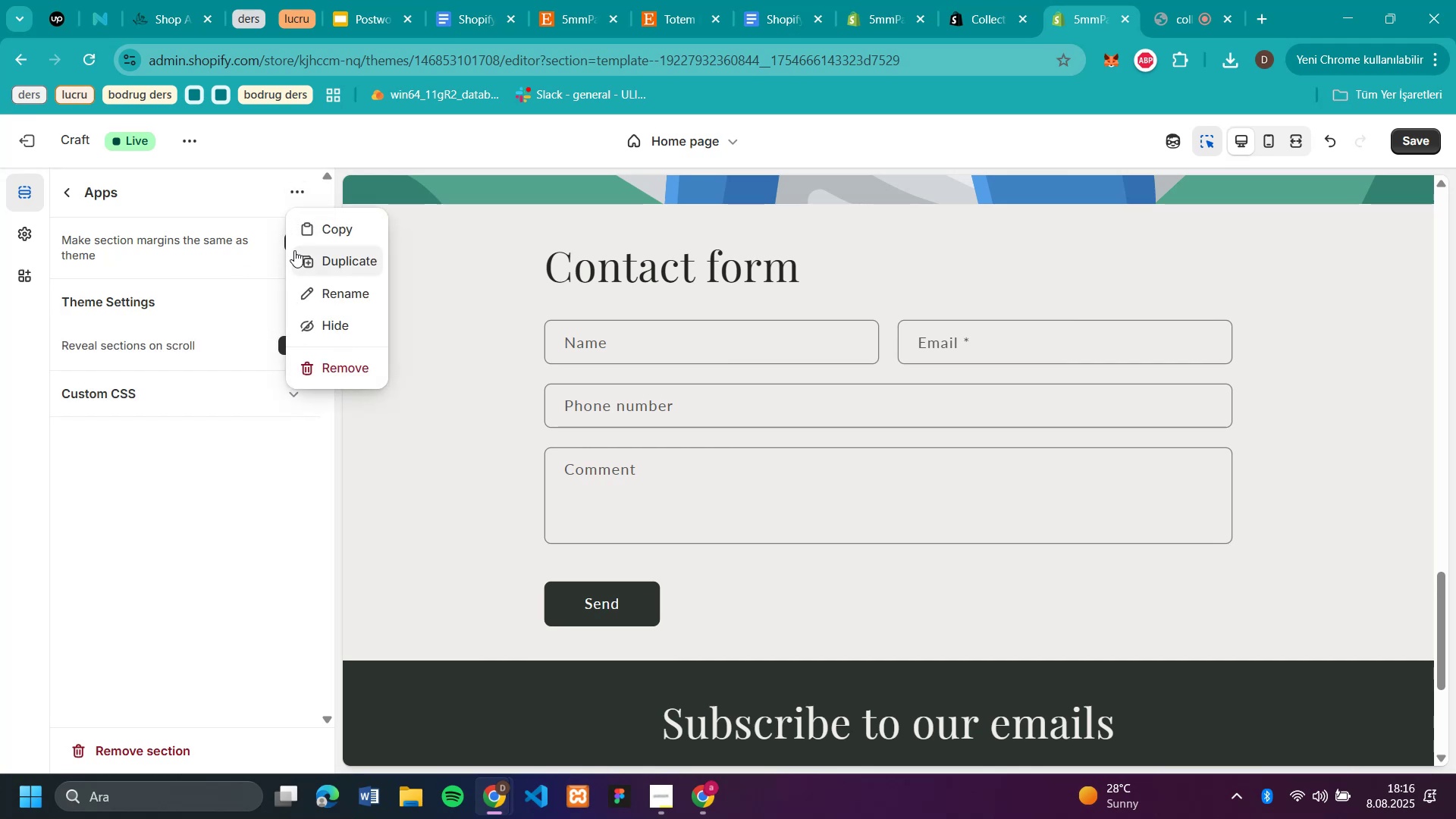 
wait(9.12)
 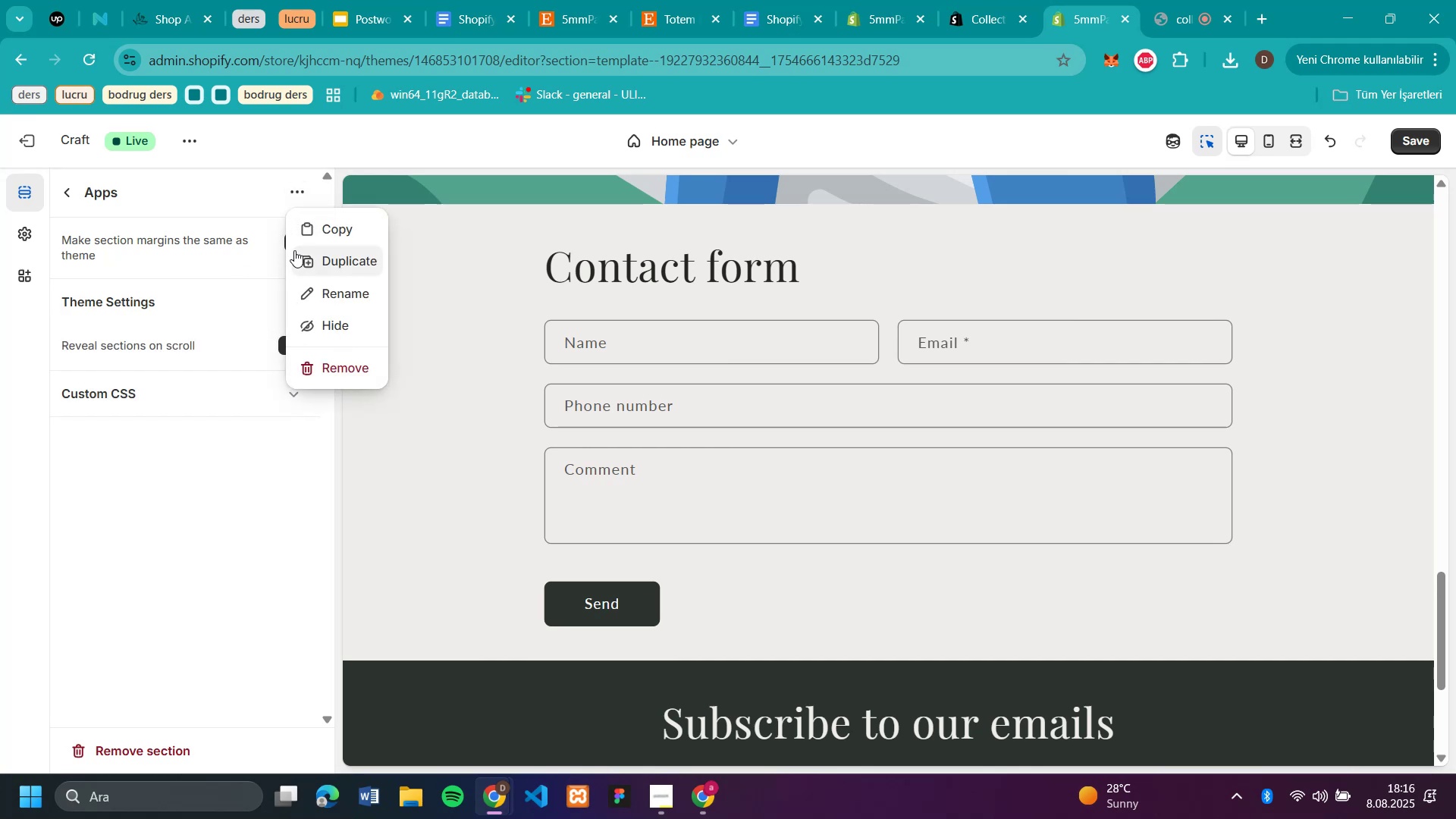 
left_click([326, 256])
 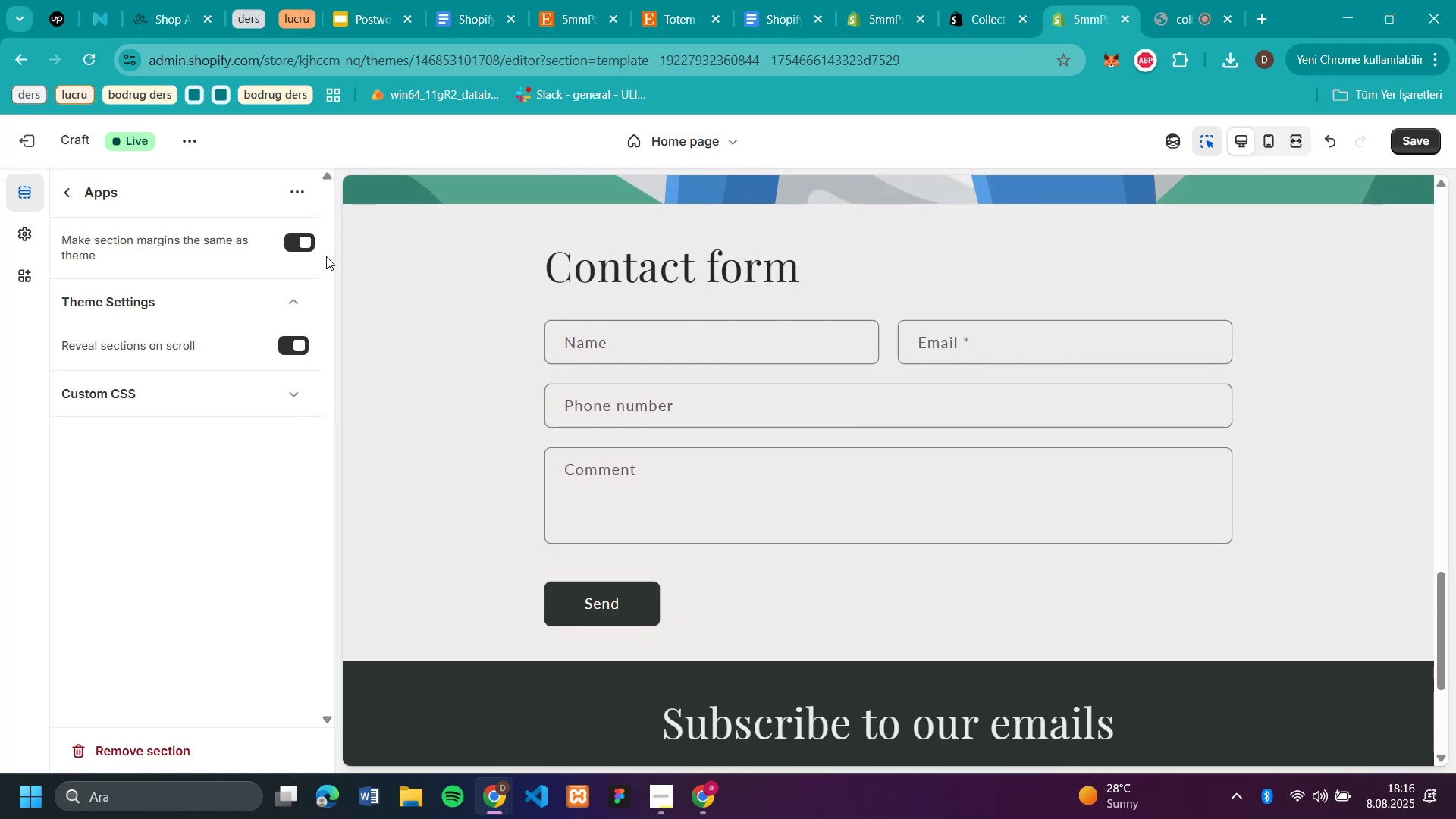 
wait(5.56)
 